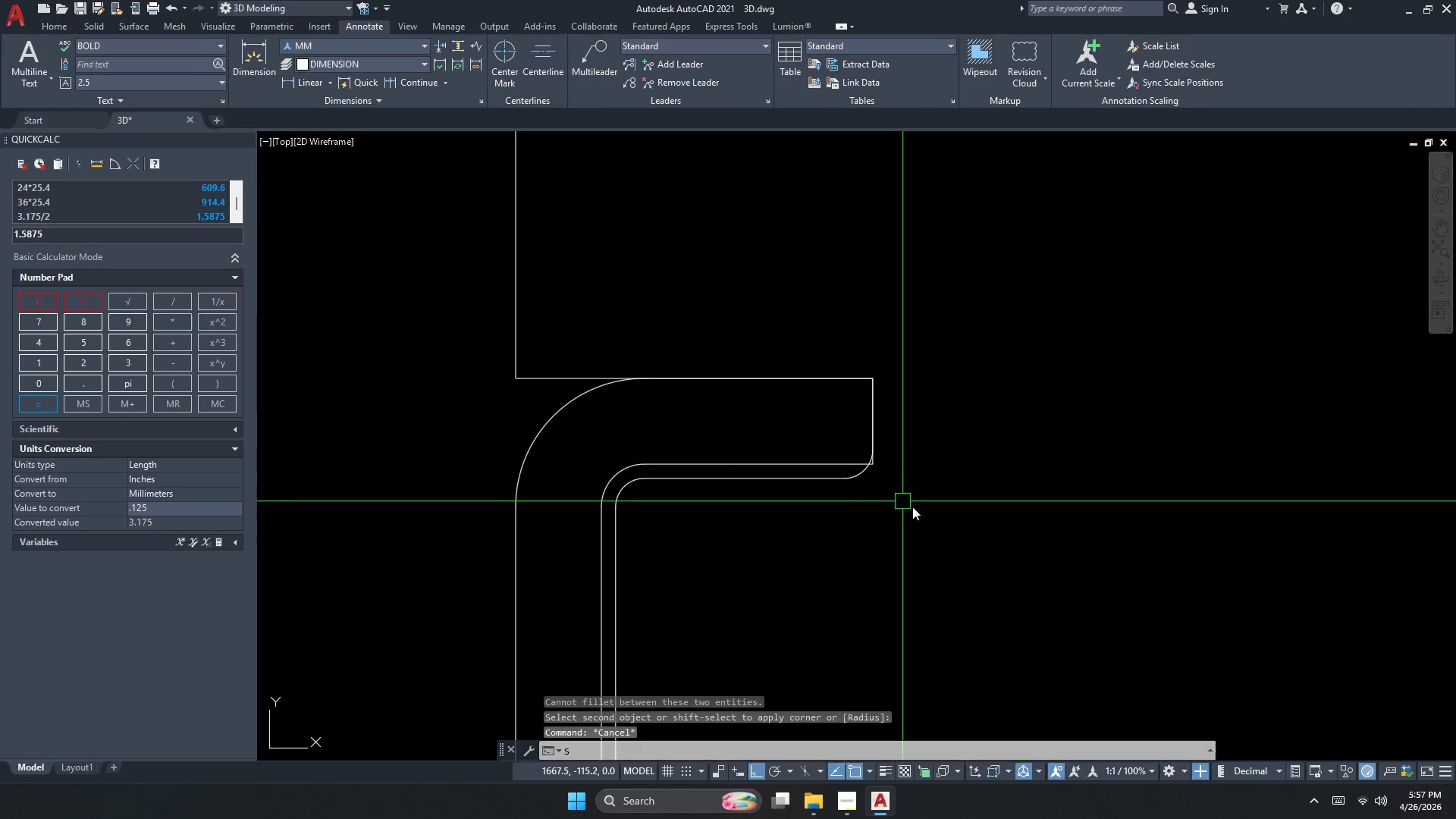 
scroll: coordinate [867, 479], scroll_direction: down, amount: 2.0
 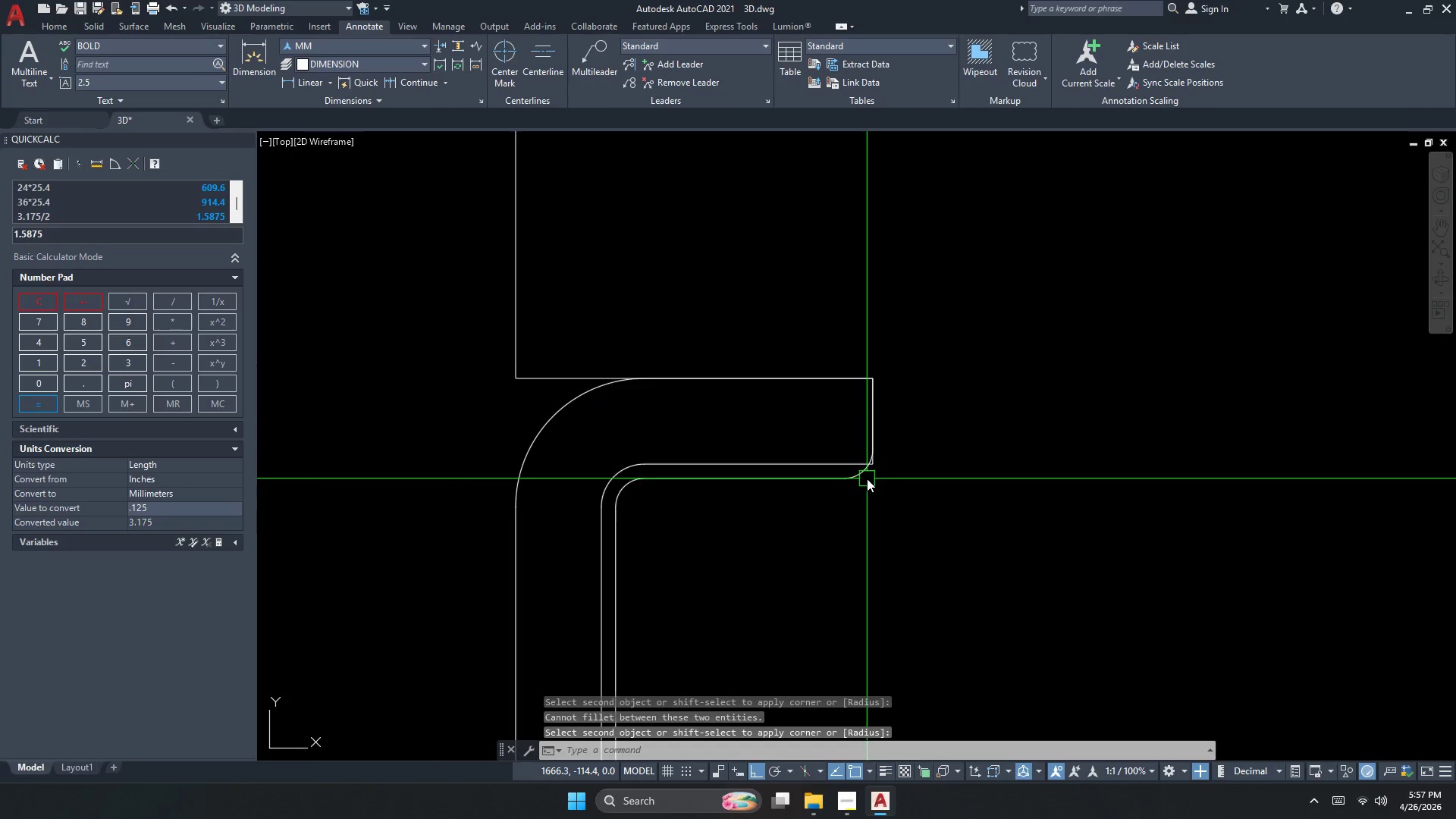 
left_click_drag(start_coordinate=[917, 509], to_coordinate=[902, 482])
 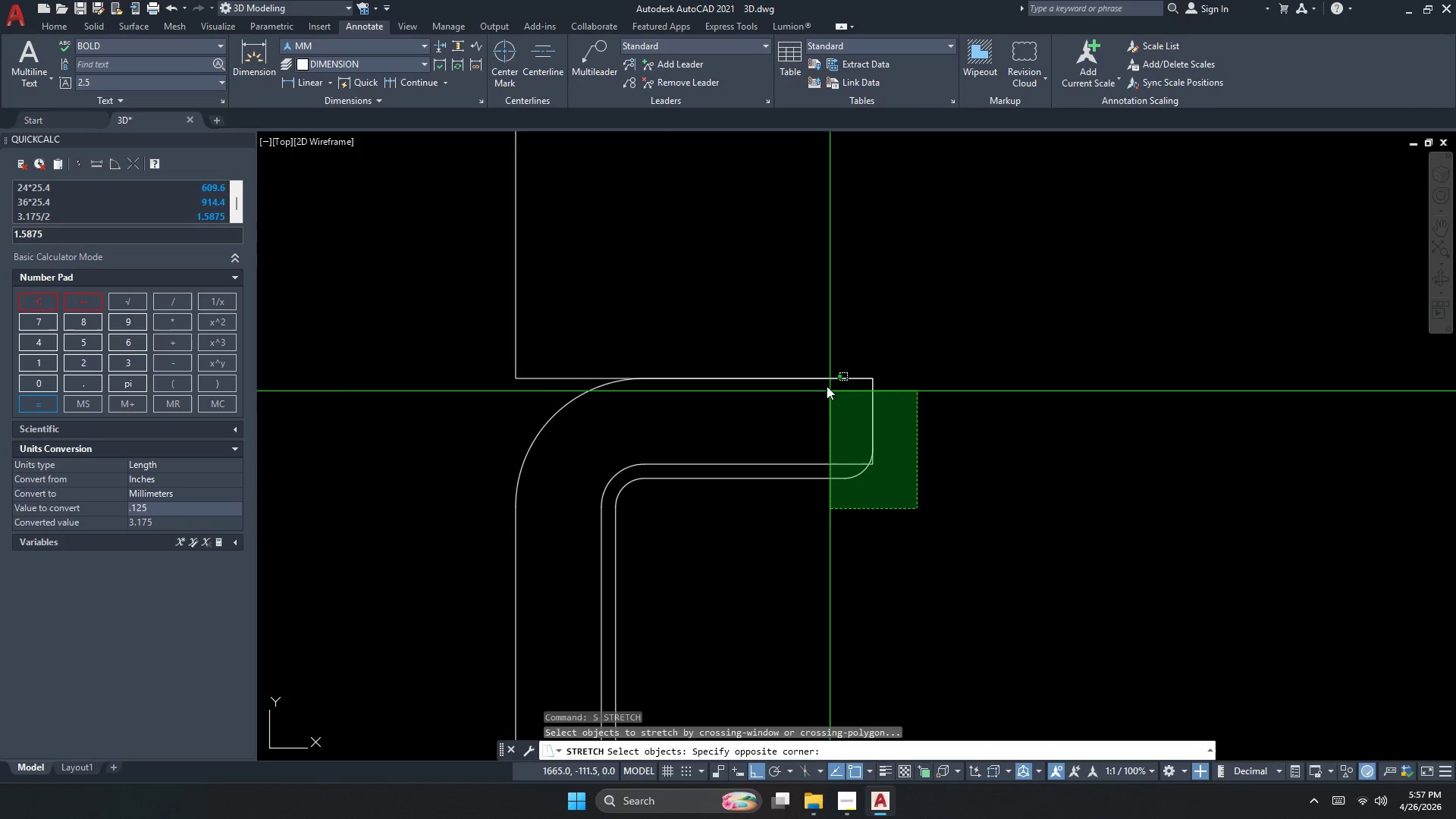 
double_click([809, 365])
 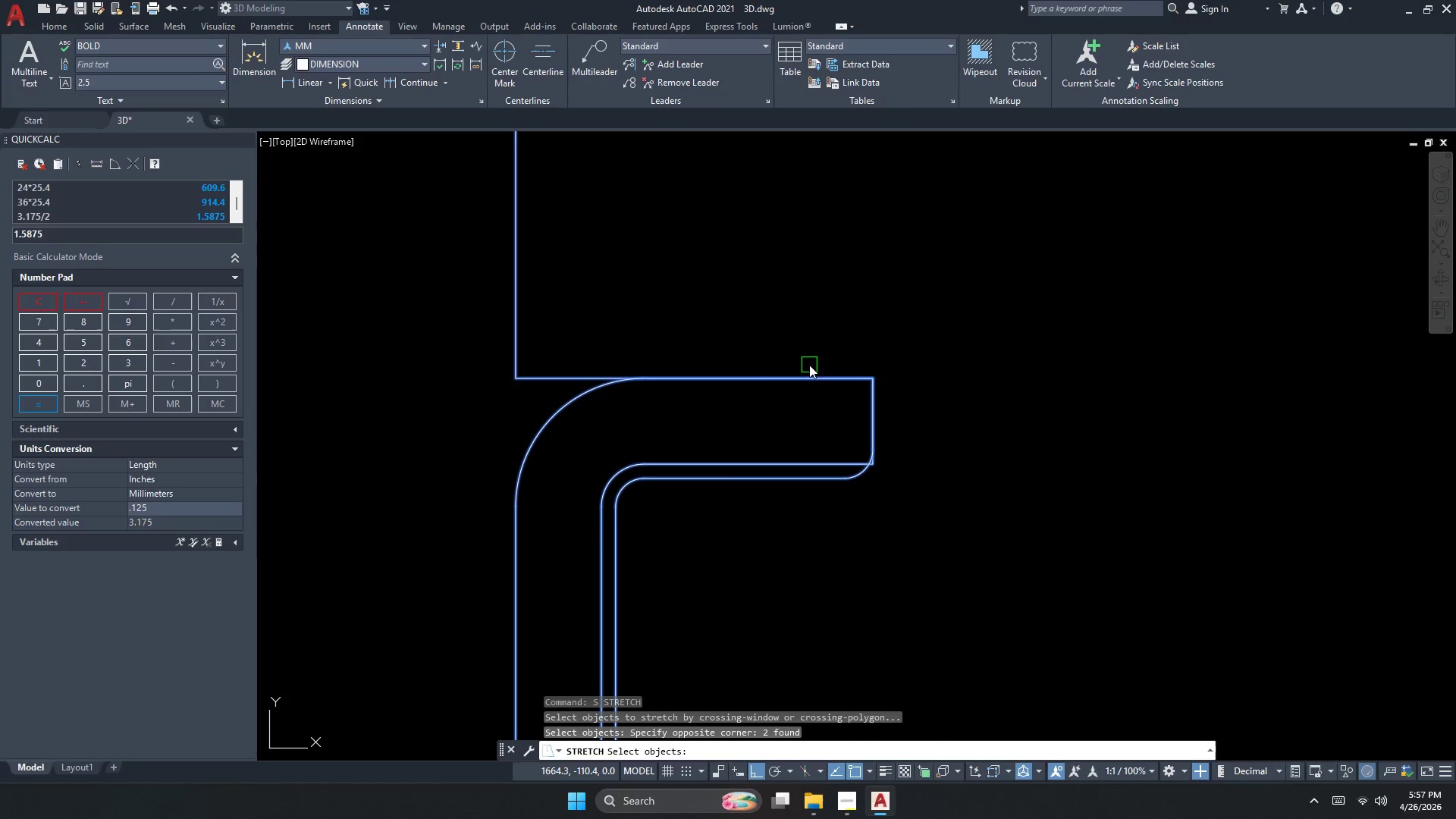 
hold_key(key=ShiftLeft, duration=0.98)
left_click_drag(start_coordinate=[758, 426], to_coordinate=[745, 423])
 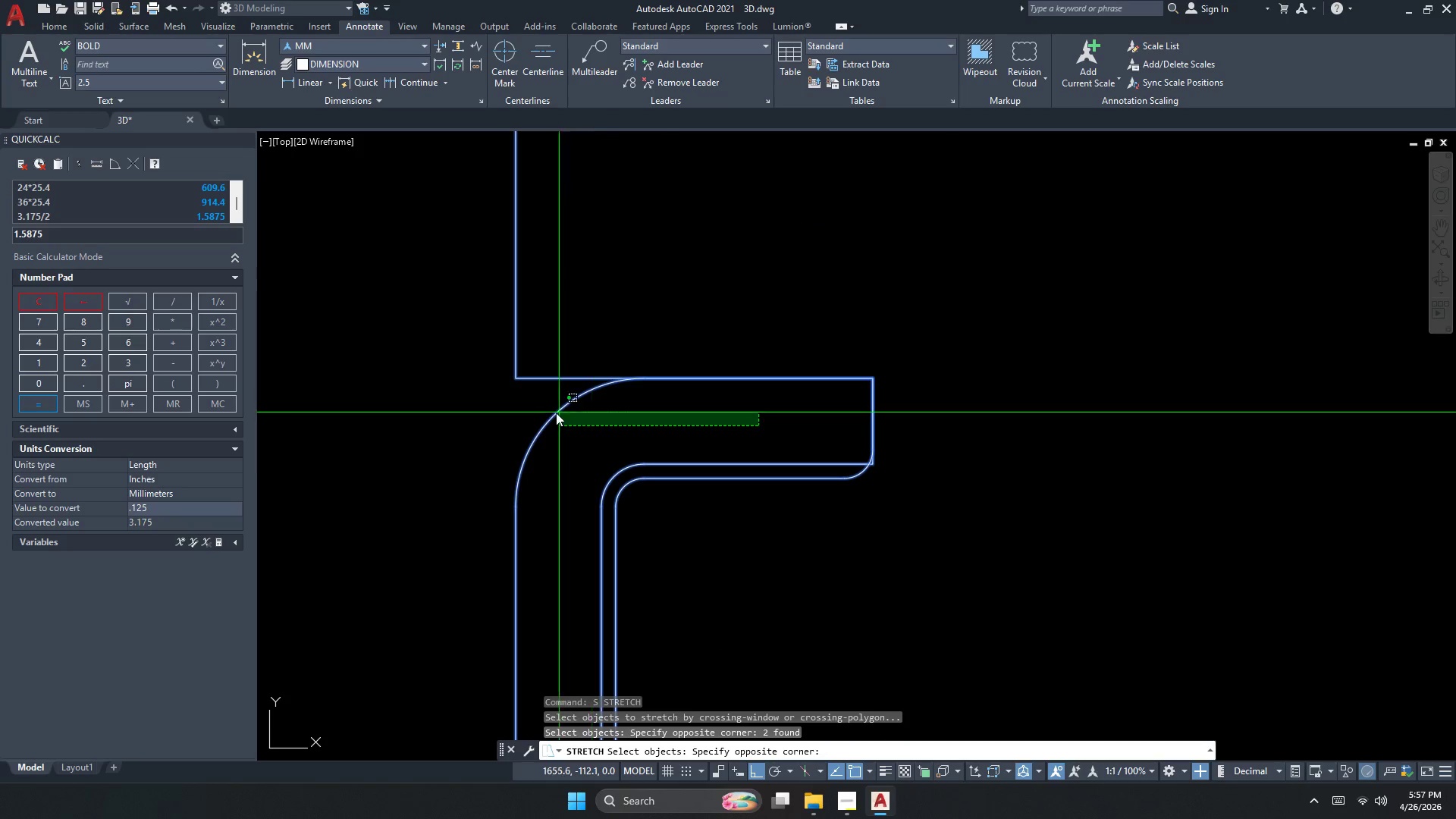 
left_click_drag(start_coordinate=[542, 411], to_coordinate=[535, 411])
 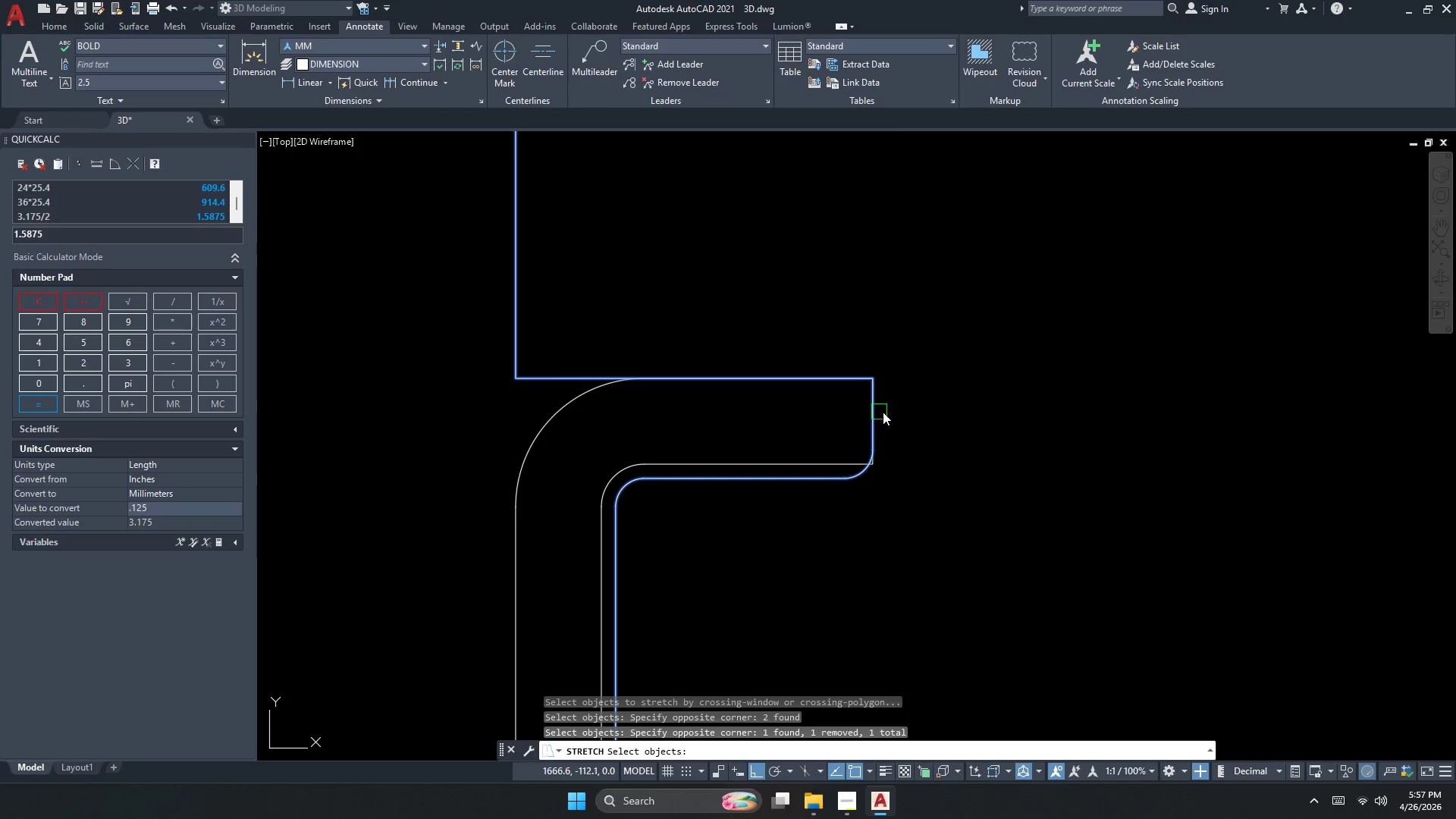 
key(Space)
 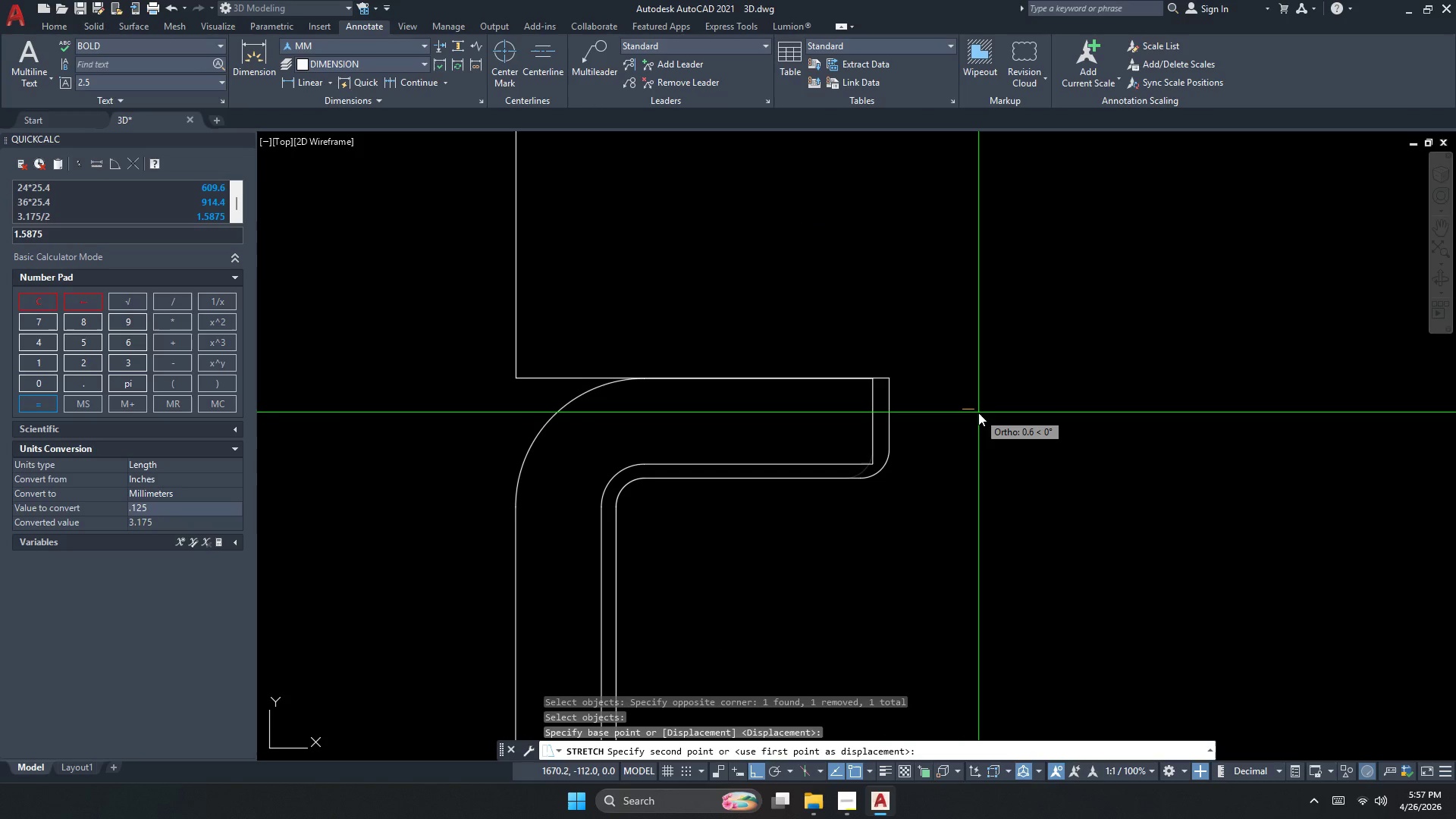 
key(NumpadDecimal)
 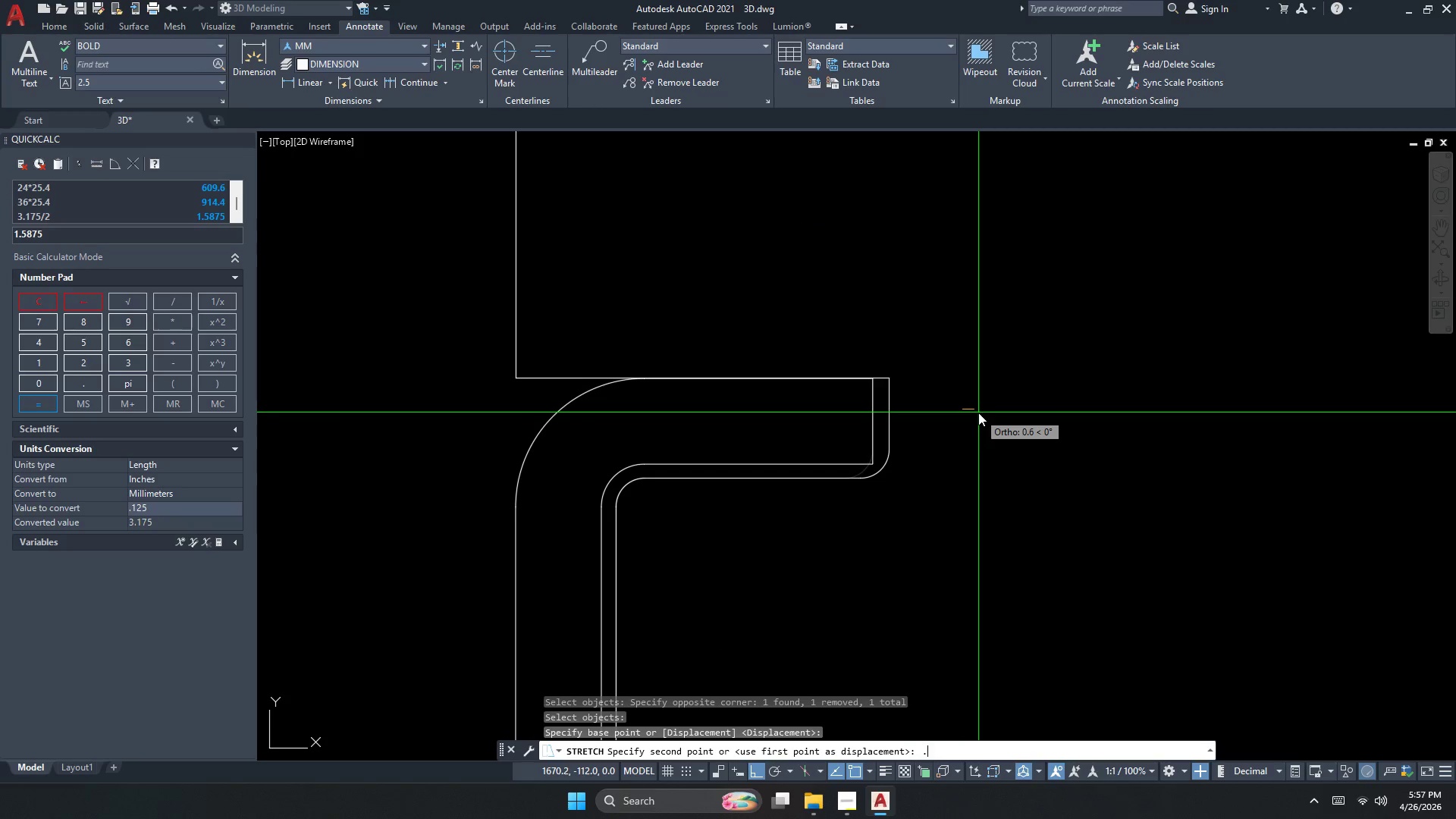 
key(Numpad5)
 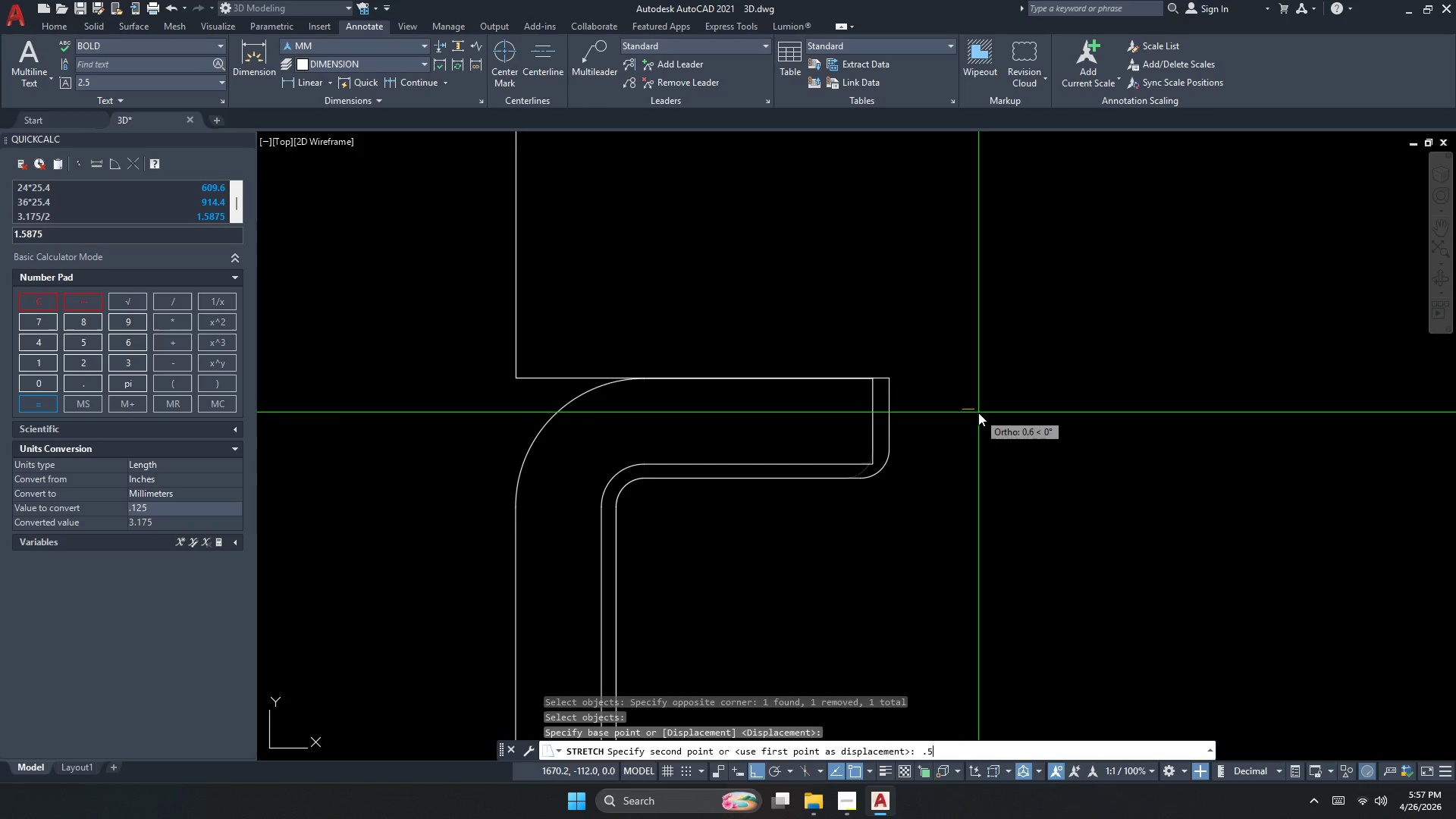 
key(NumpadEnter)
 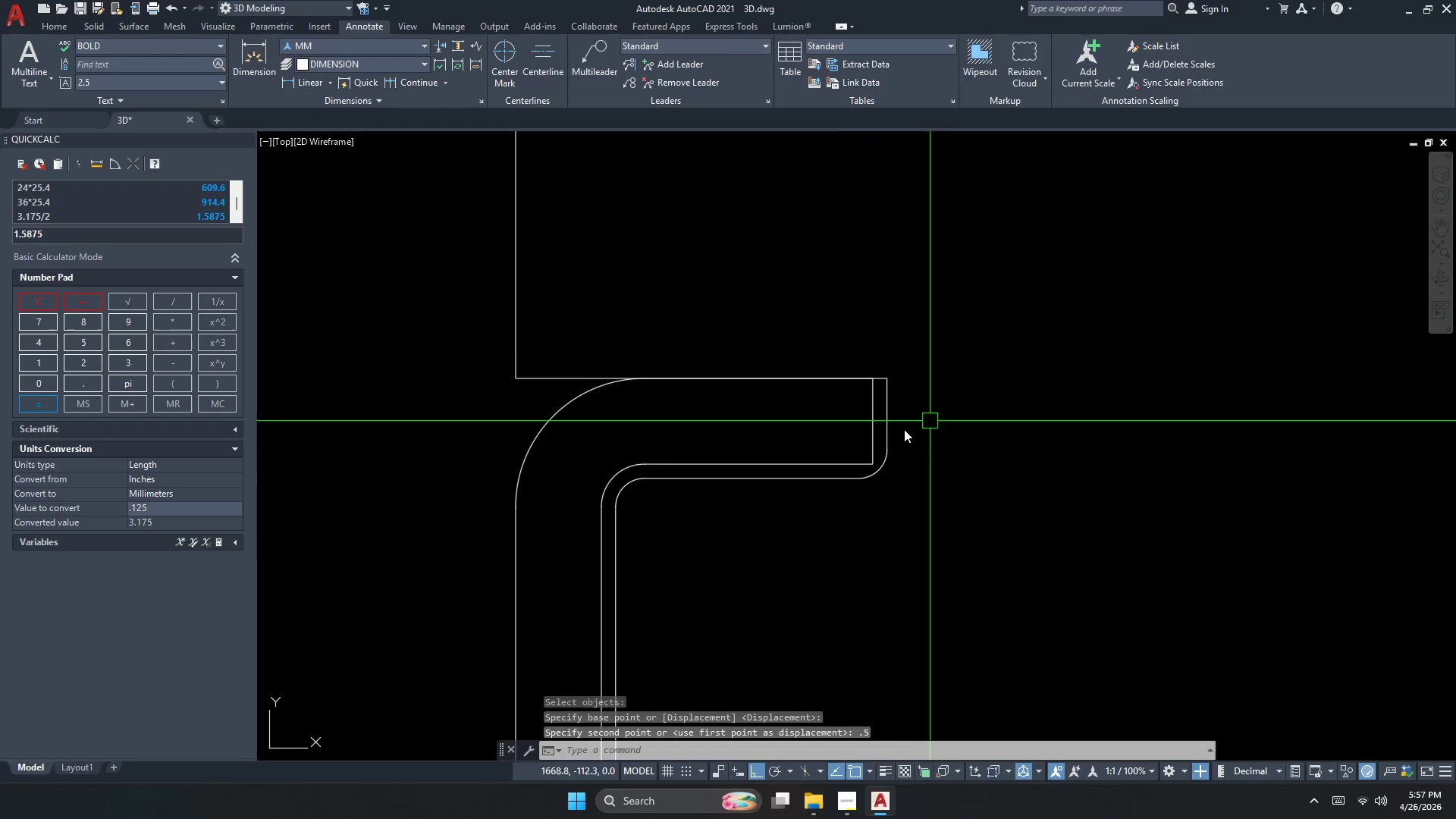 
key(Escape)
 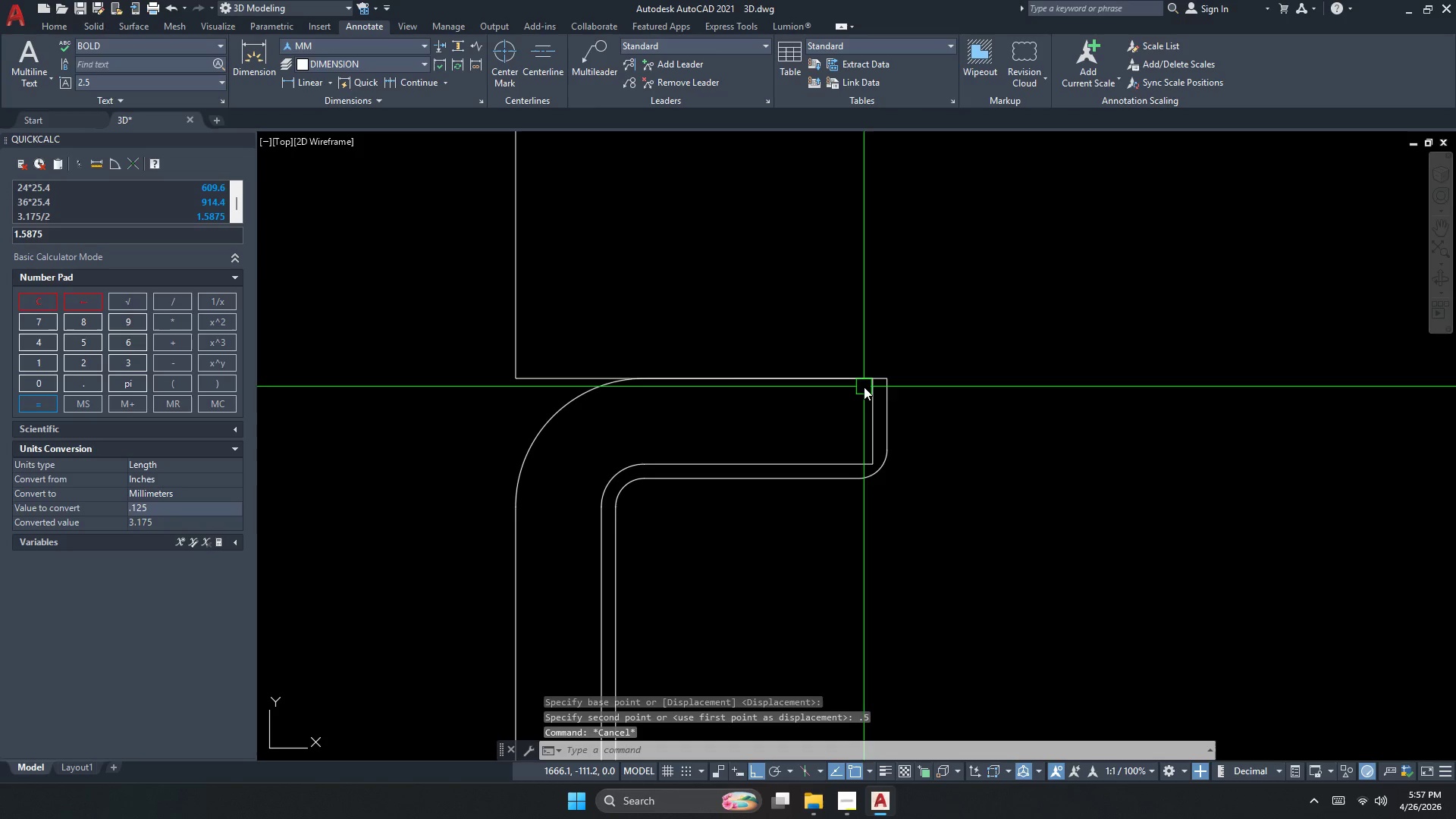 
key(Escape)
 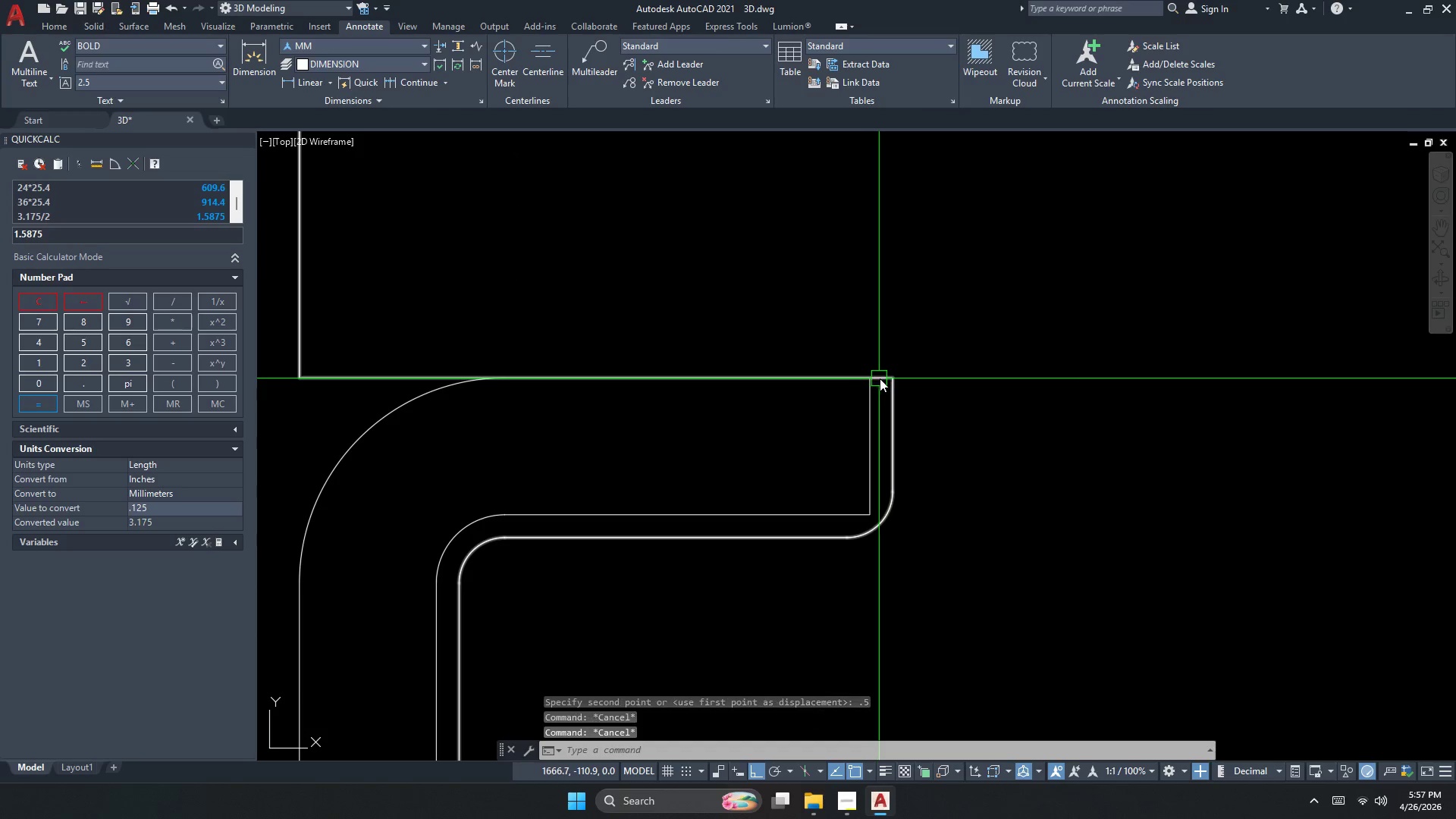 
key(Escape)
 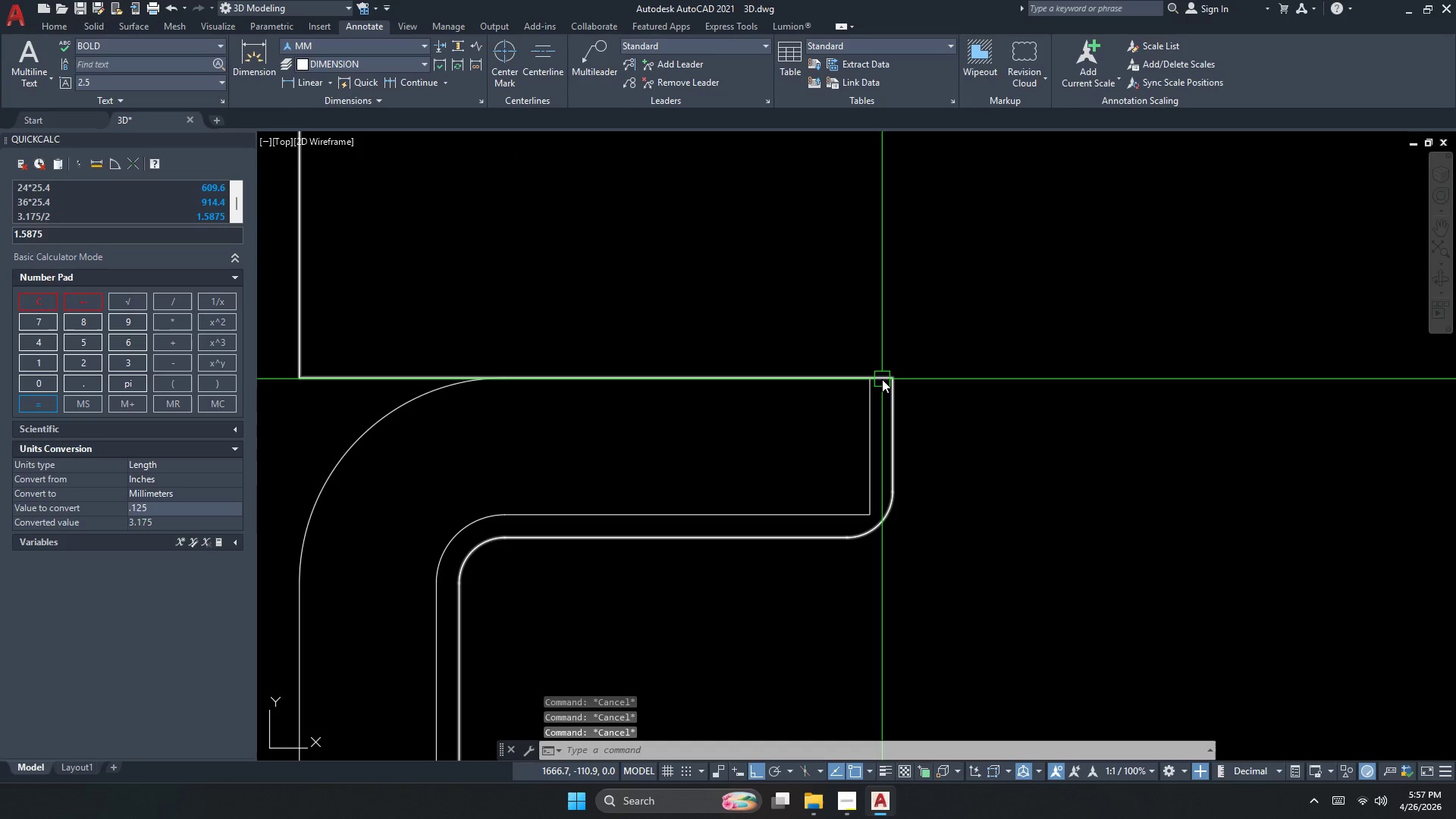 
scroll: coordinate [877, 379], scroll_direction: up, amount: 1.0
 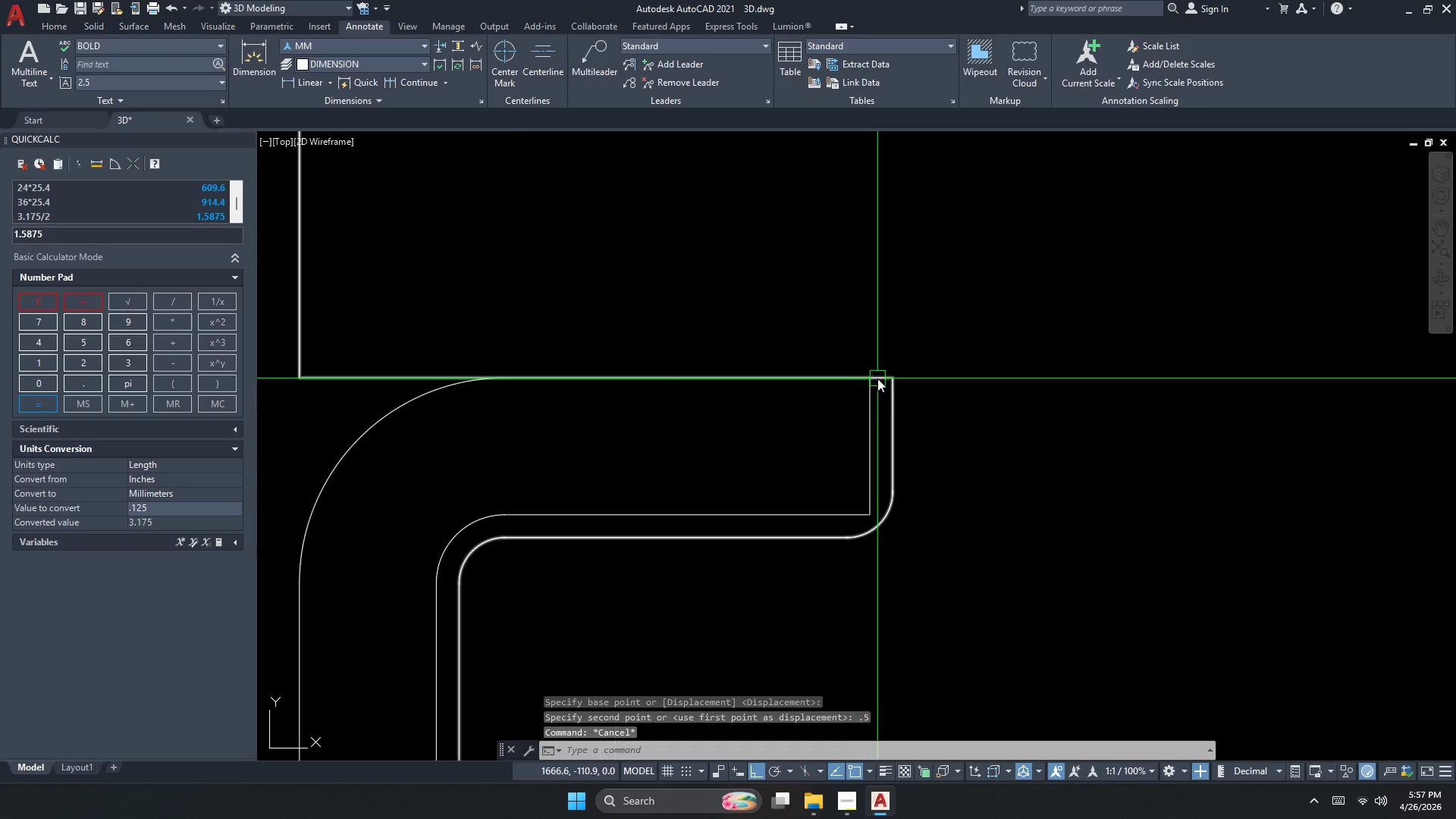 
key(Escape)
 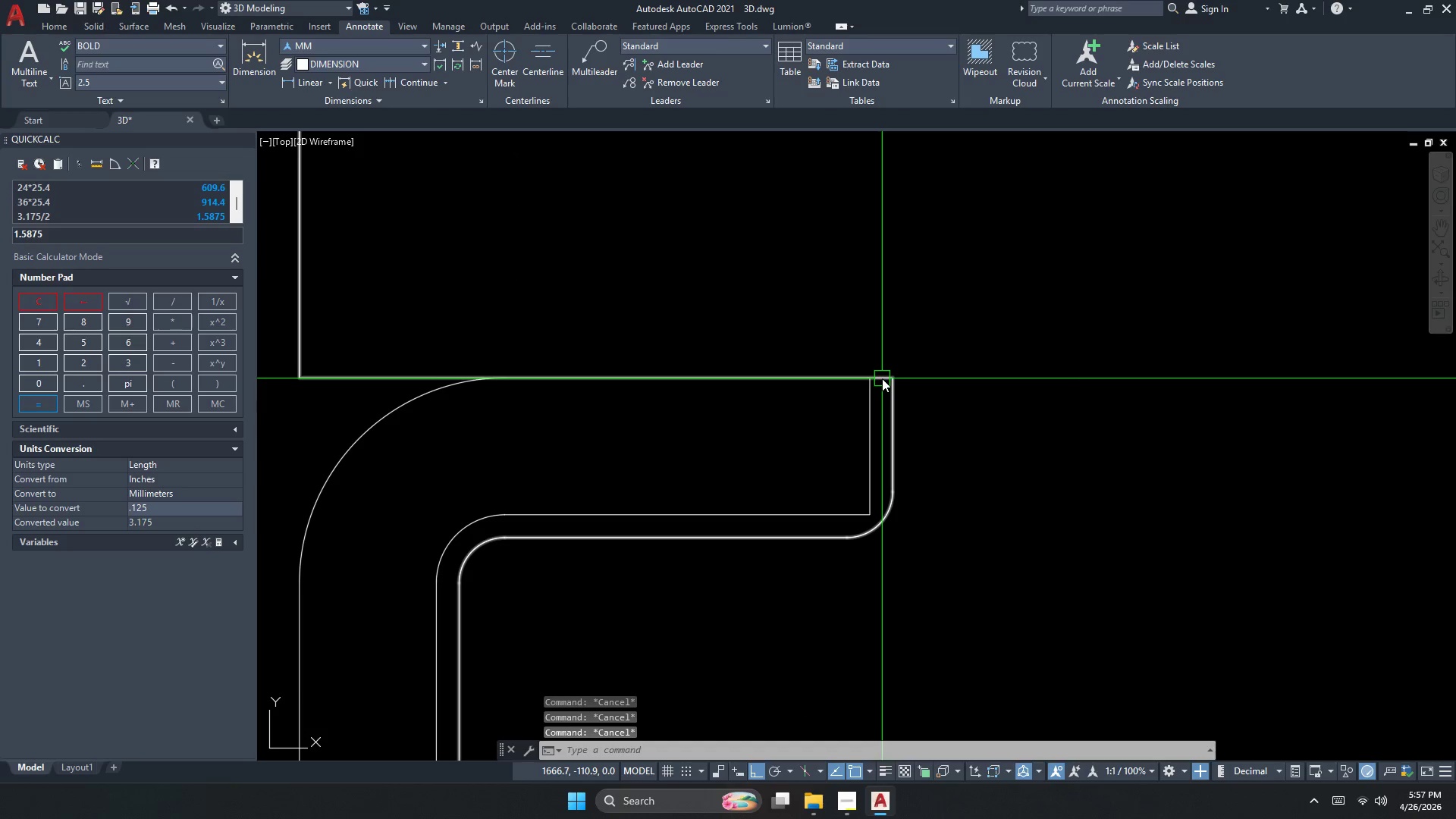 
key(F)
 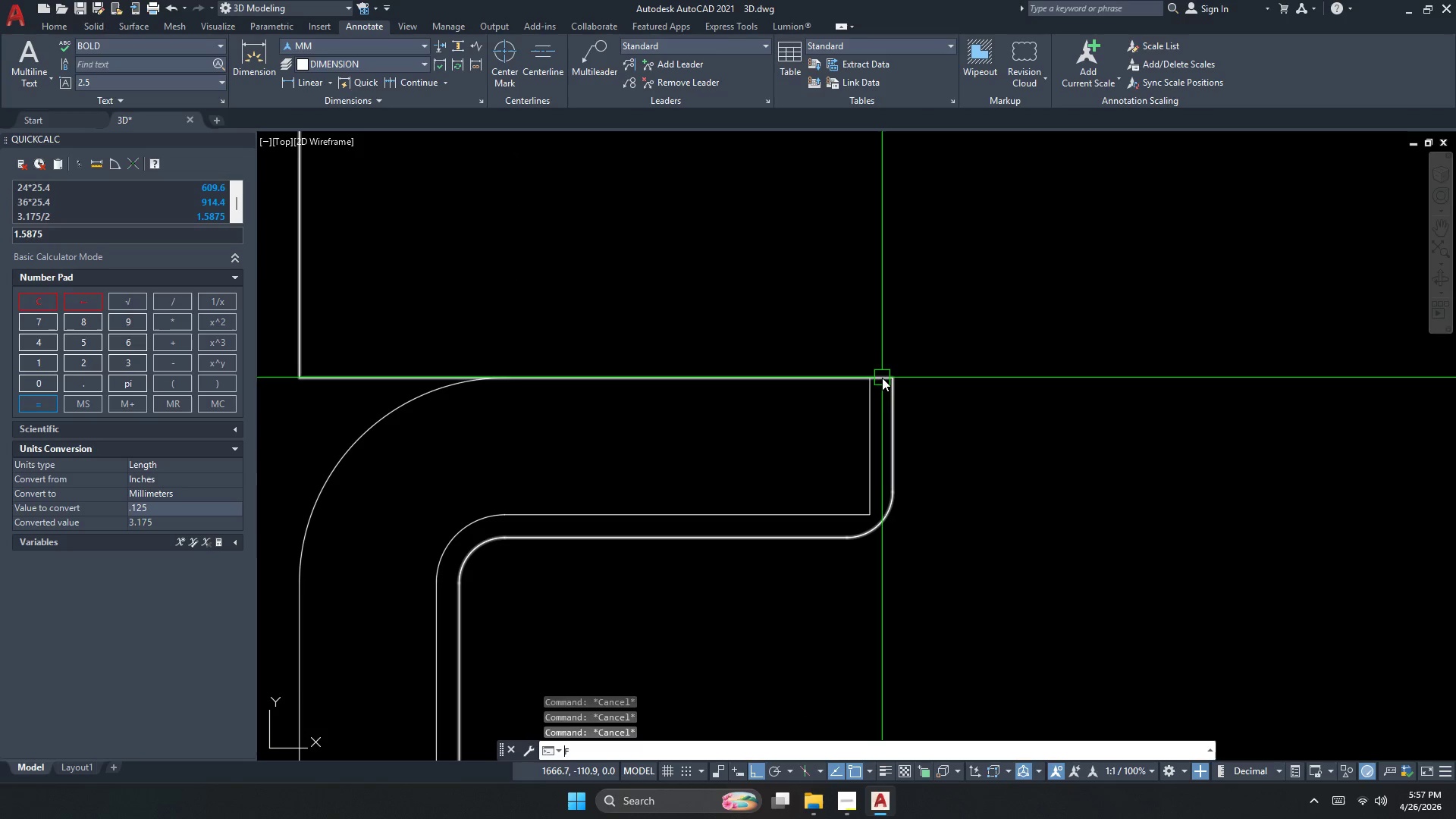 
key(Space)
 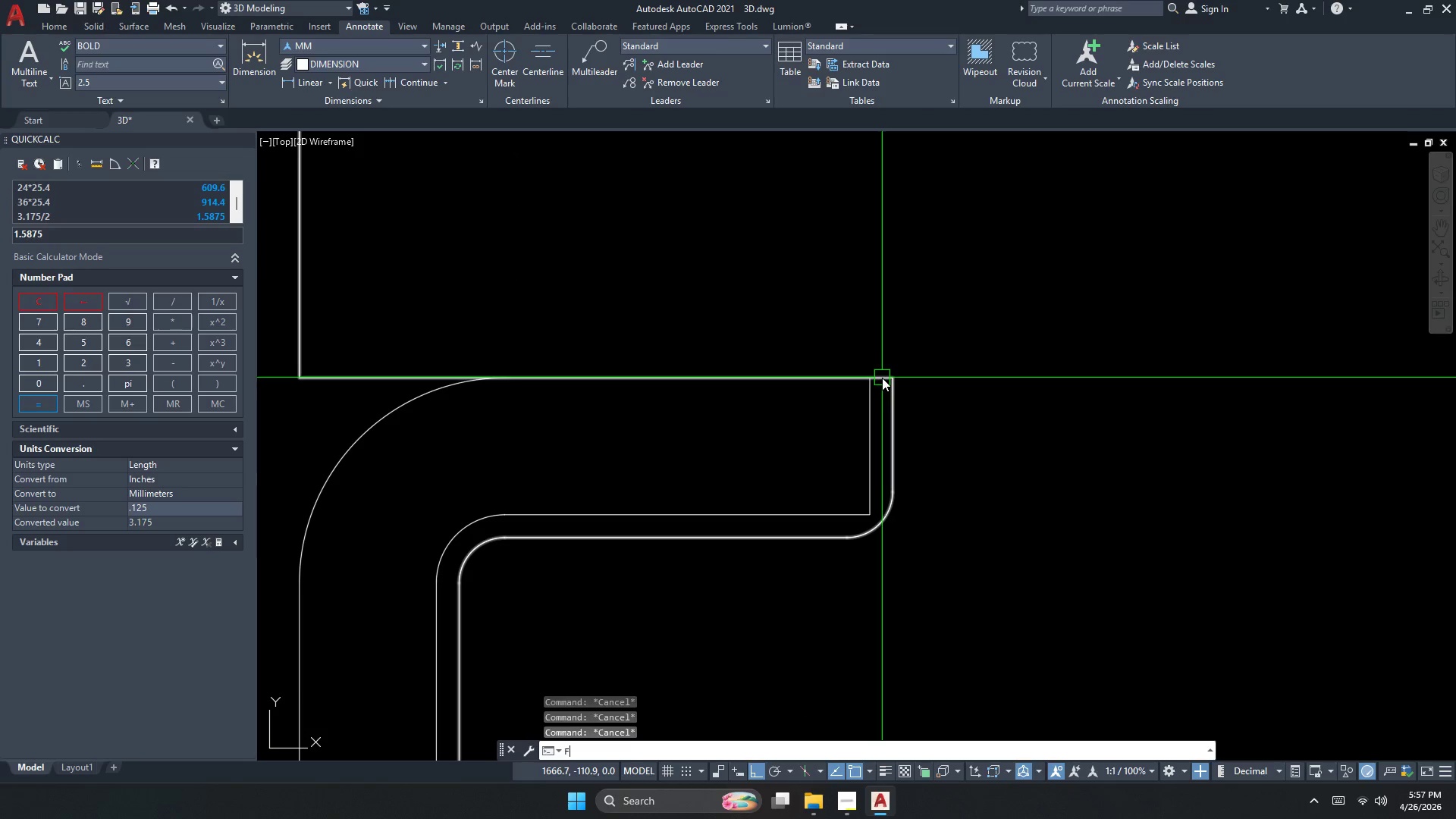 
key(R)
 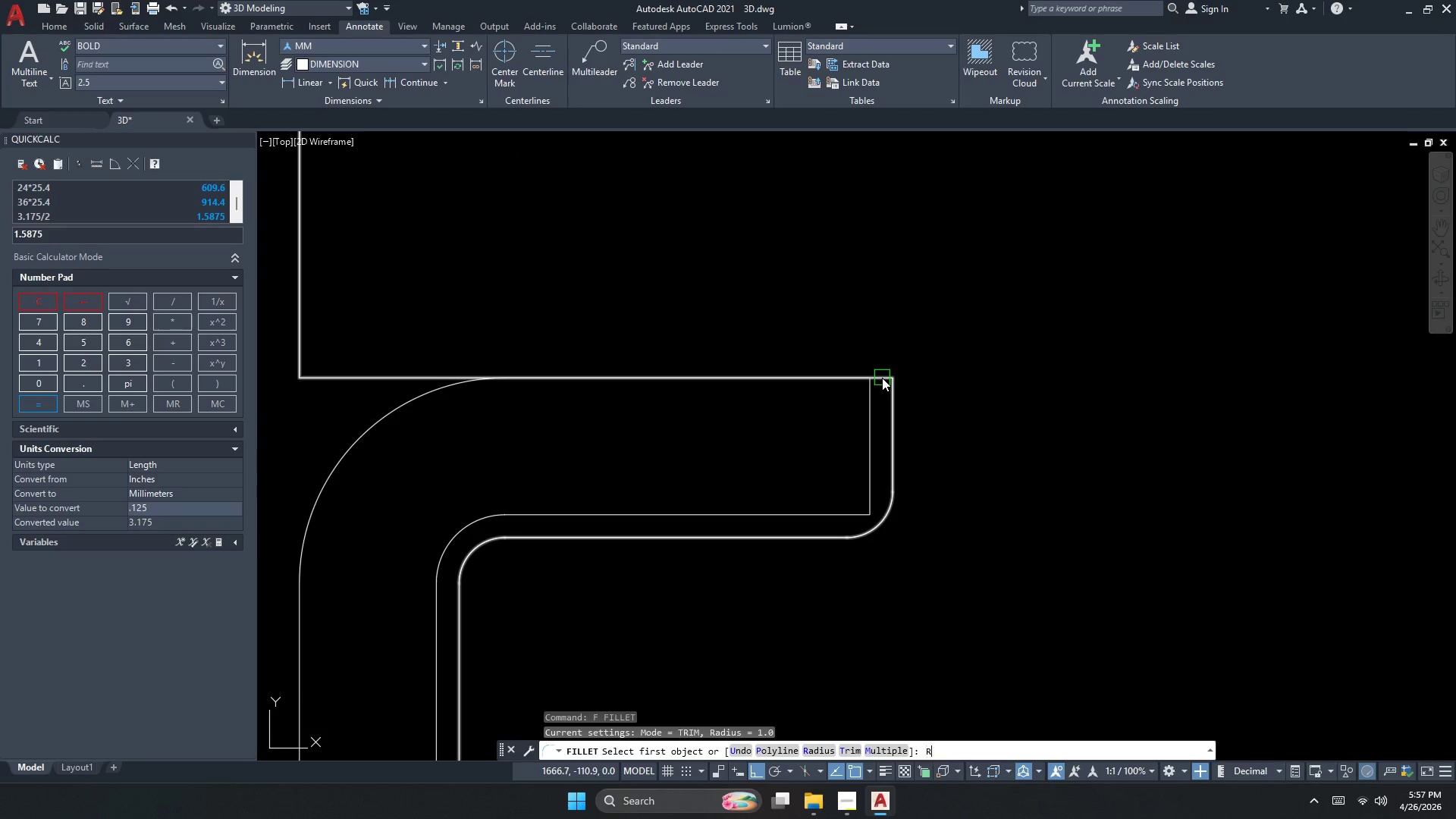 
key(Space)
 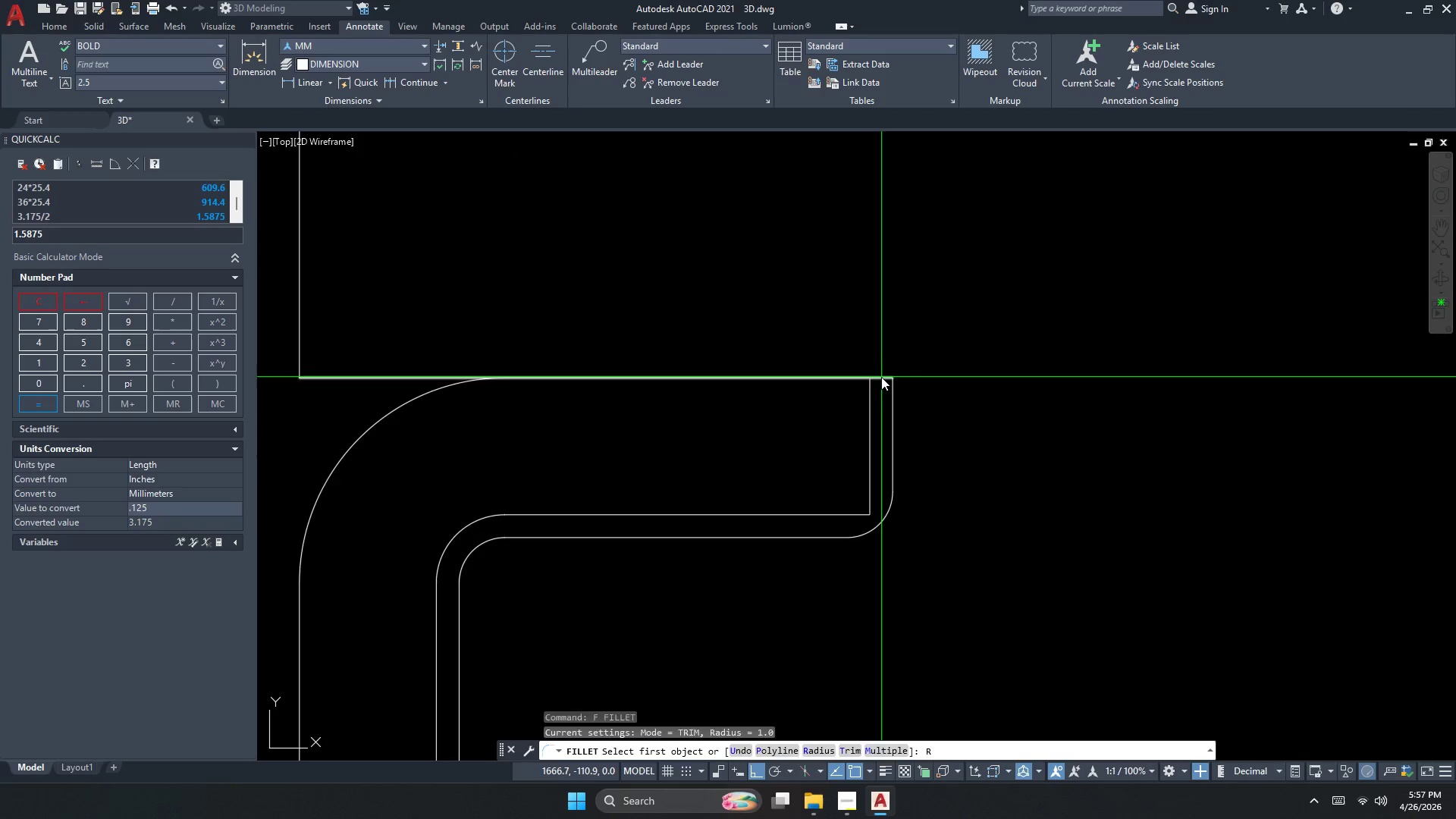 
key(Space)
 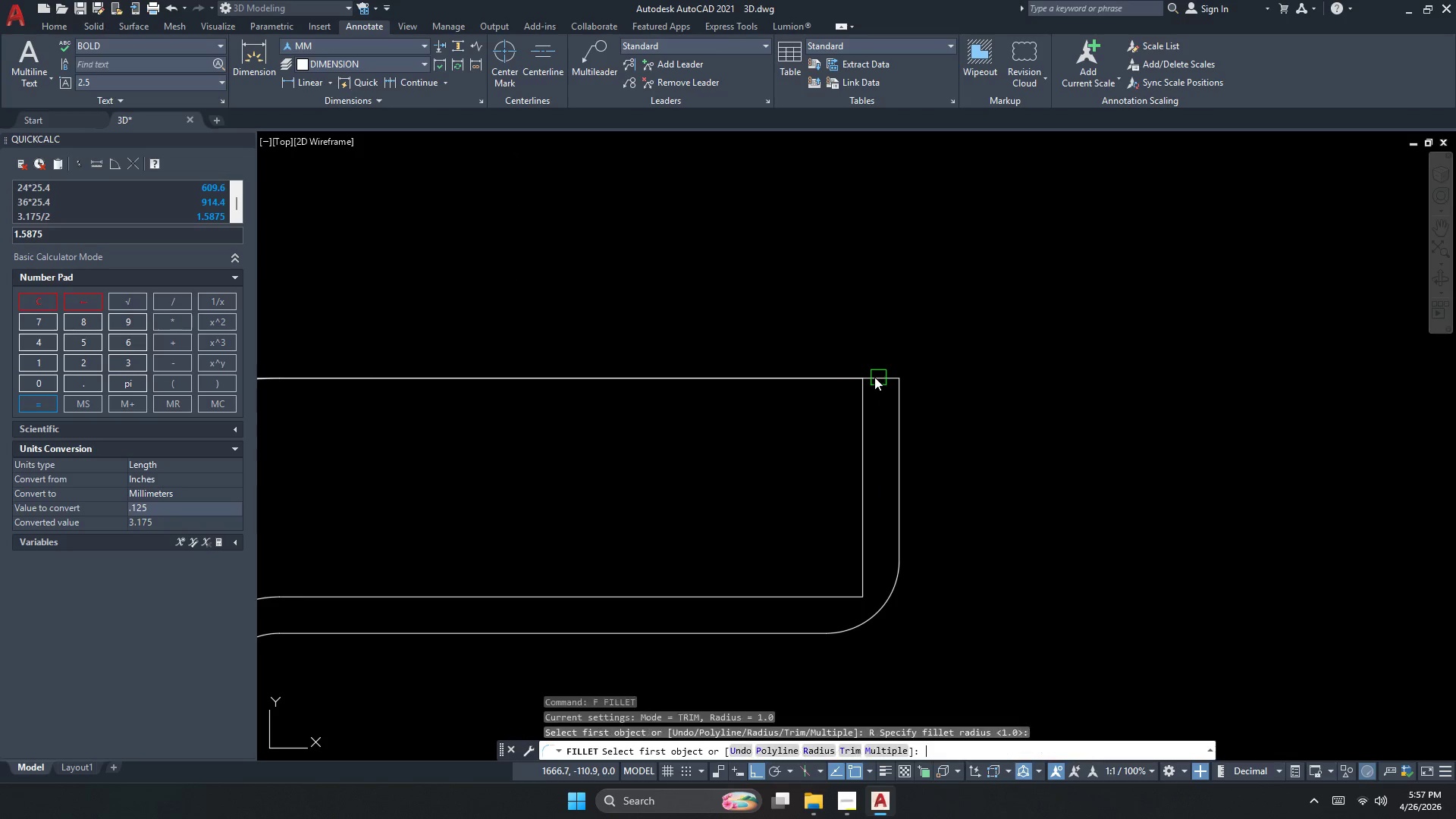 
left_click([874, 376])
 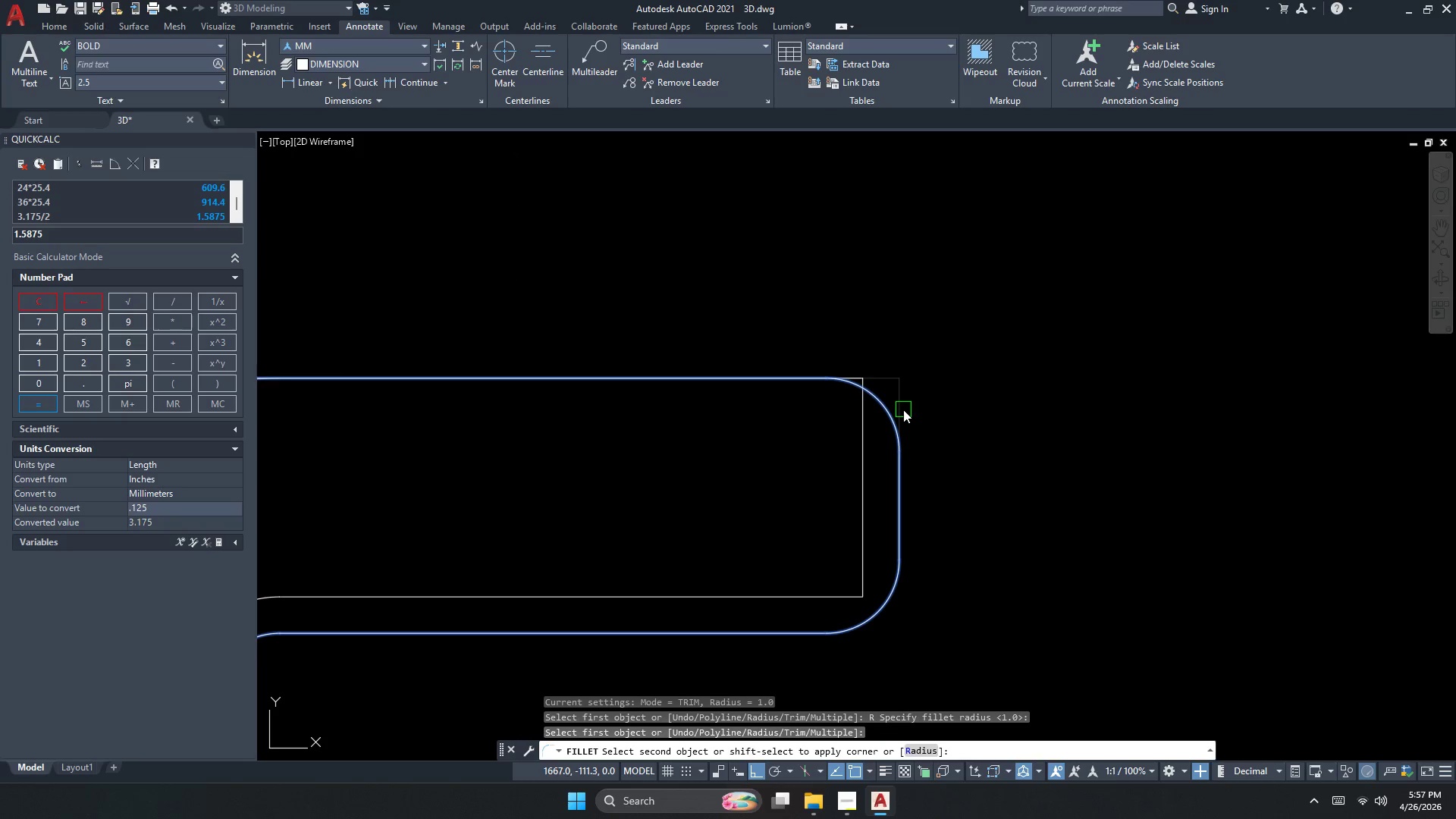 
scroll: coordinate [881, 377], scroll_direction: up, amount: 1.0
 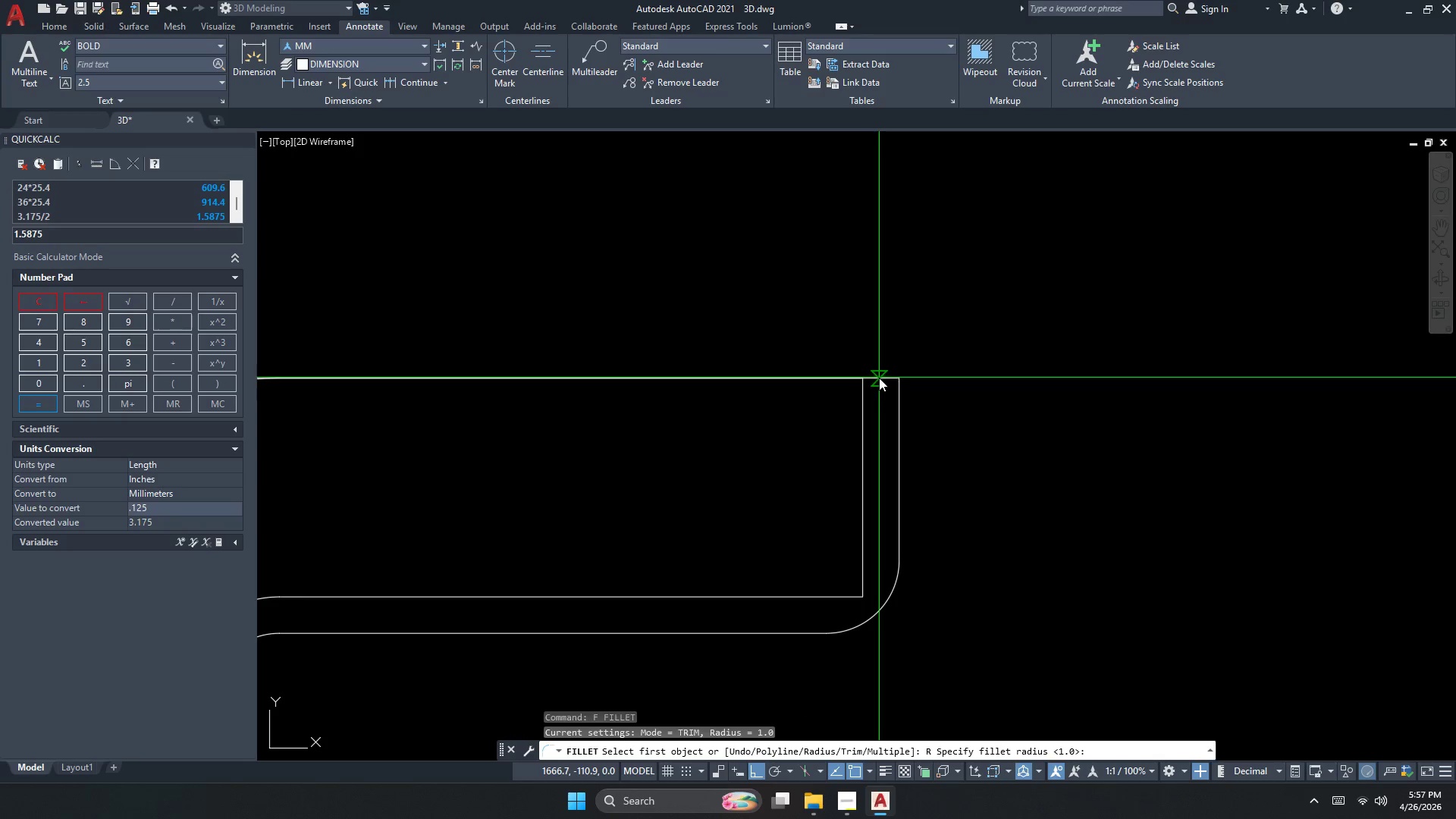 
left_click([903, 410])
 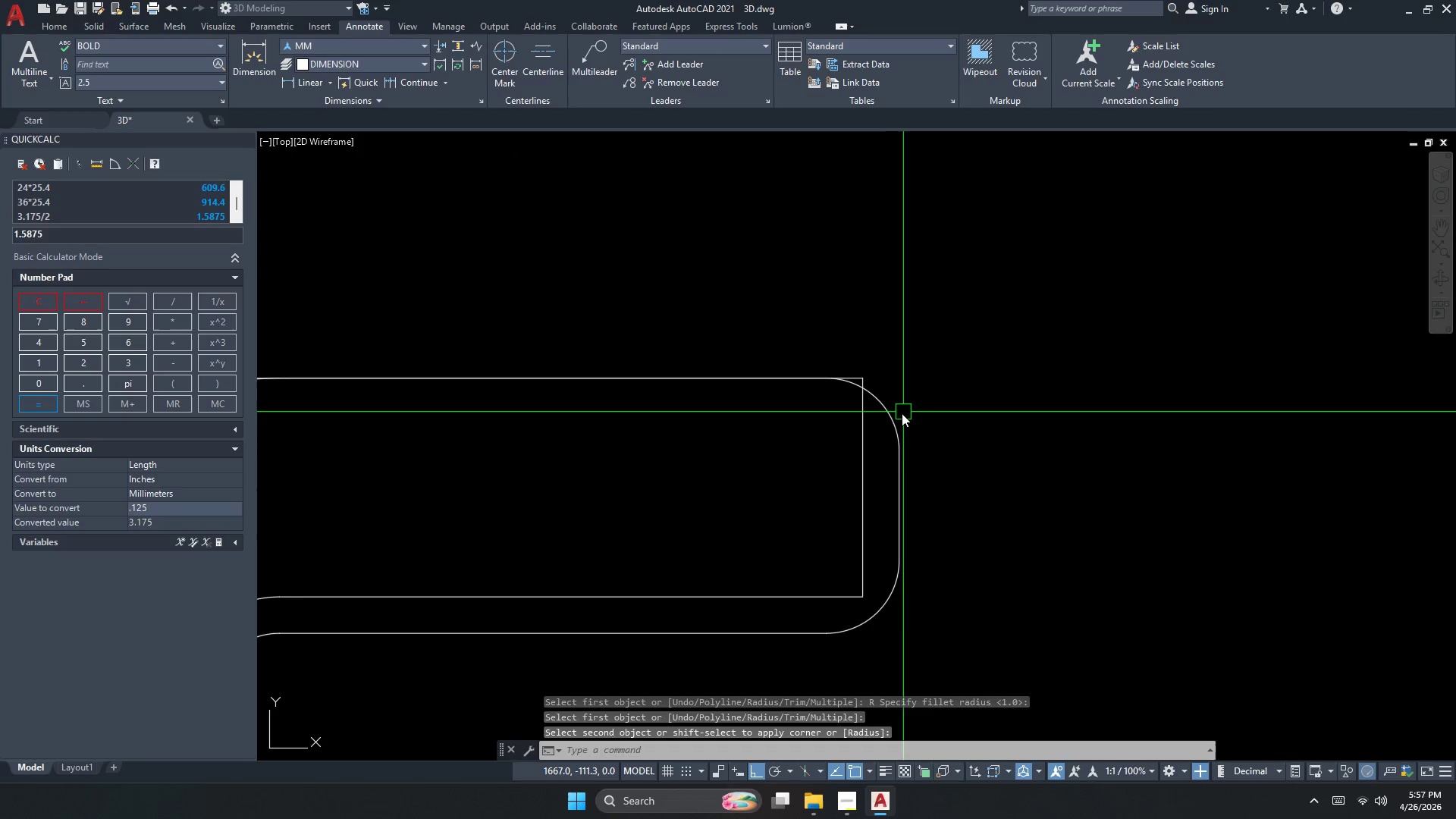 
key(Escape)
 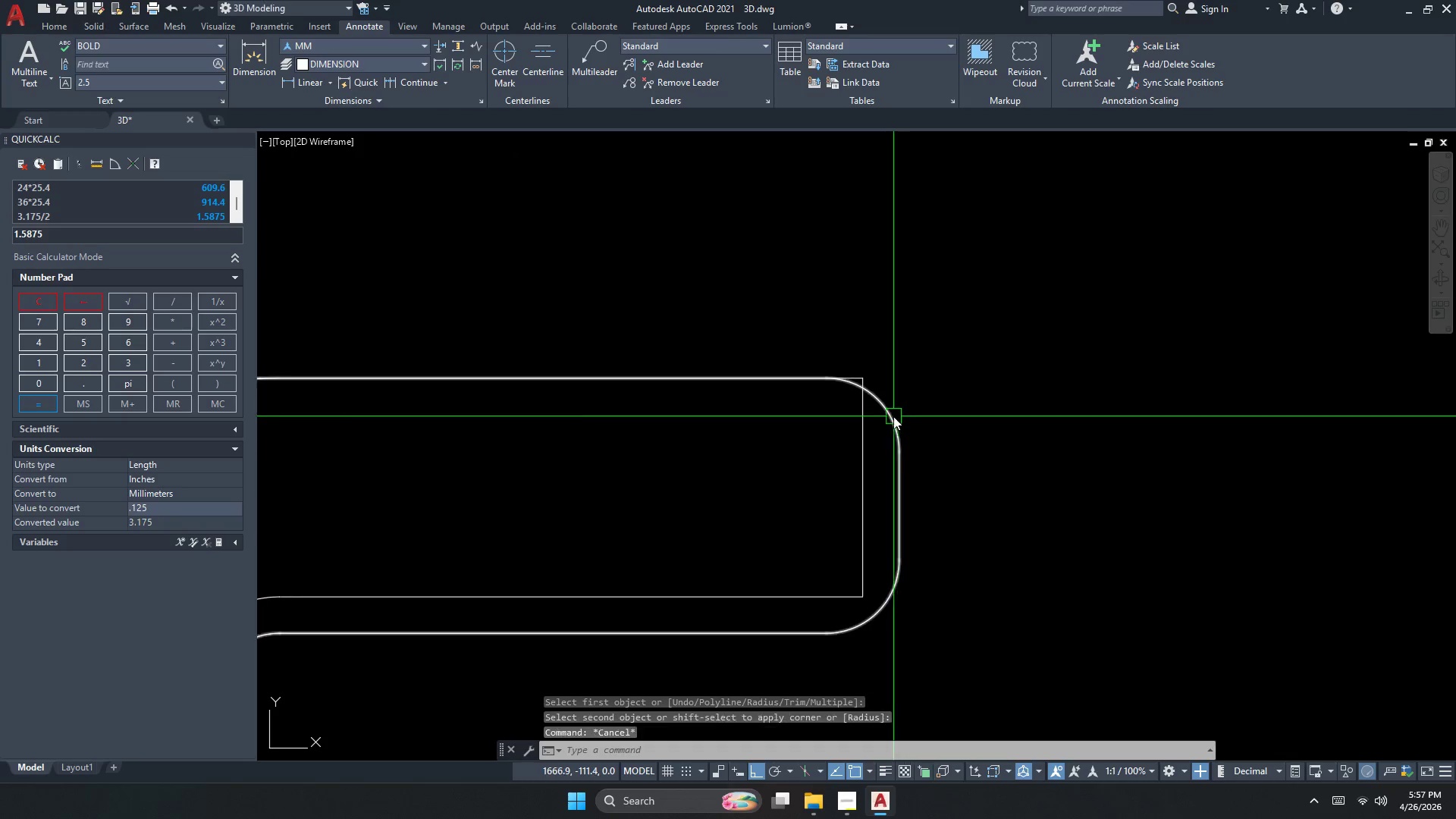 
key(S)
 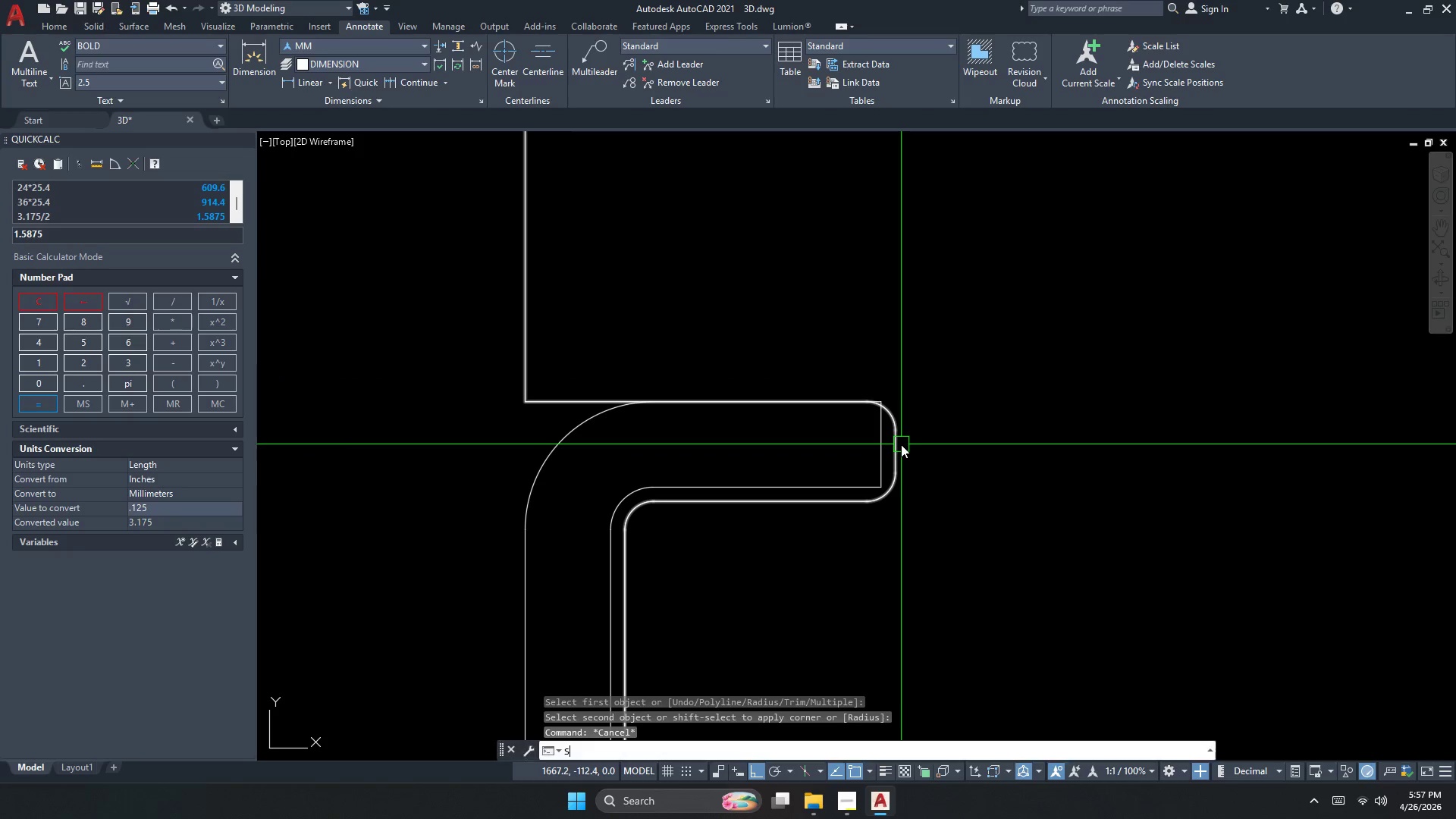 
scroll: coordinate [893, 416], scroll_direction: down, amount: 2.0
 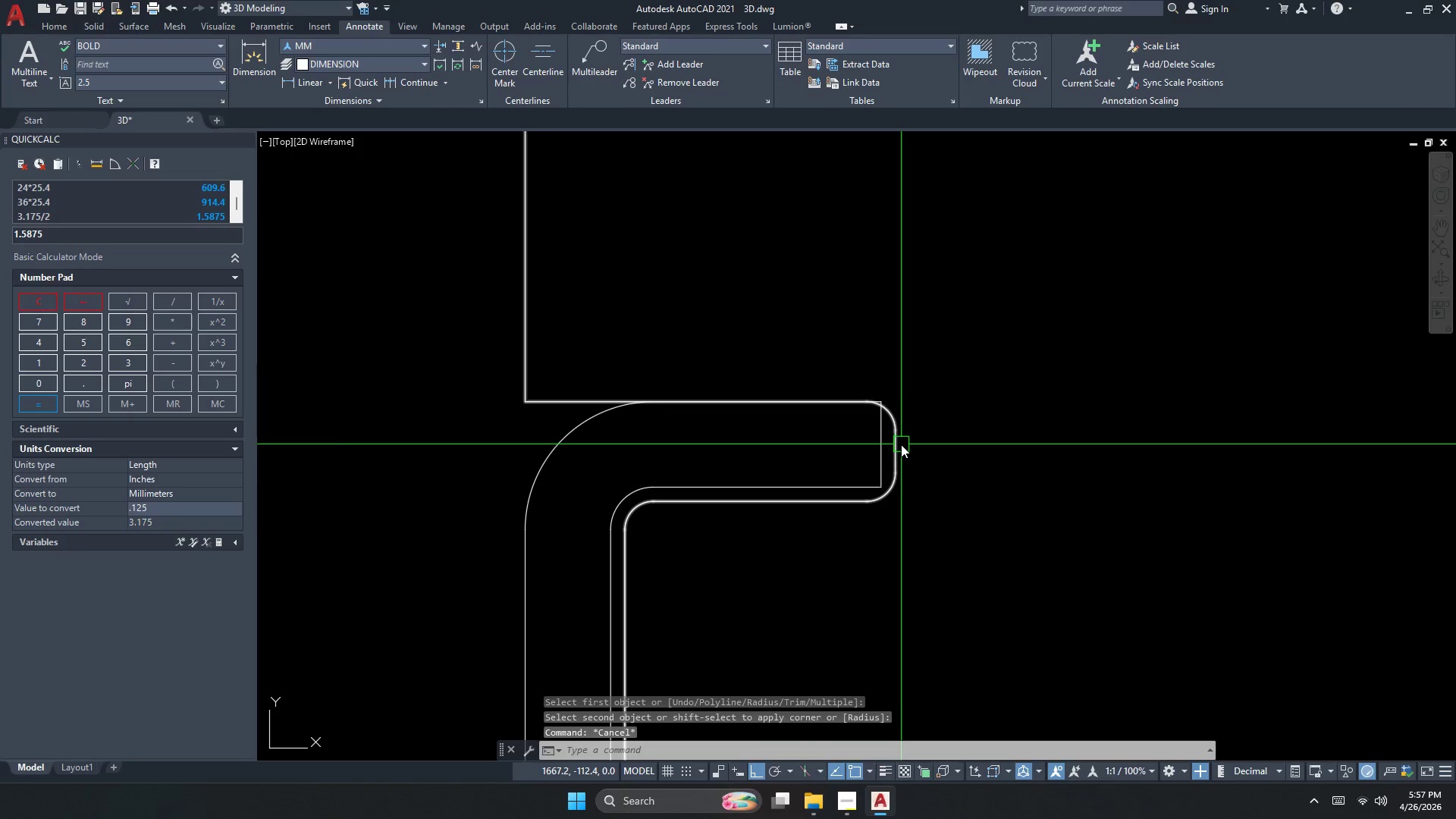 
key(Space)
 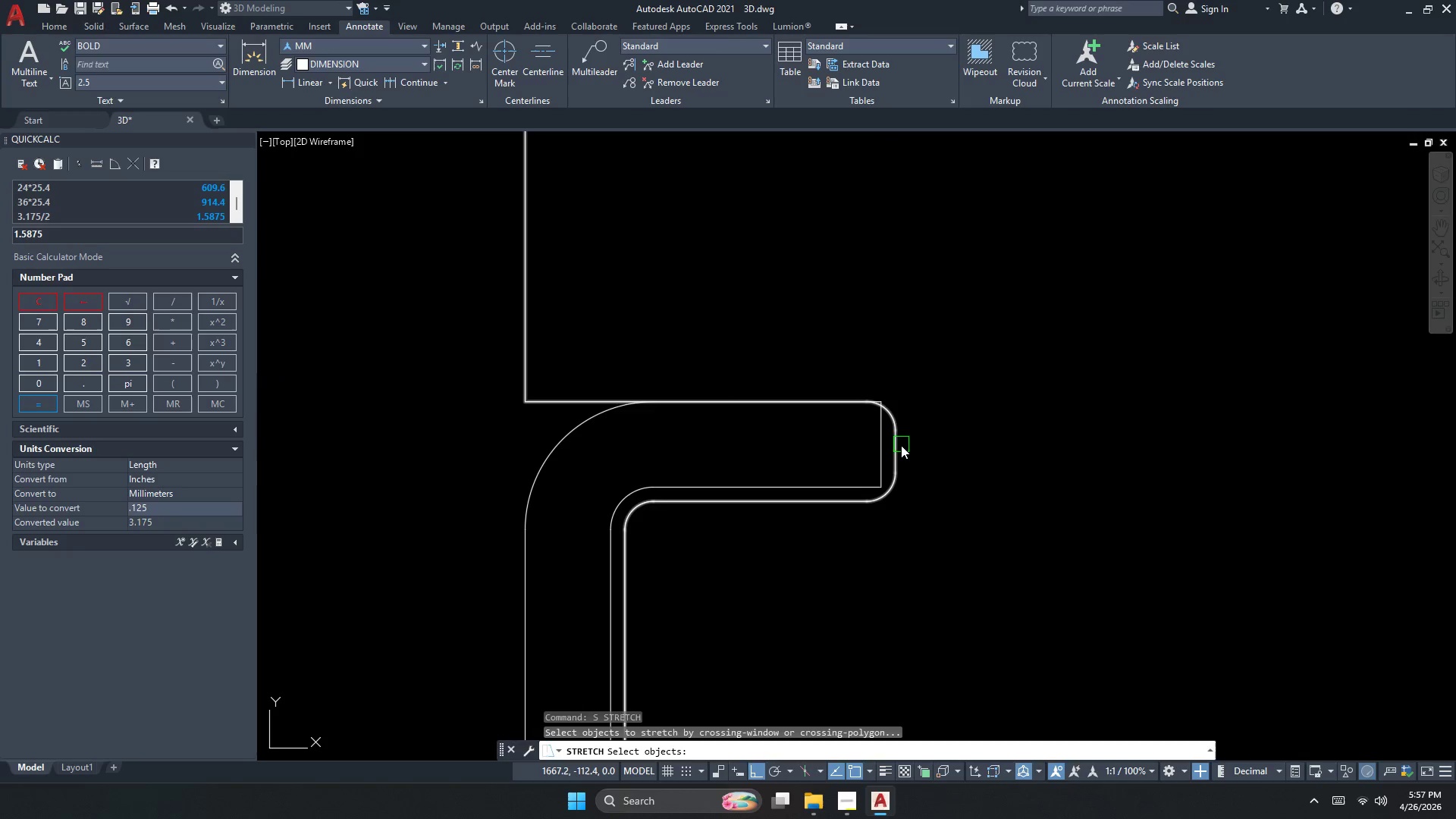 
key(Escape)
 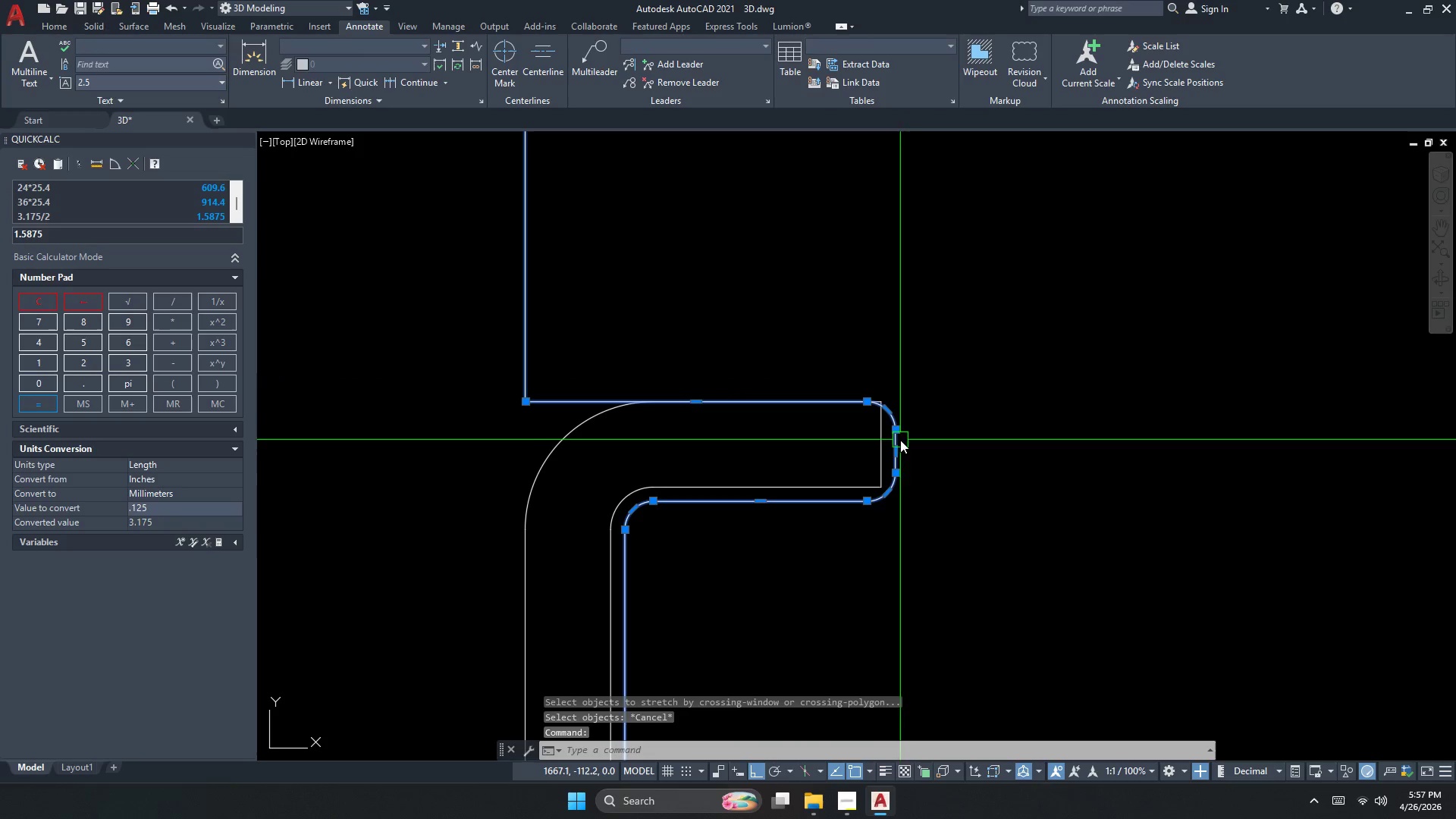 
key(M)
 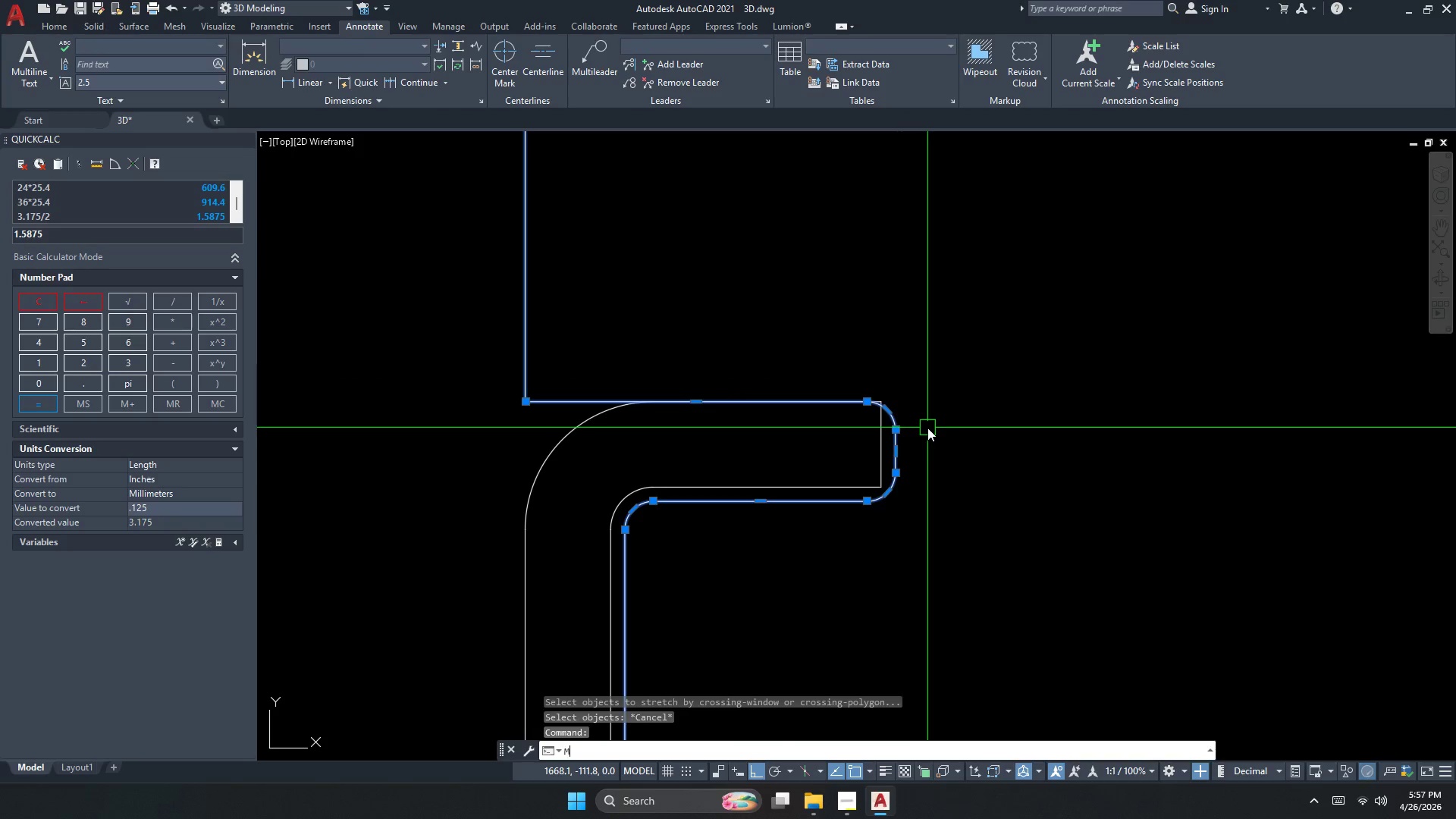 
key(Space)
 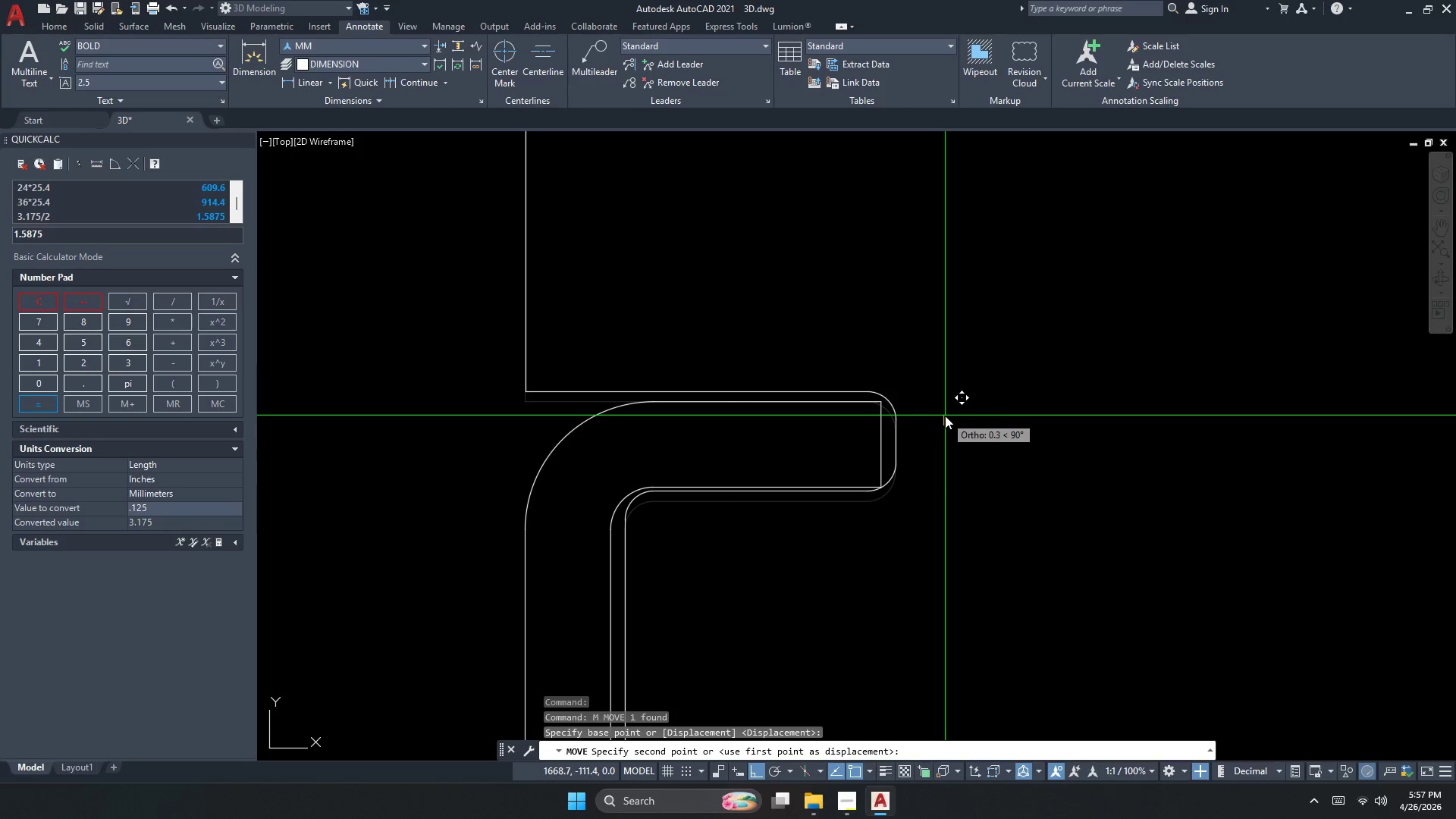 
key(NumpadDecimal)
 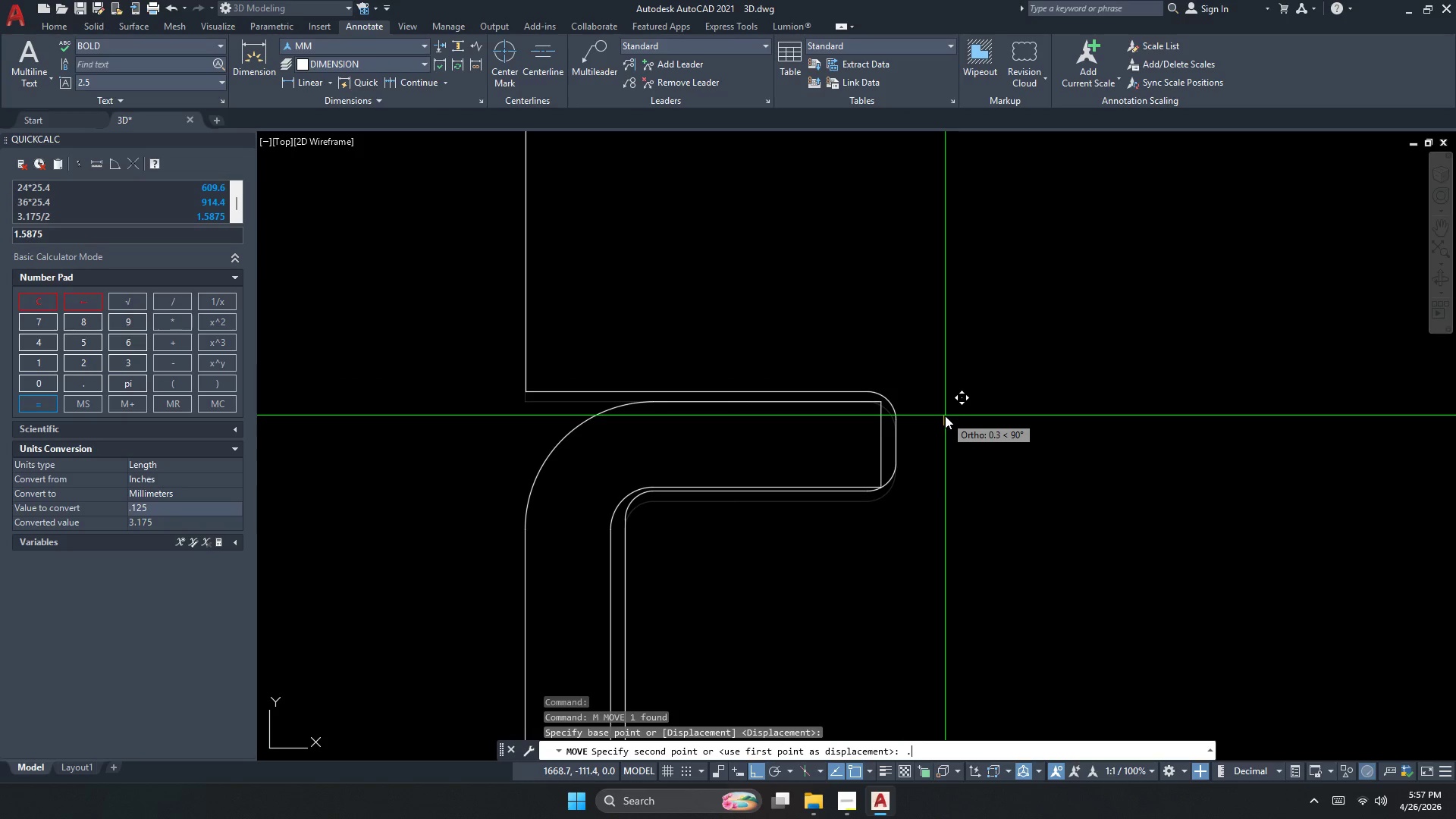 
key(Numpad2)
 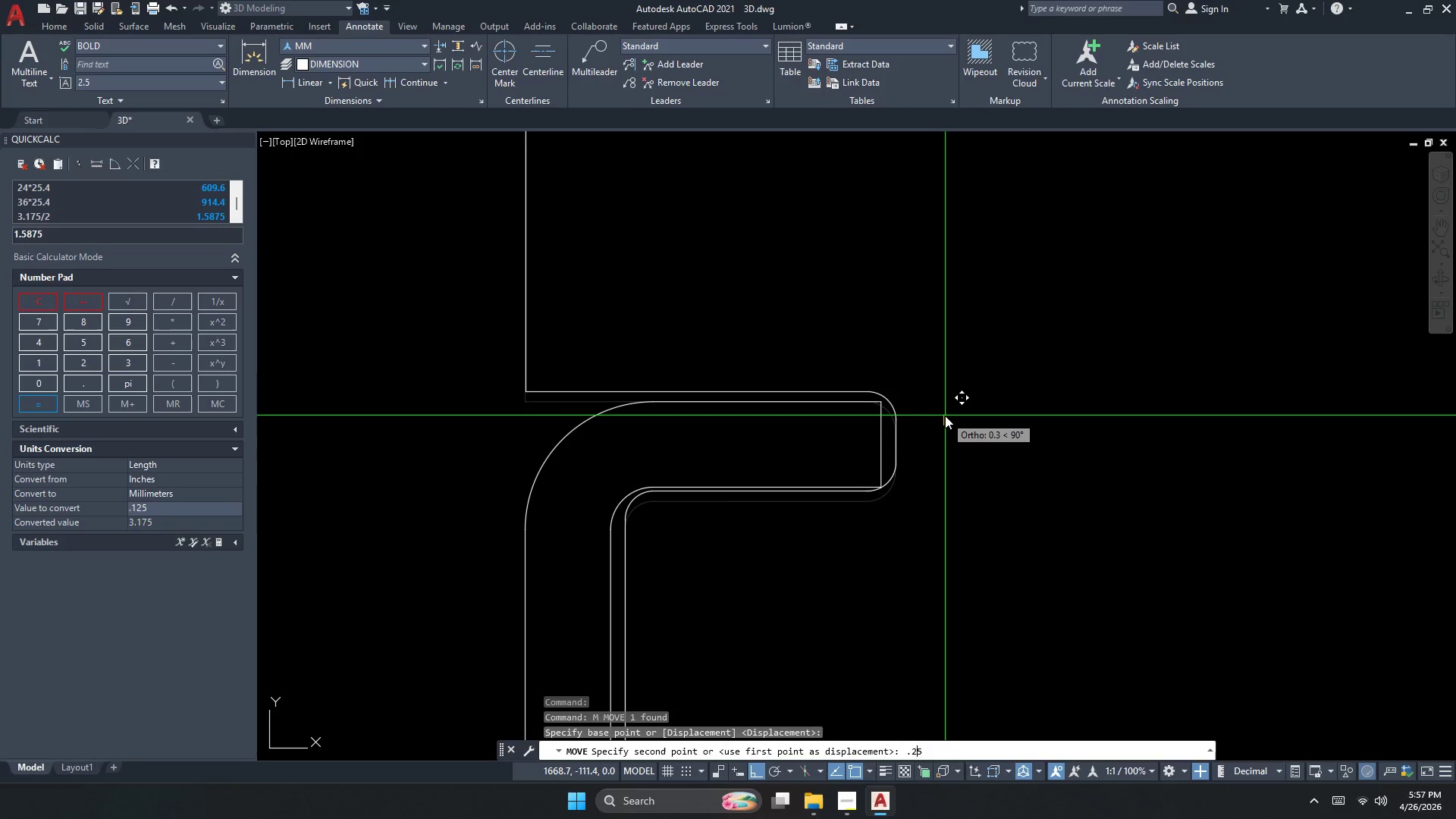 
key(Numpad5)
 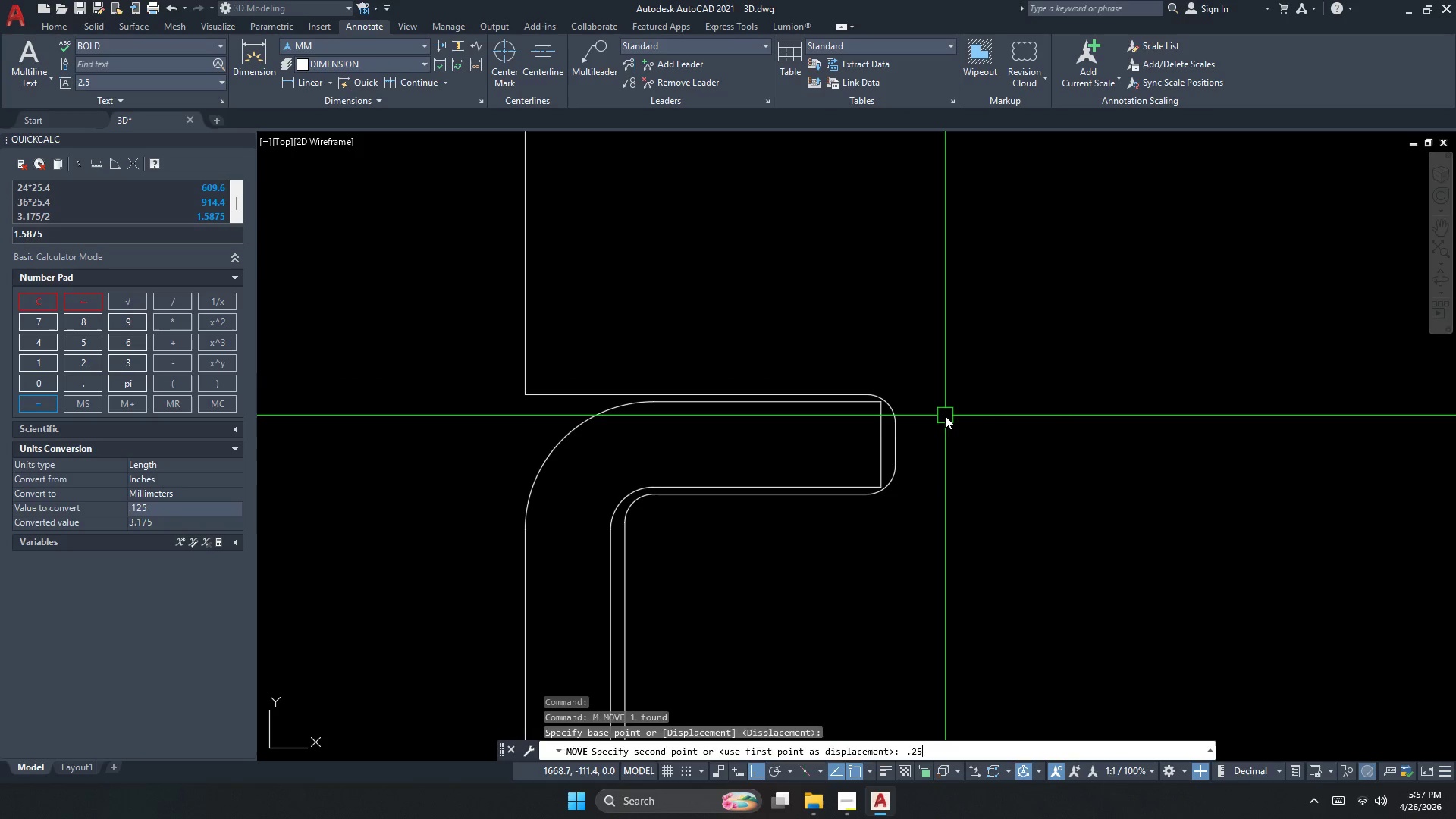 
key(NumpadEnter)
 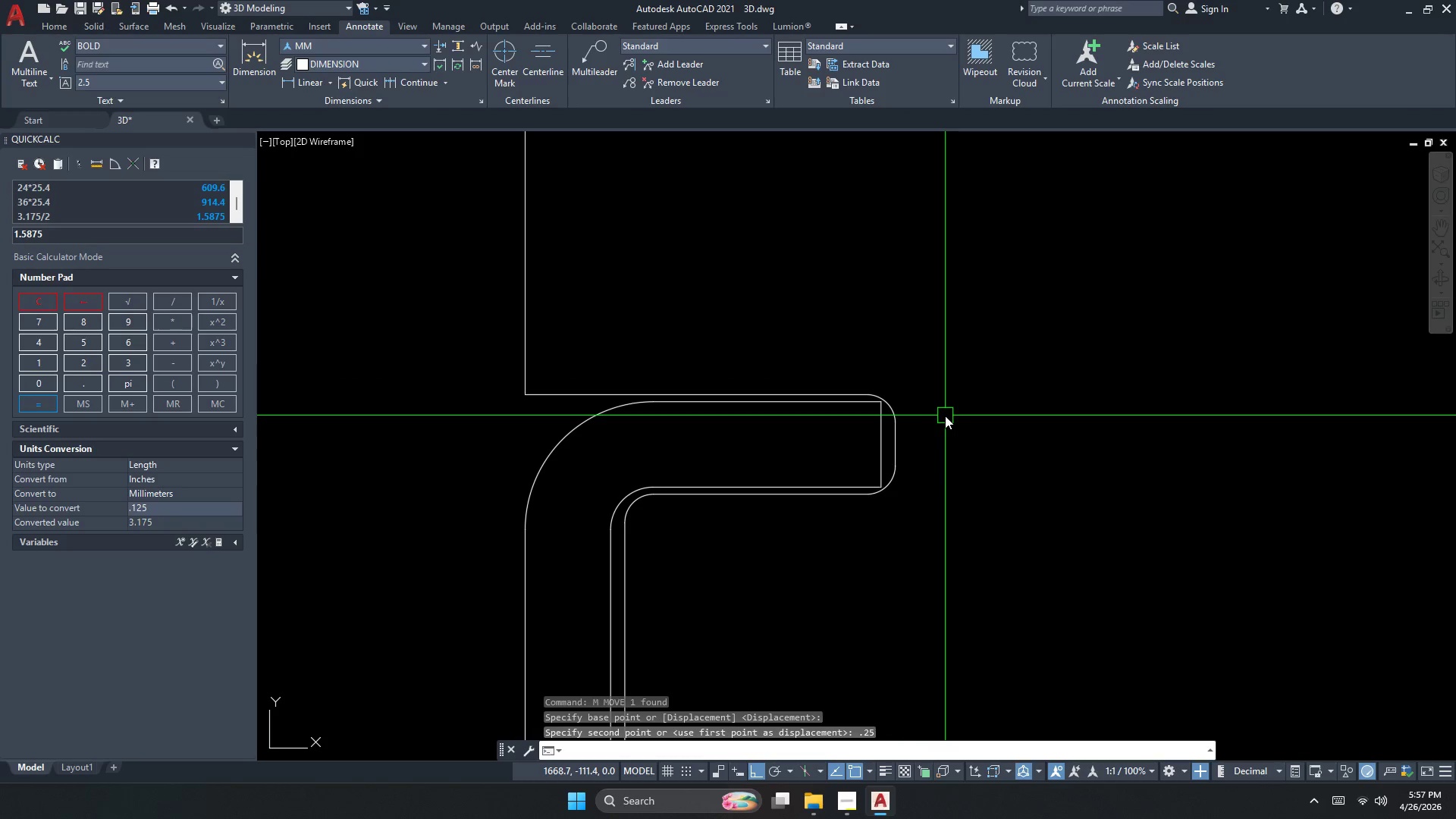 
key(Escape)
 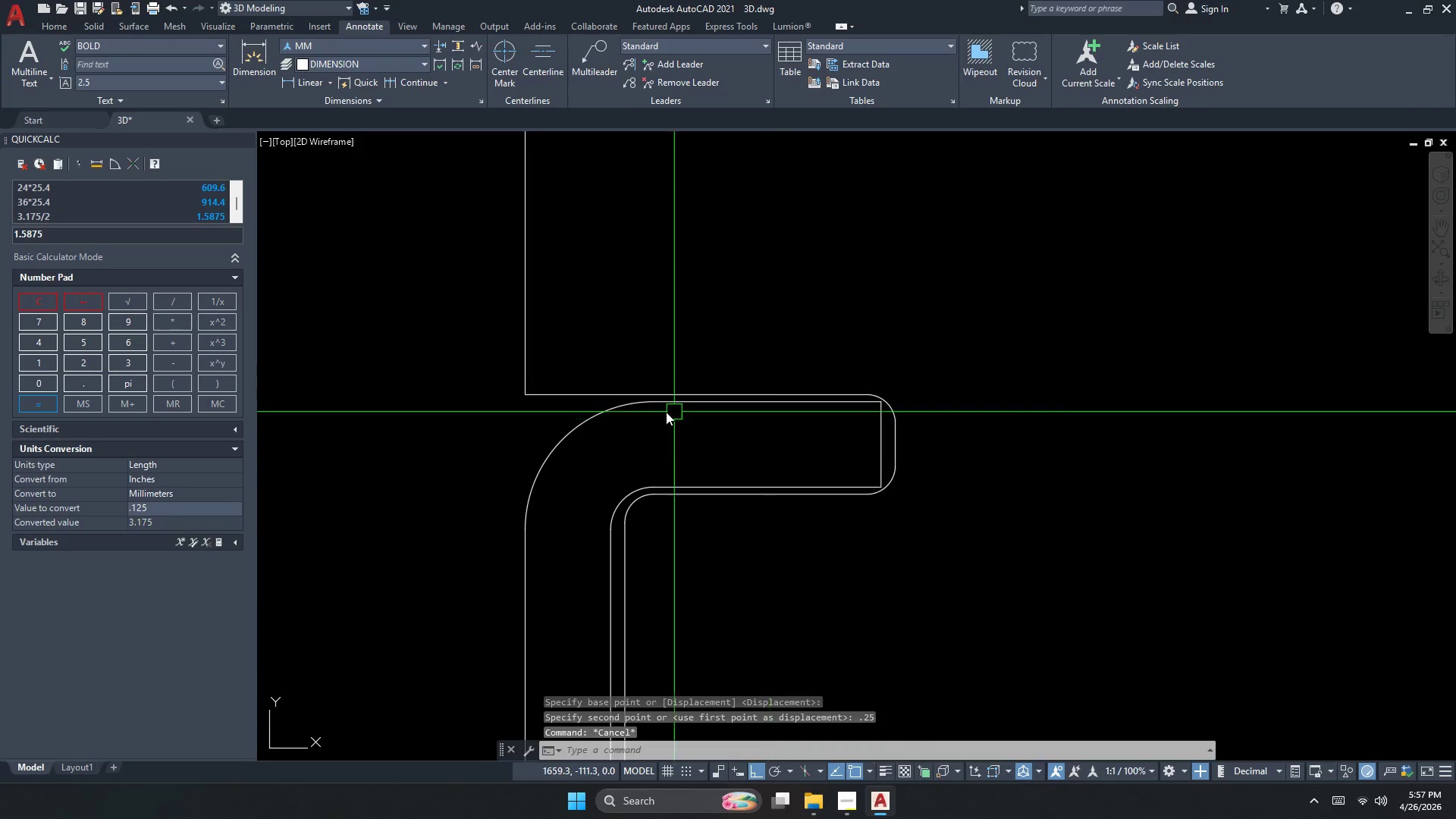 
scroll: coordinate [789, 441], scroll_direction: down, amount: 3.0
 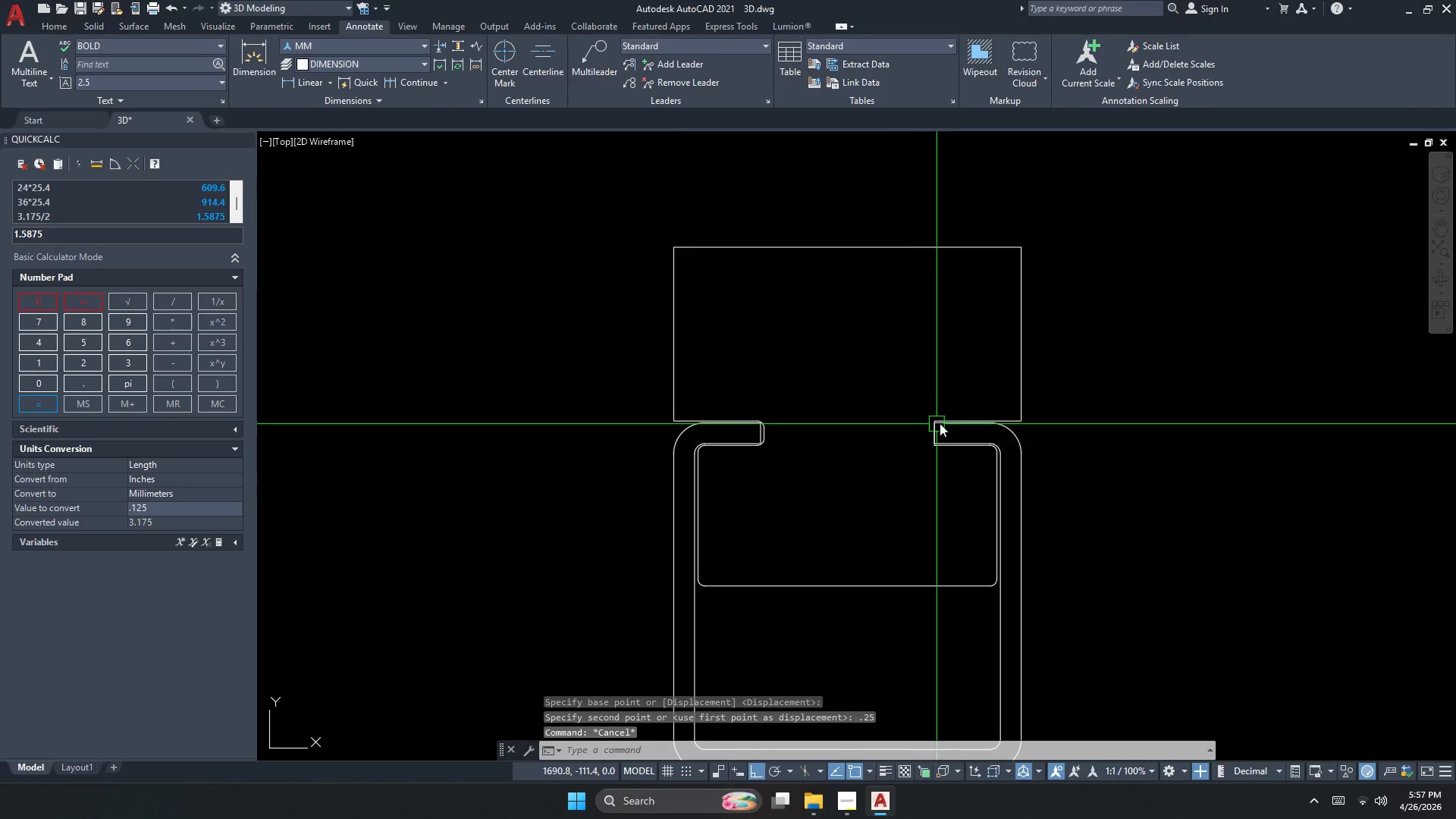 
scroll: coordinate [949, 422], scroll_direction: up, amount: 2.0
 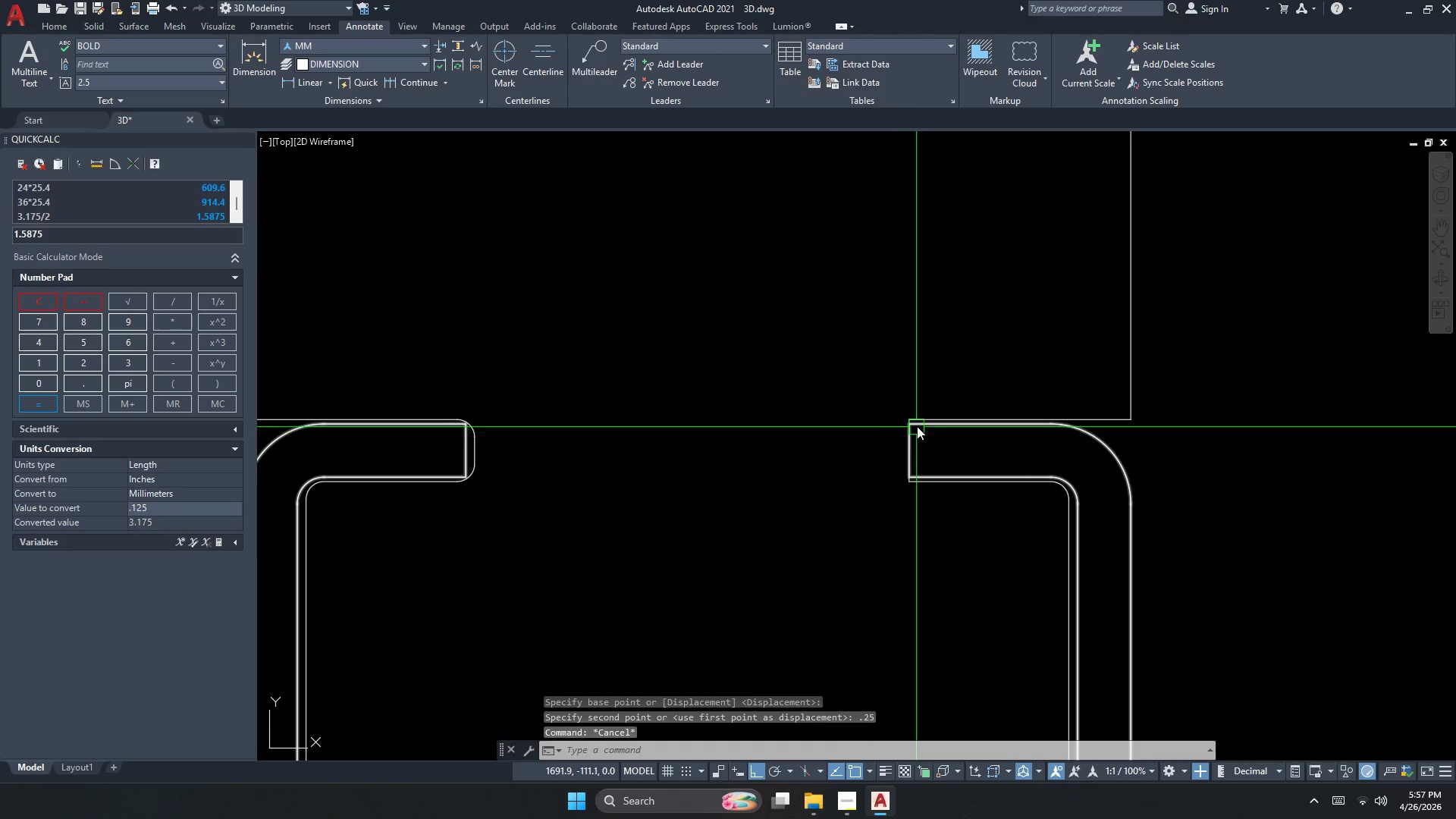 
scroll: coordinate [970, 433], scroll_direction: none, amount: 0.0
 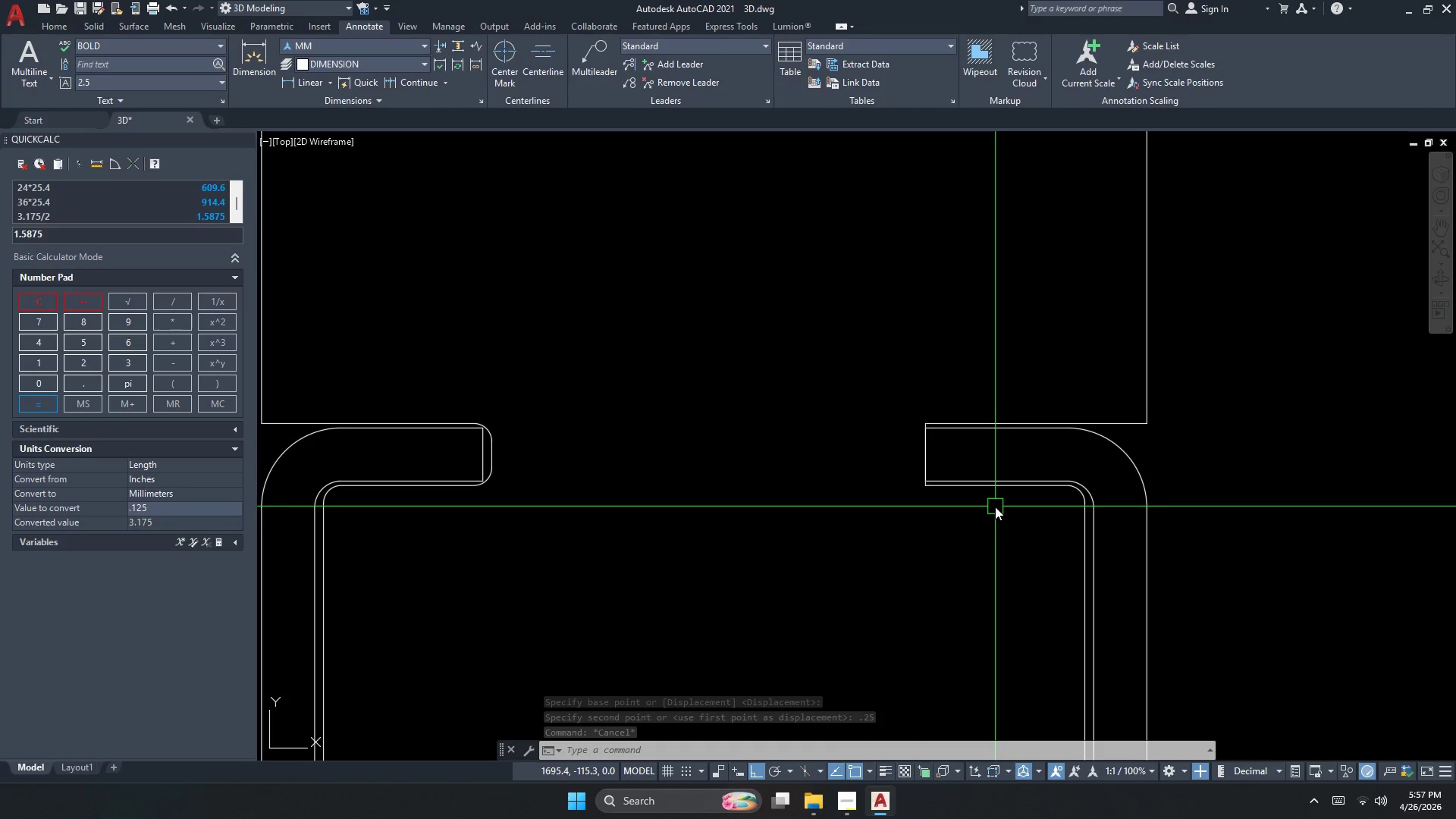 
key(Escape)
 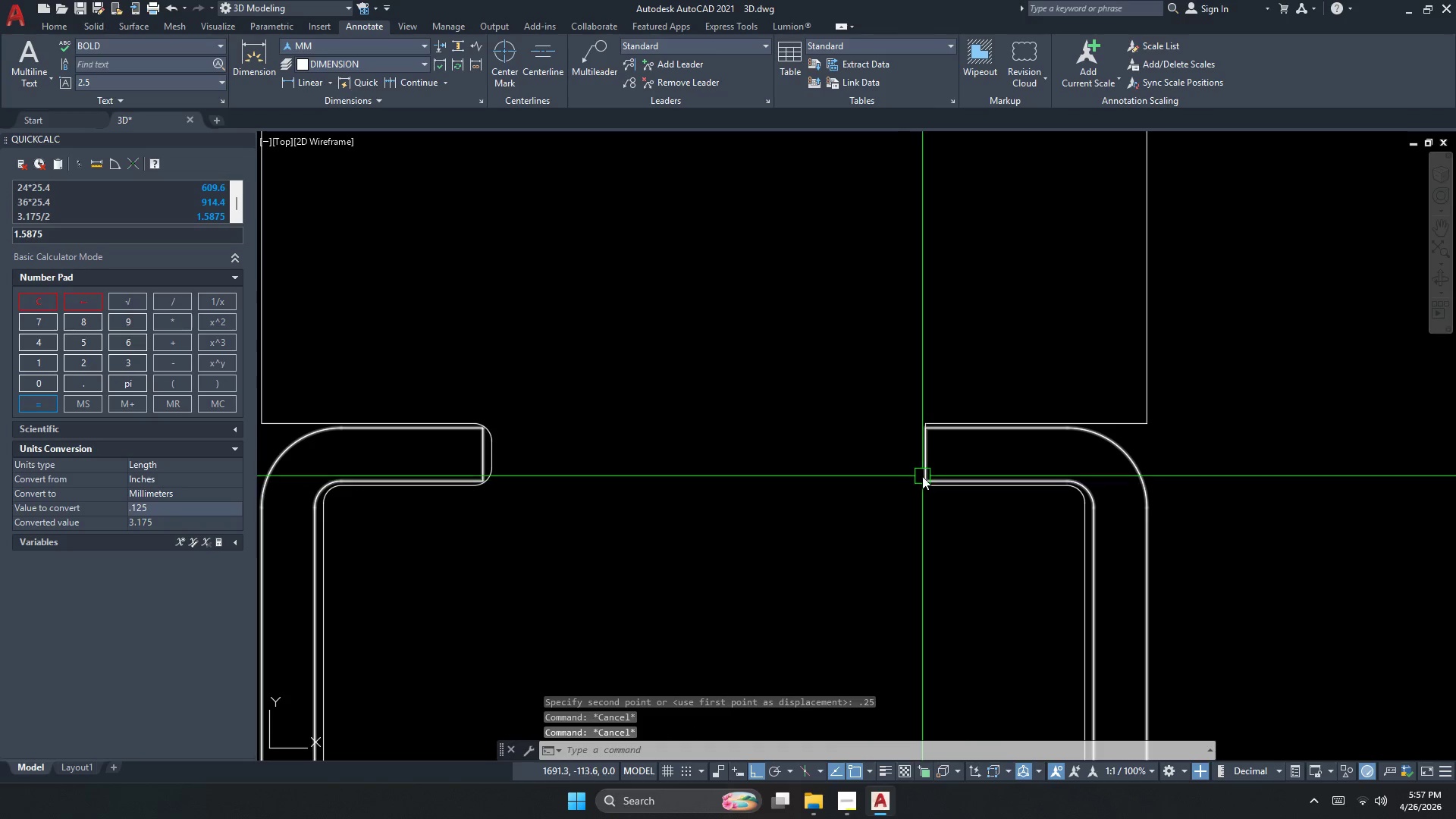 
key(Escape)
 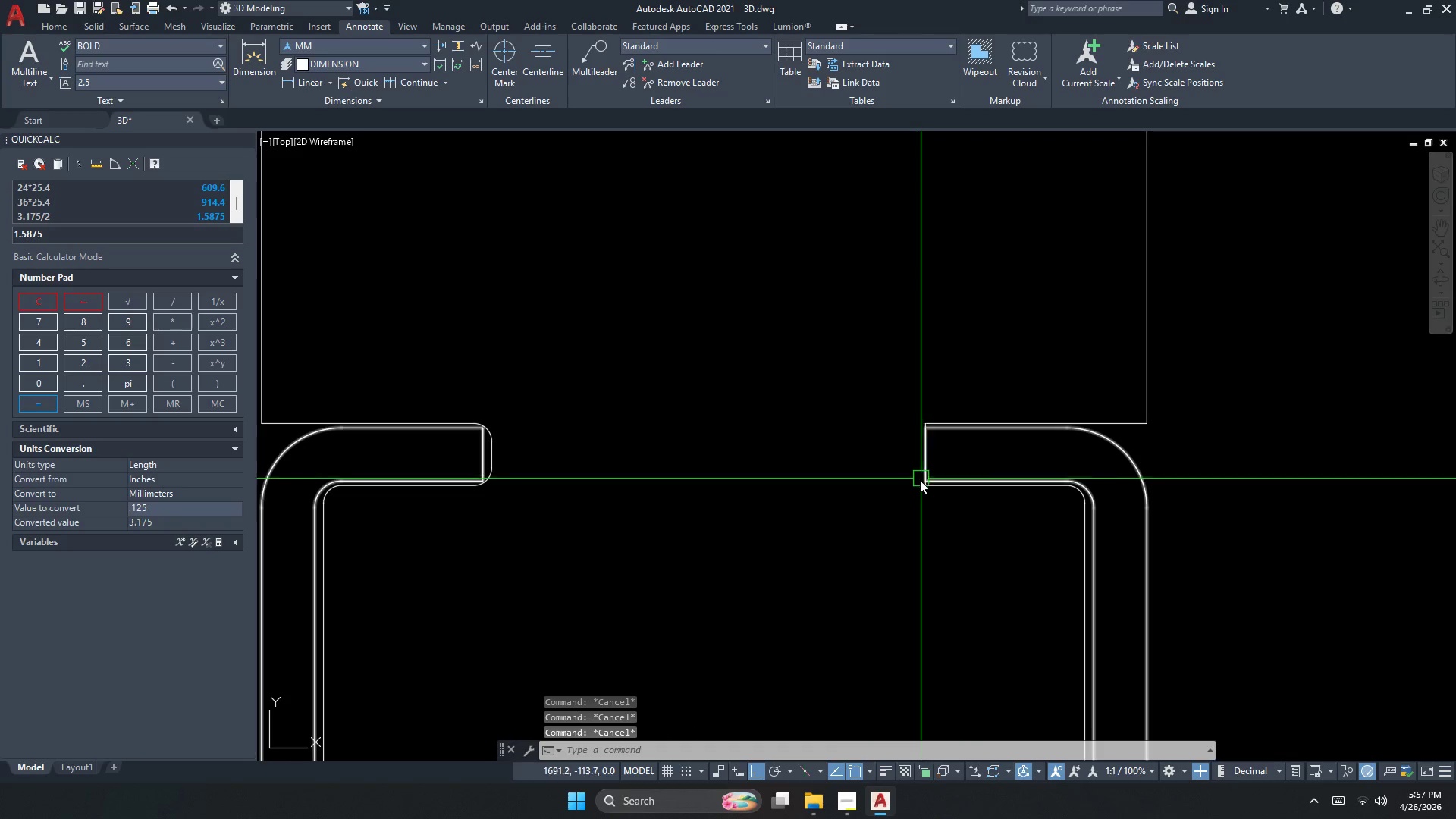 
key(Escape)
 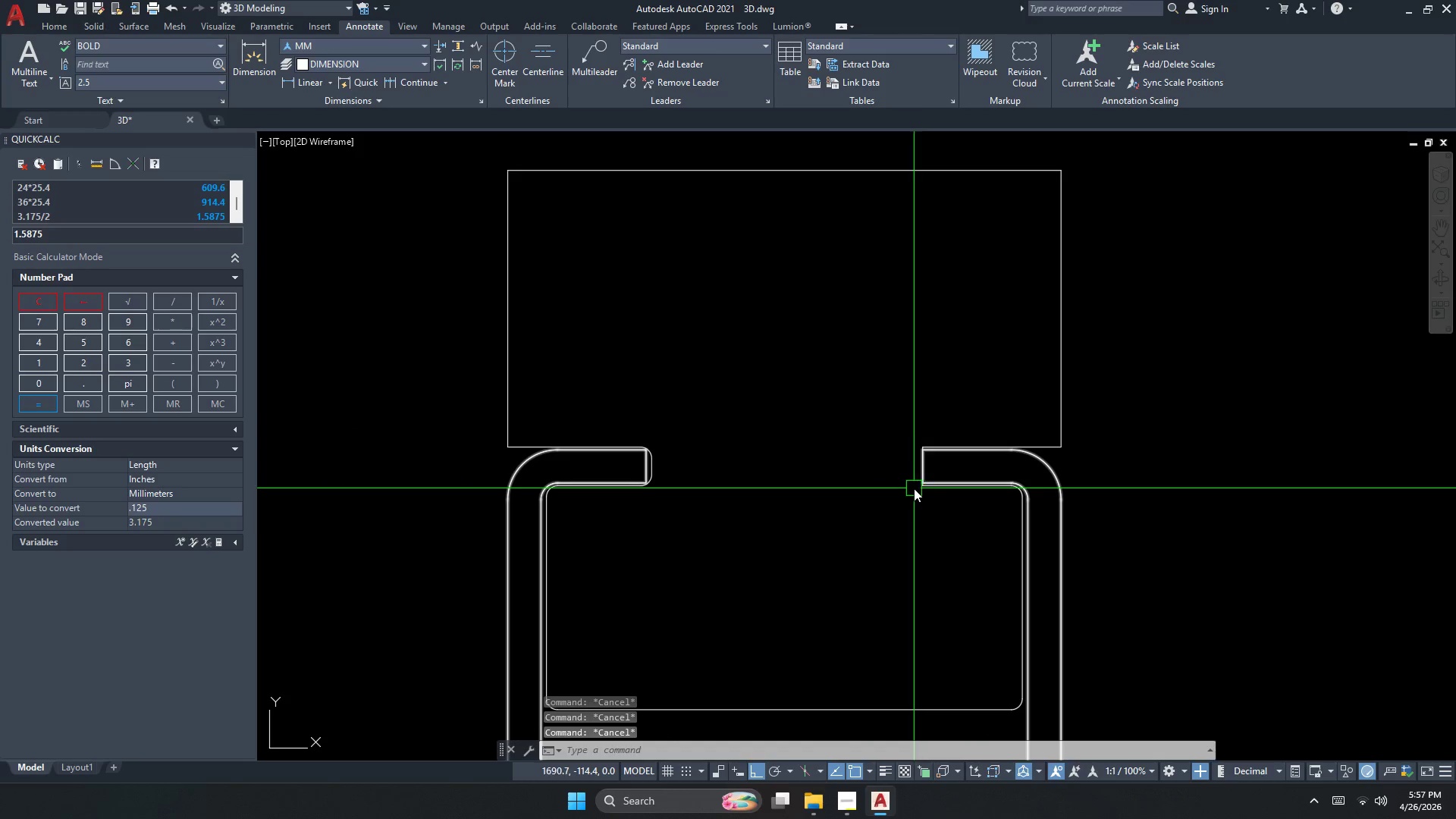 
key(Escape)
 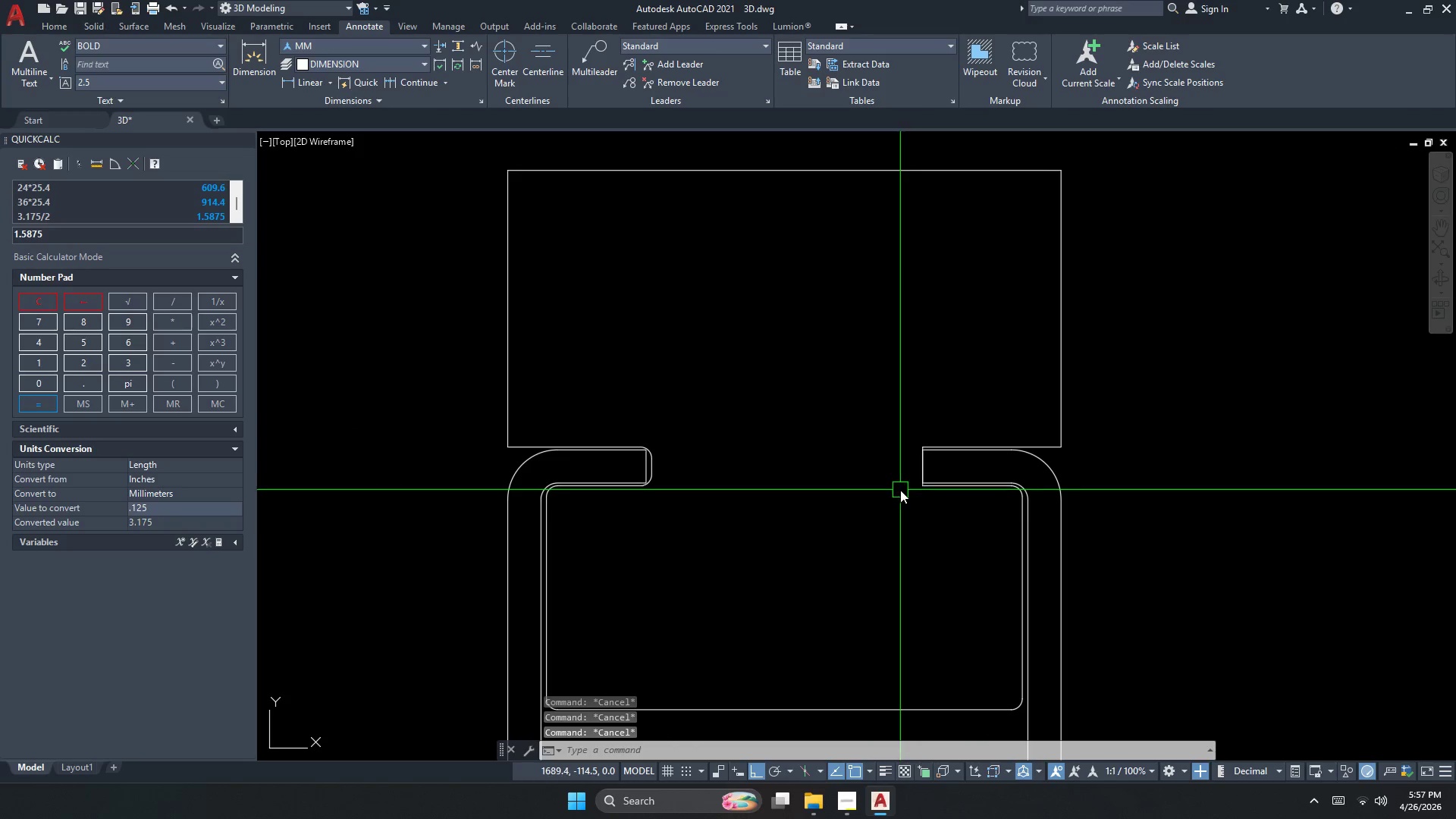 
scroll: coordinate [919, 487], scroll_direction: down, amount: 1.0
 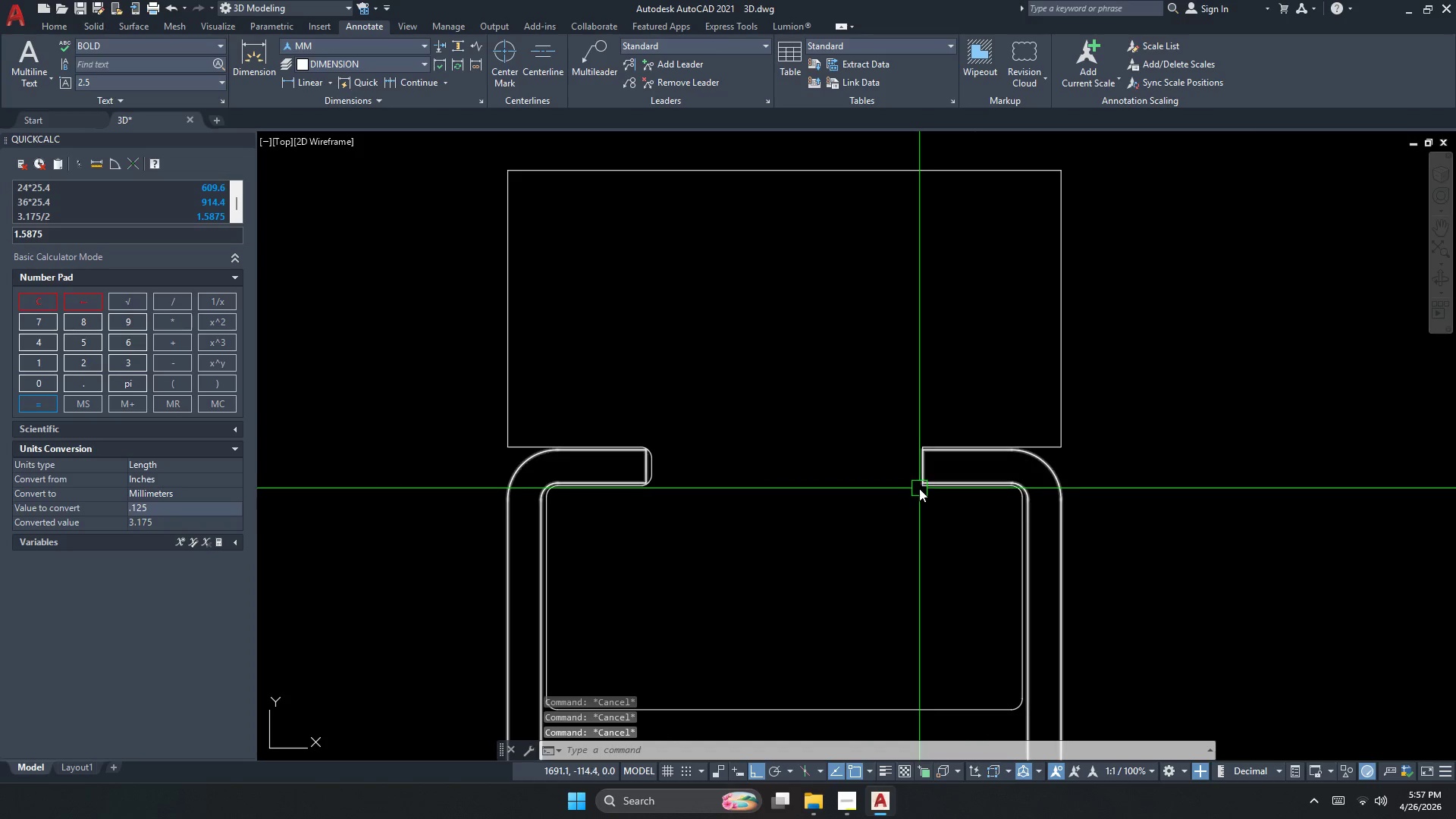 
type(xl )
 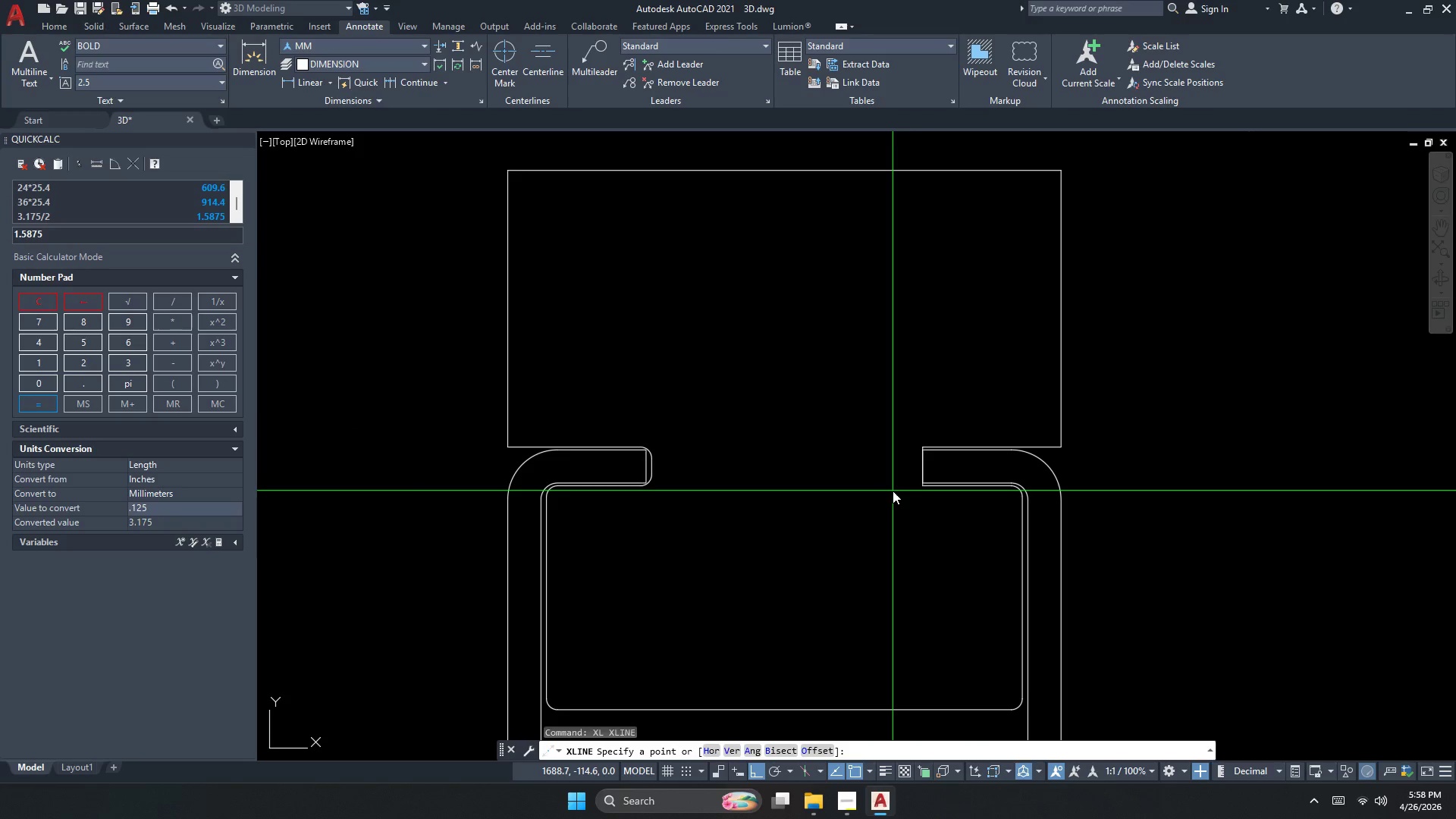 
key(Space)
 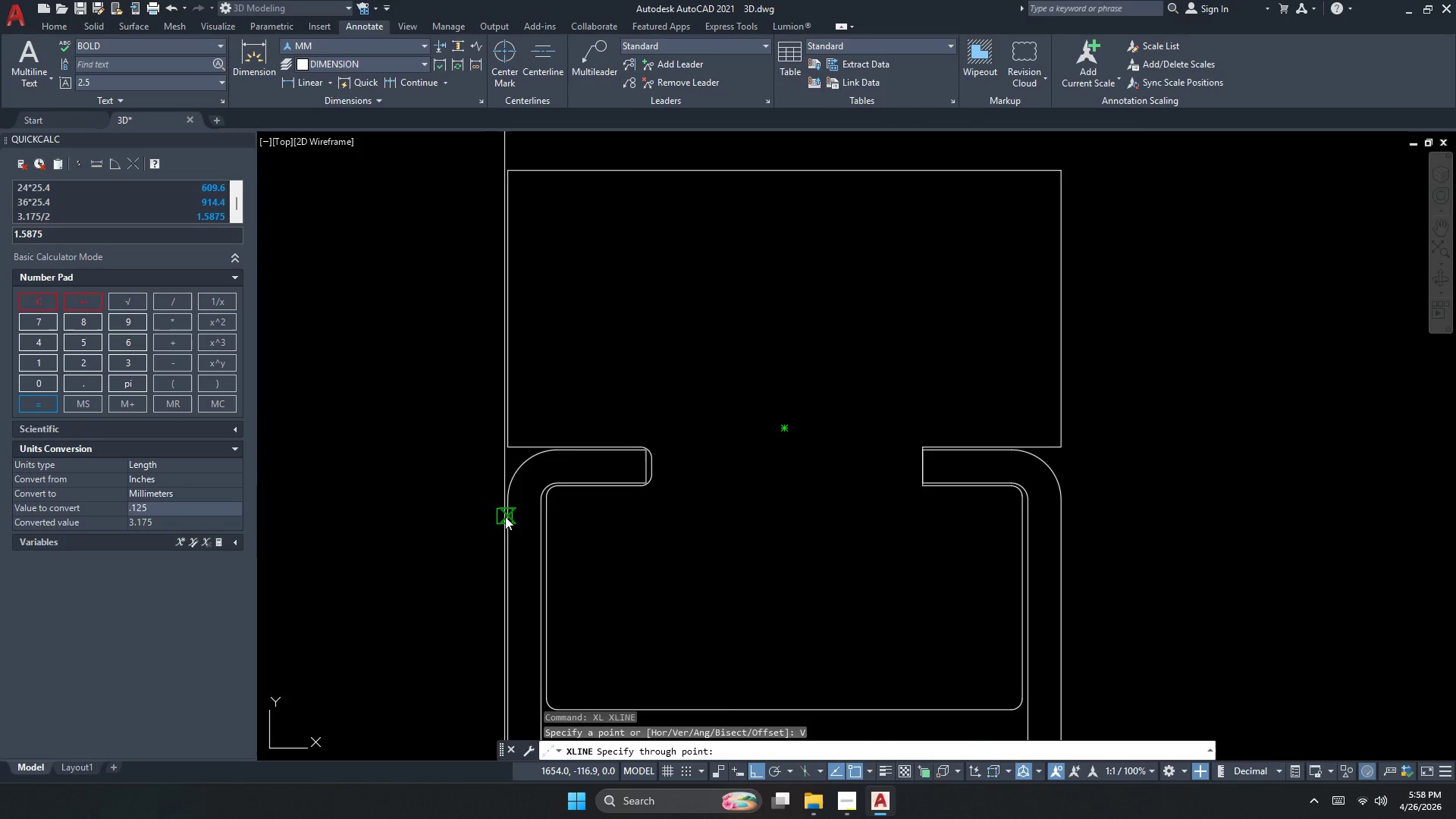 
left_click([507, 516])
 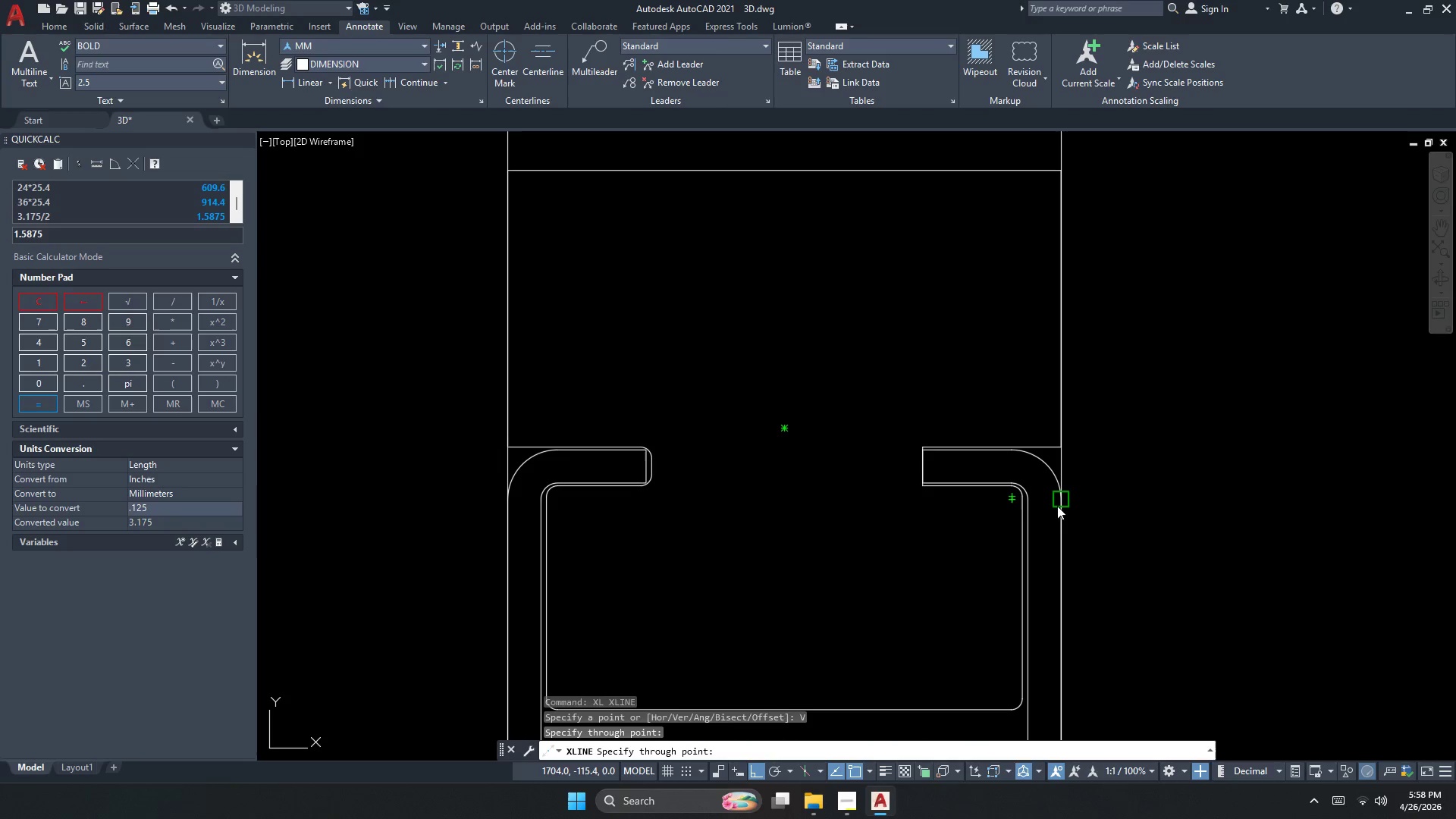 
left_click([1063, 507])
 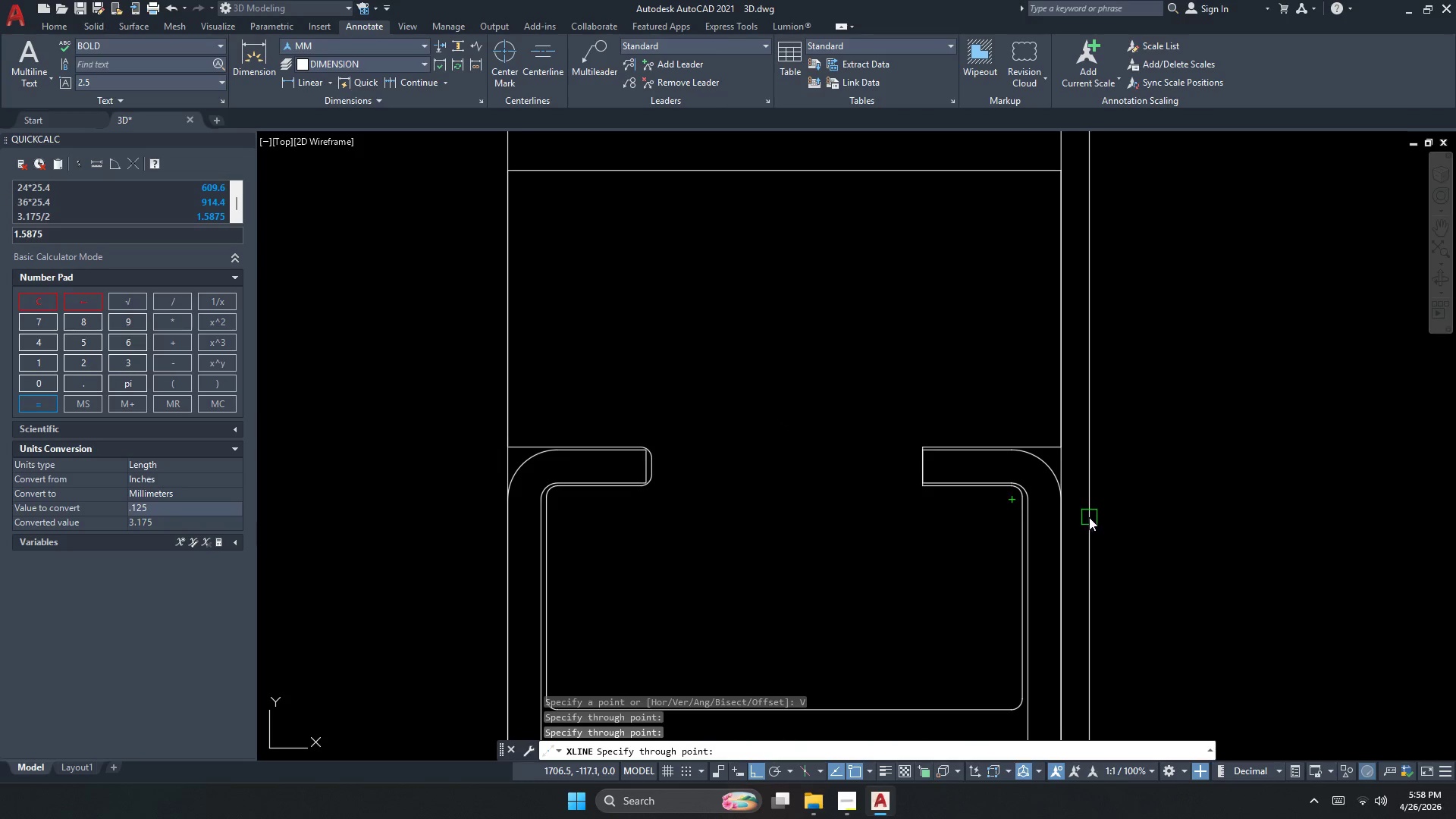 
key(Escape)
 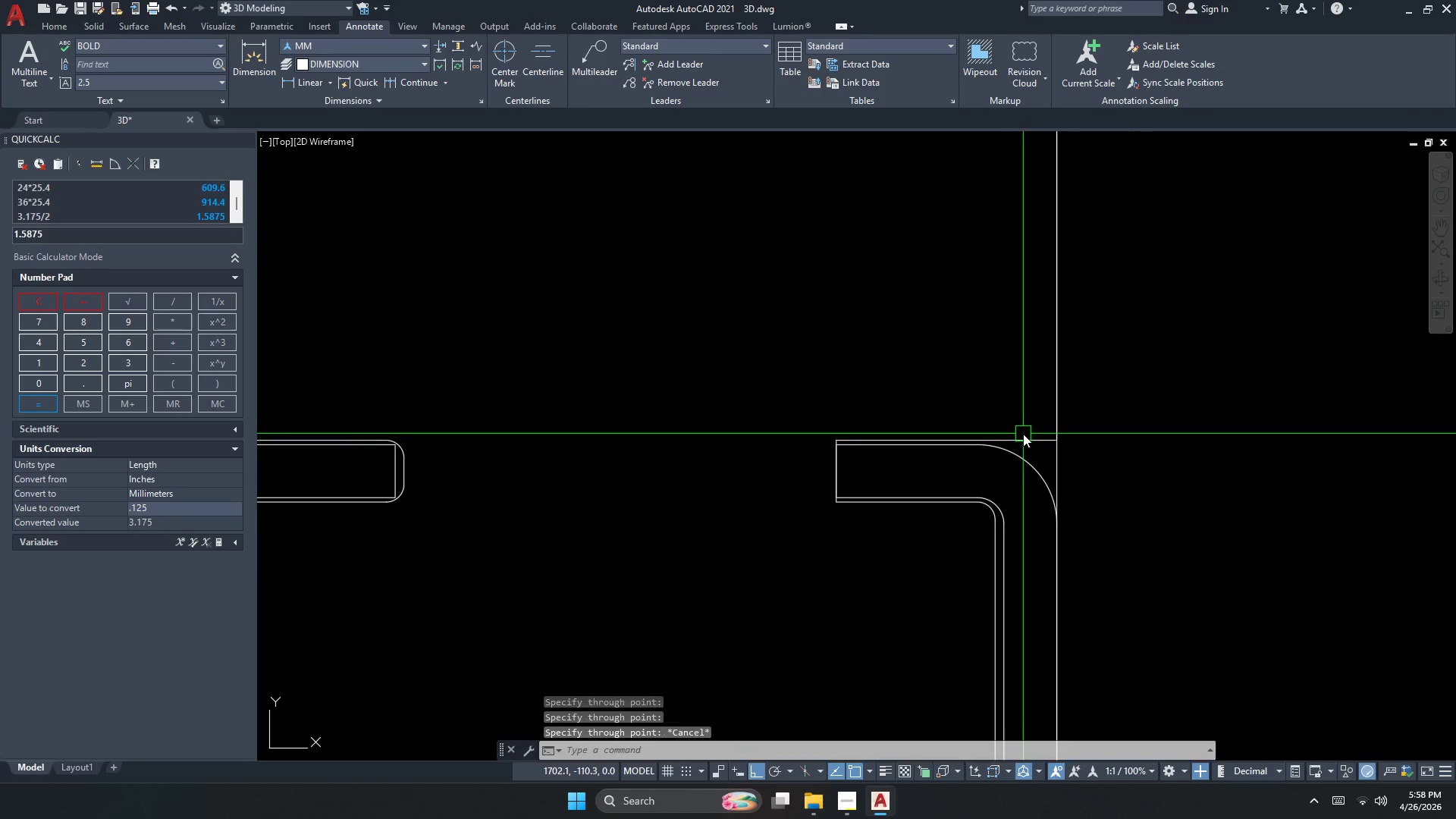 
left_click([1023, 434])
 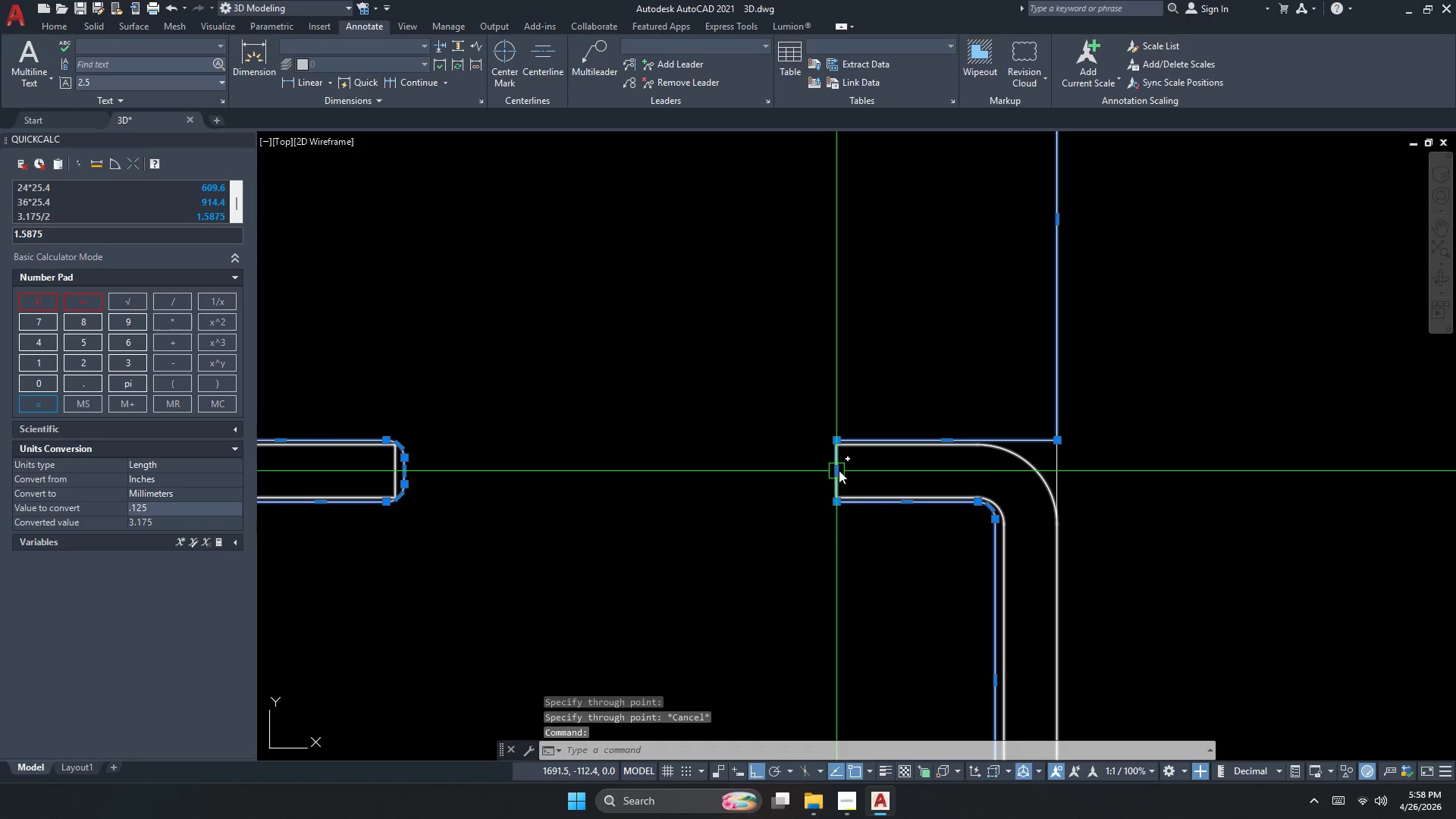 
scroll: coordinate [1032, 445], scroll_direction: up, amount: 2.0
 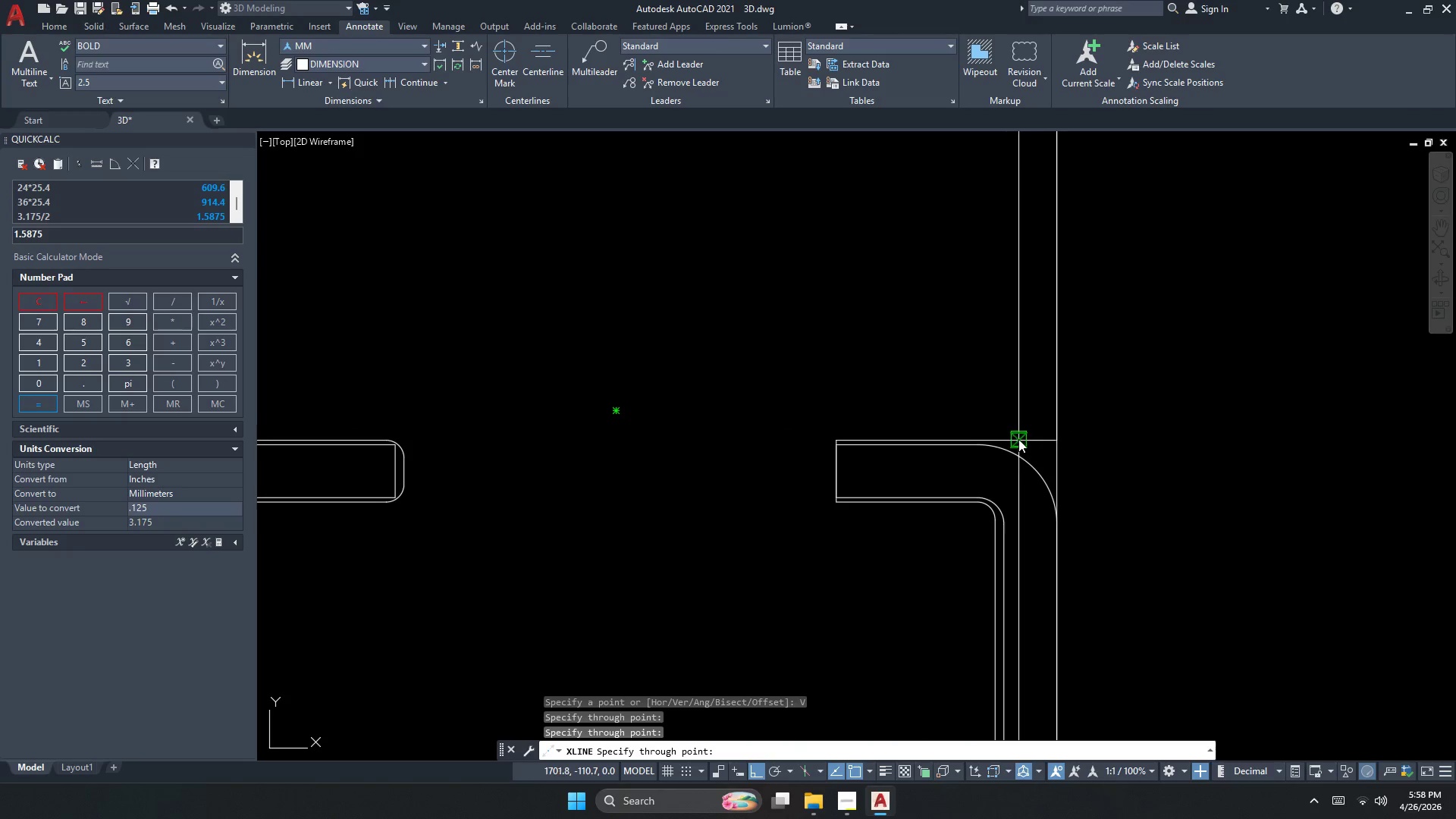 
left_click([839, 470])
 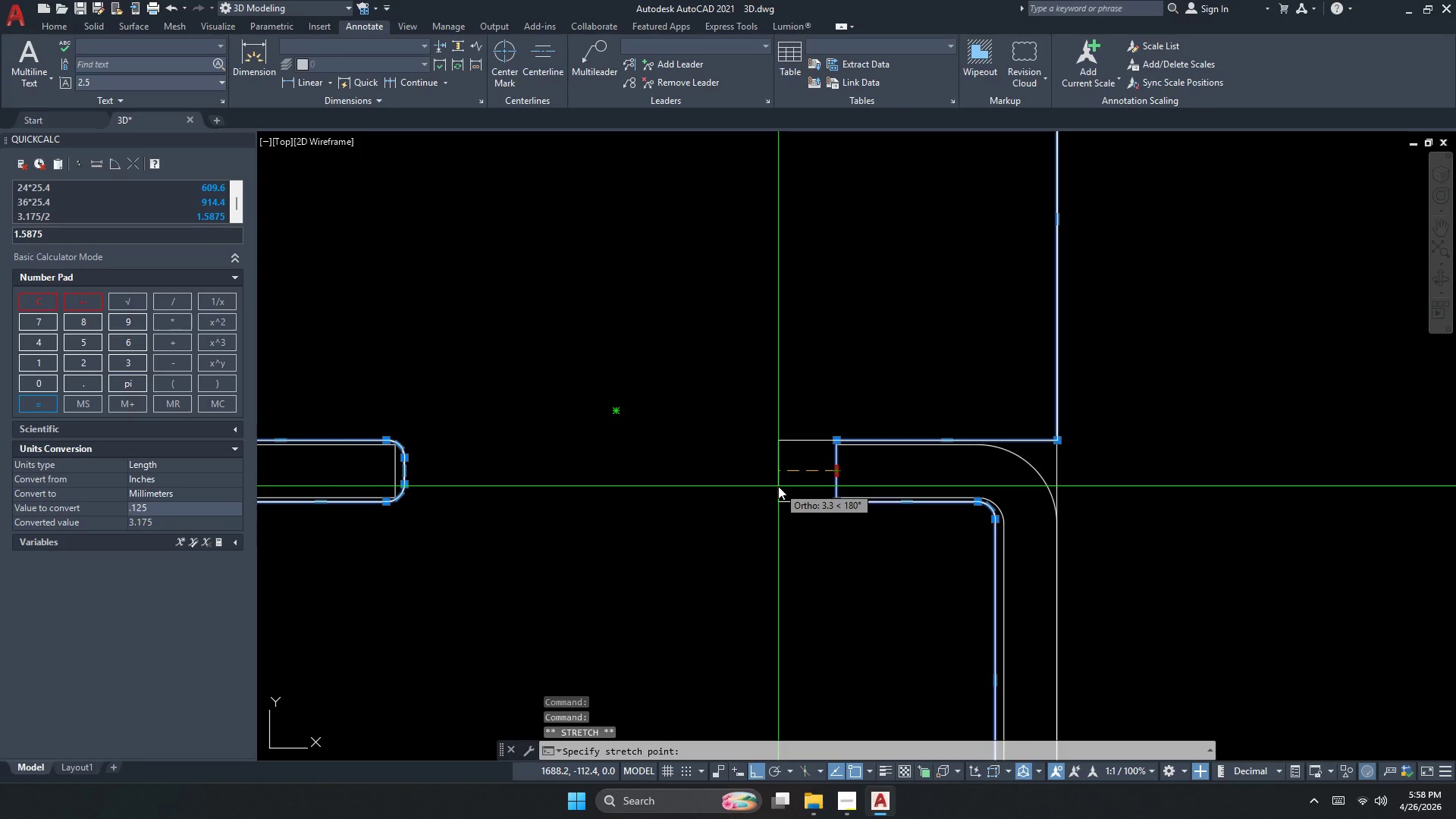 
key(NumpadDecimal)
 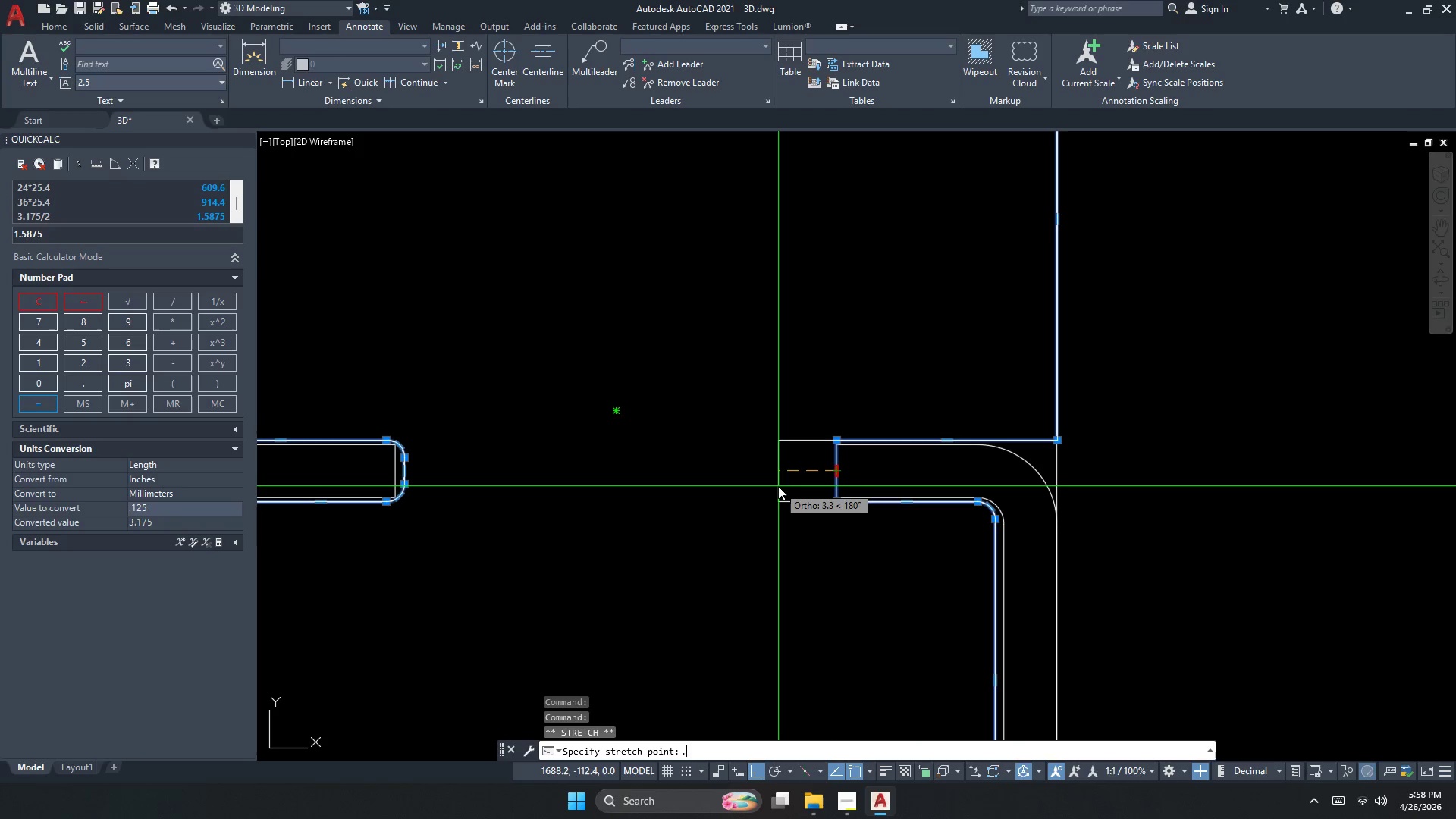 
key(Numpad5)
 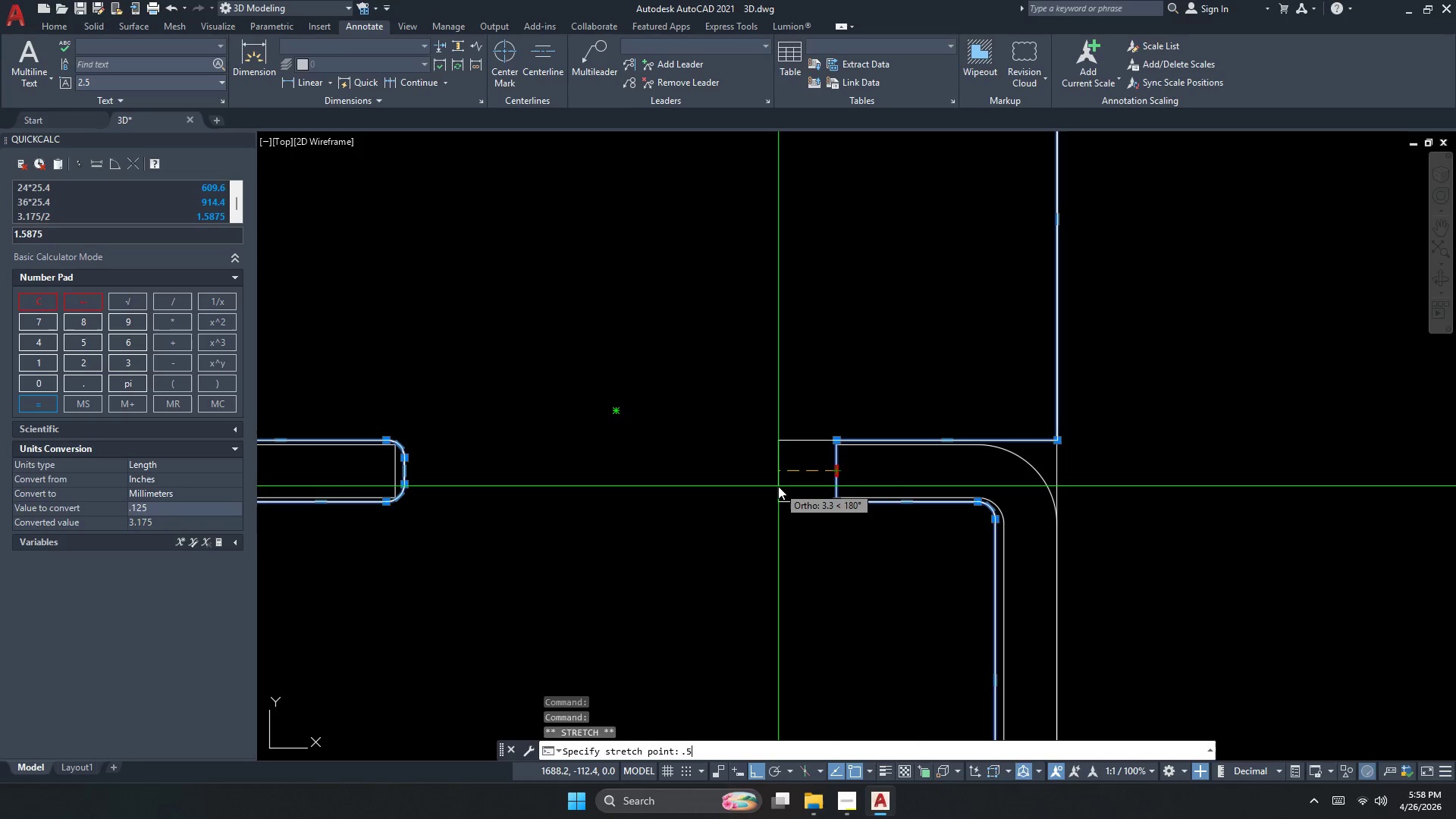 
key(NumpadEnter)
 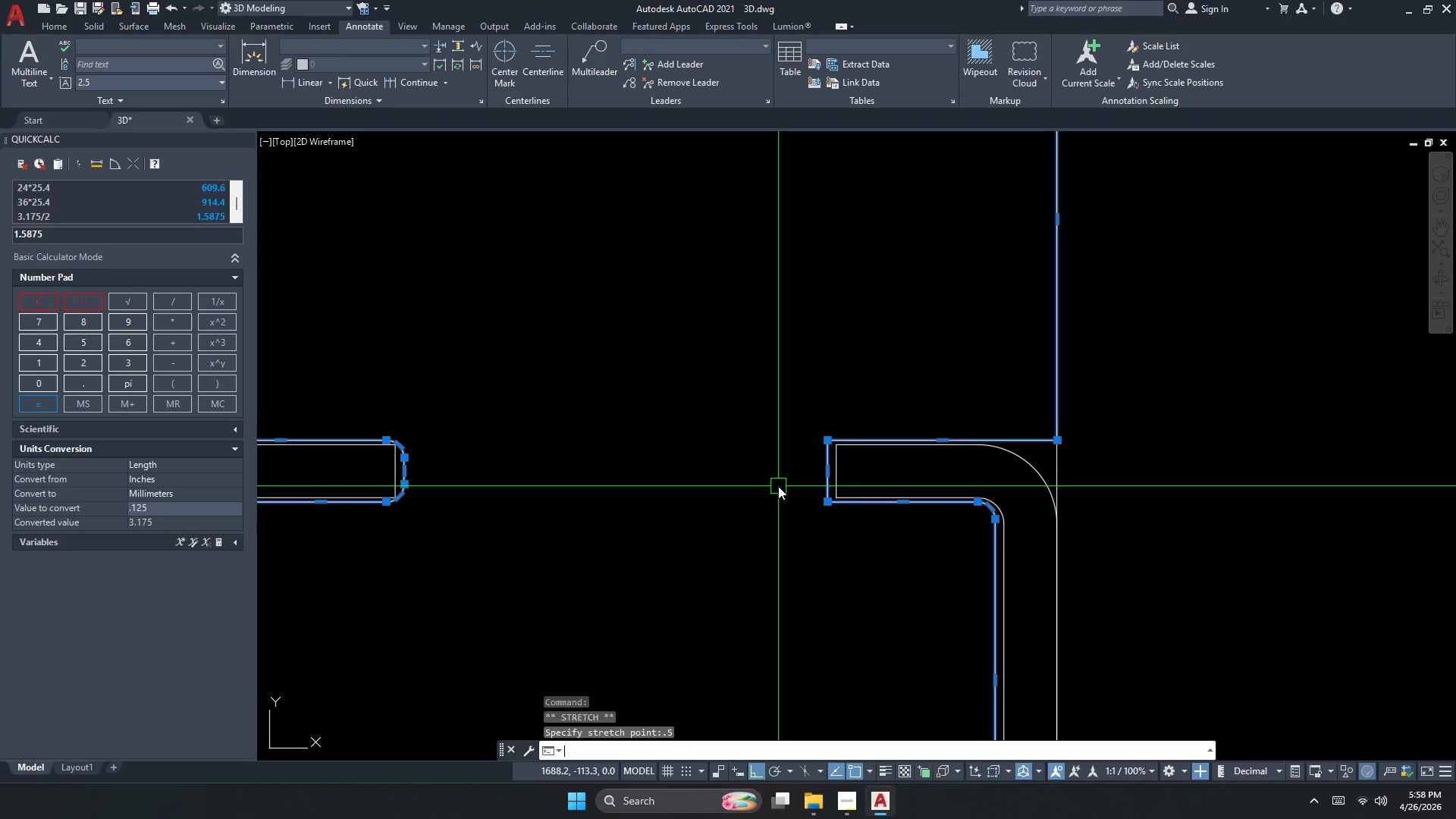 
key(Escape)
 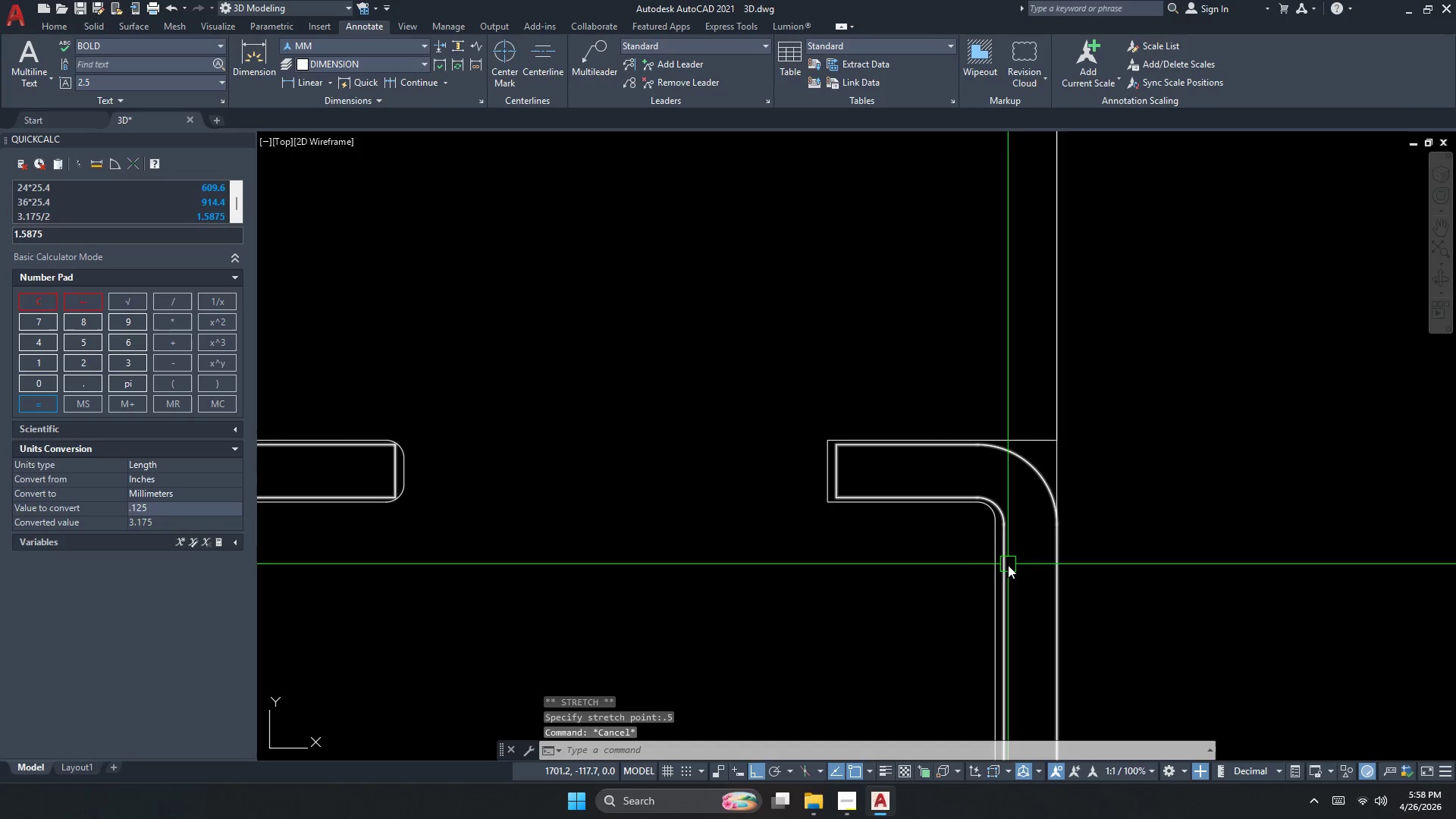 
key(Escape)
 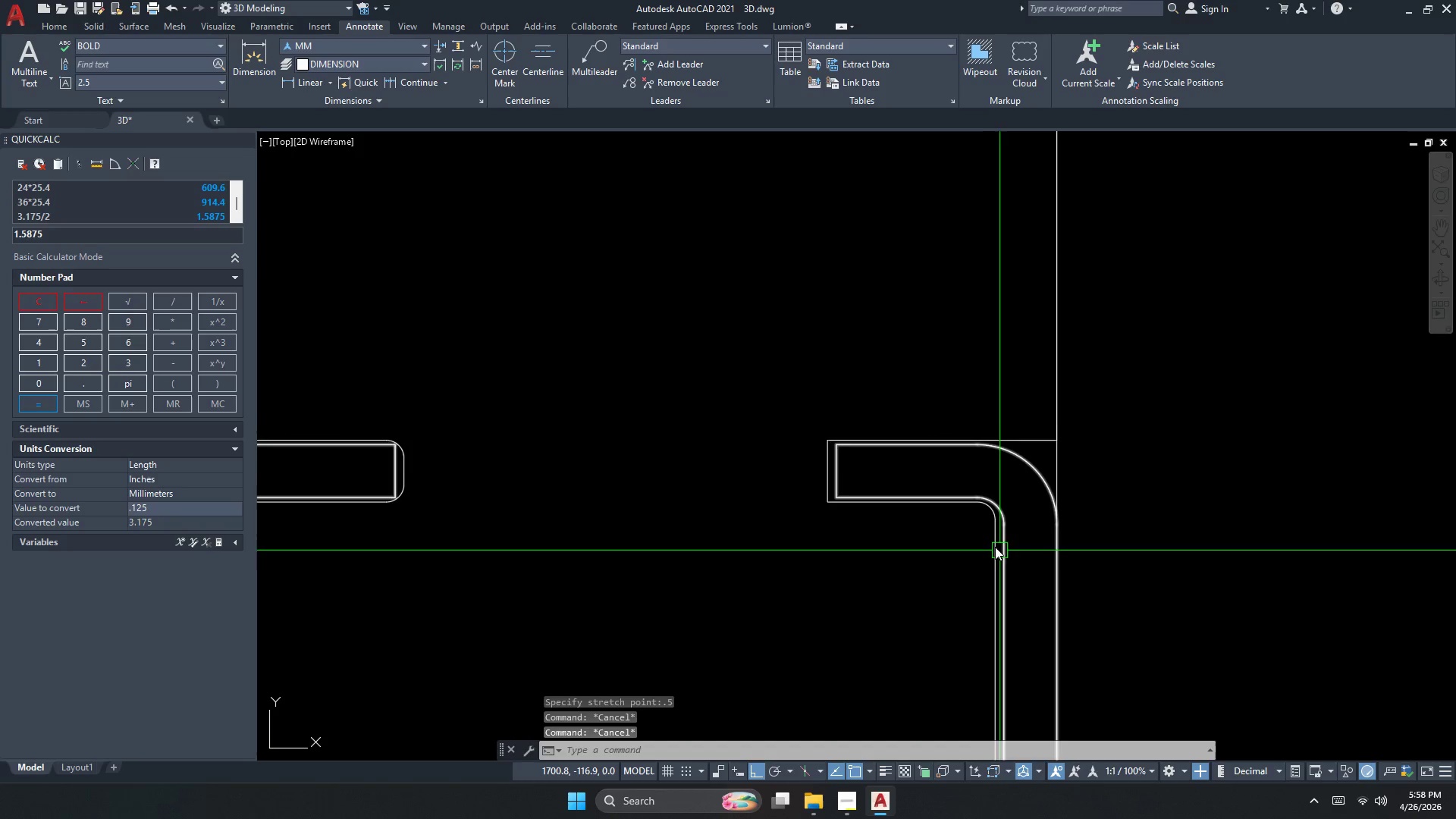 
key(Escape)
 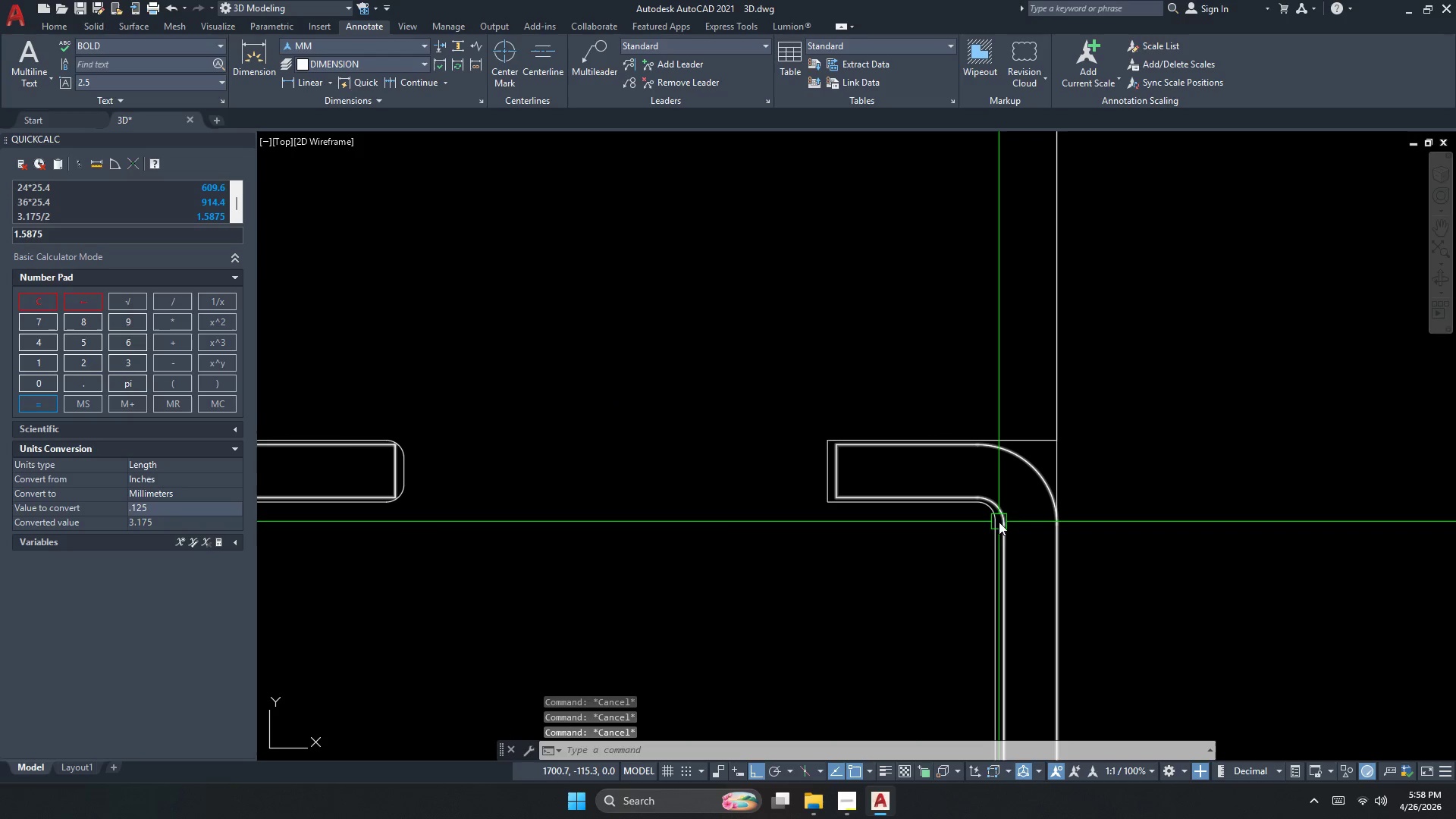 
key(F)
 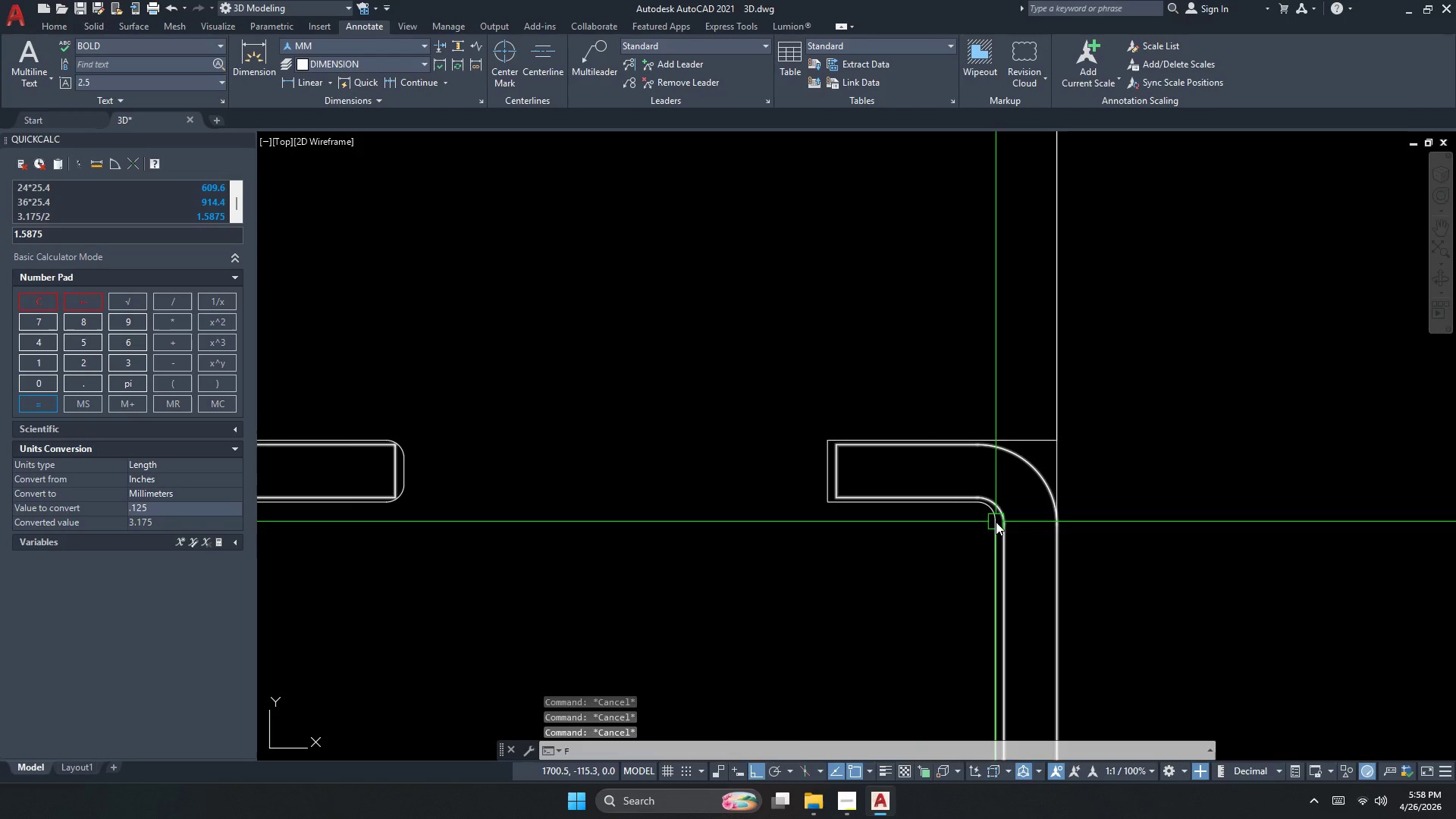 
key(Space)
 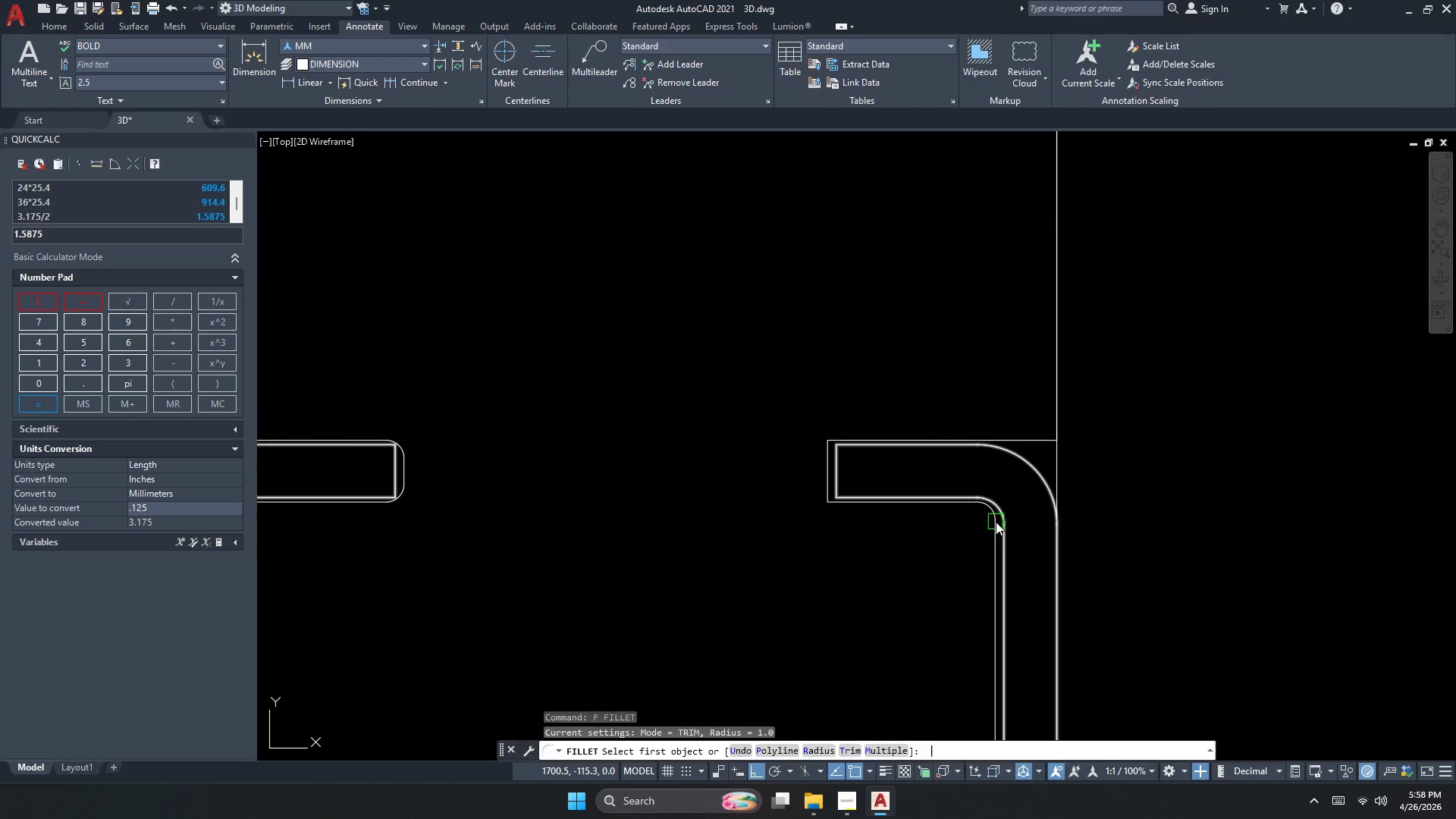 
key(R)
 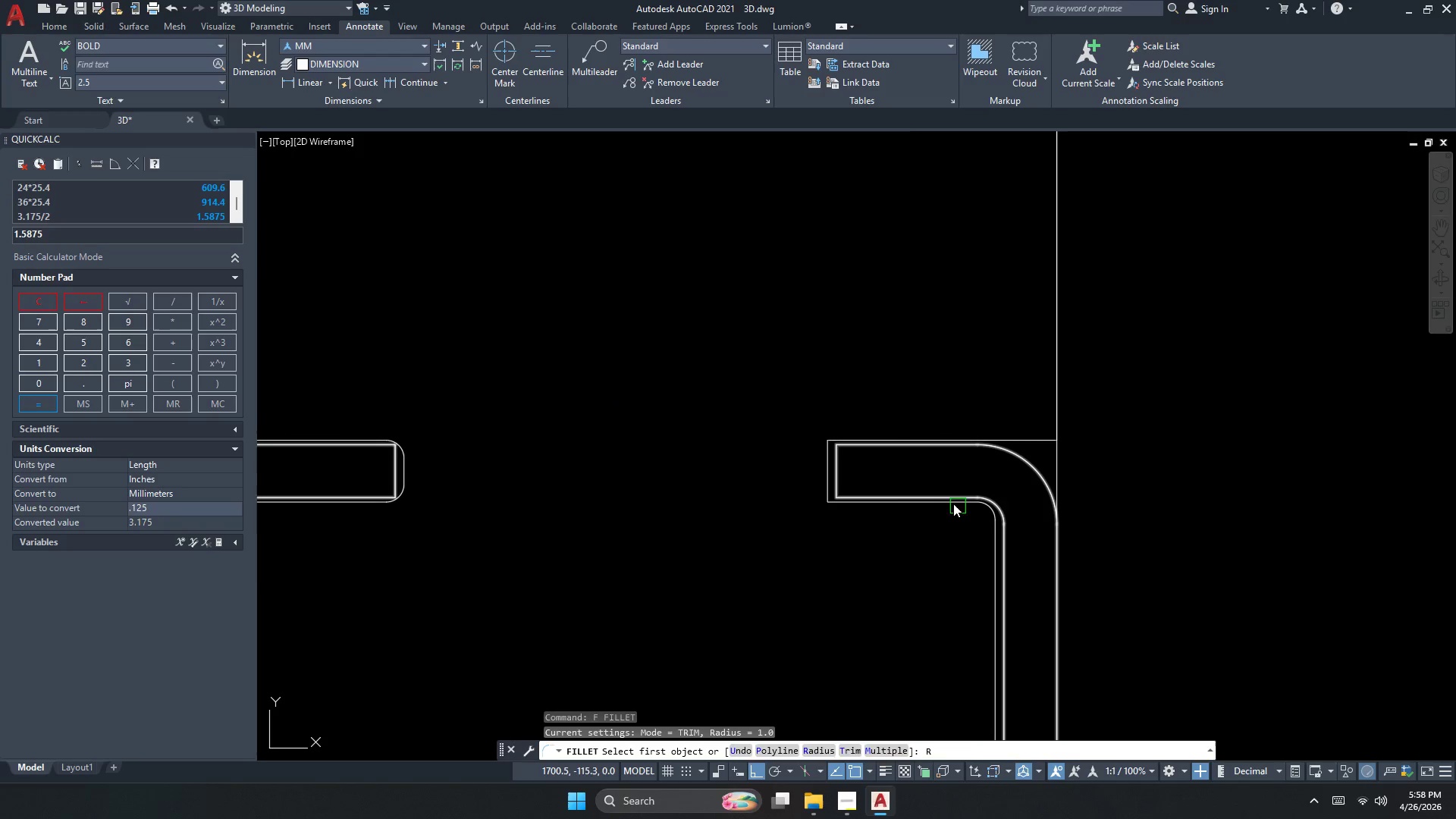 
key(Space)
 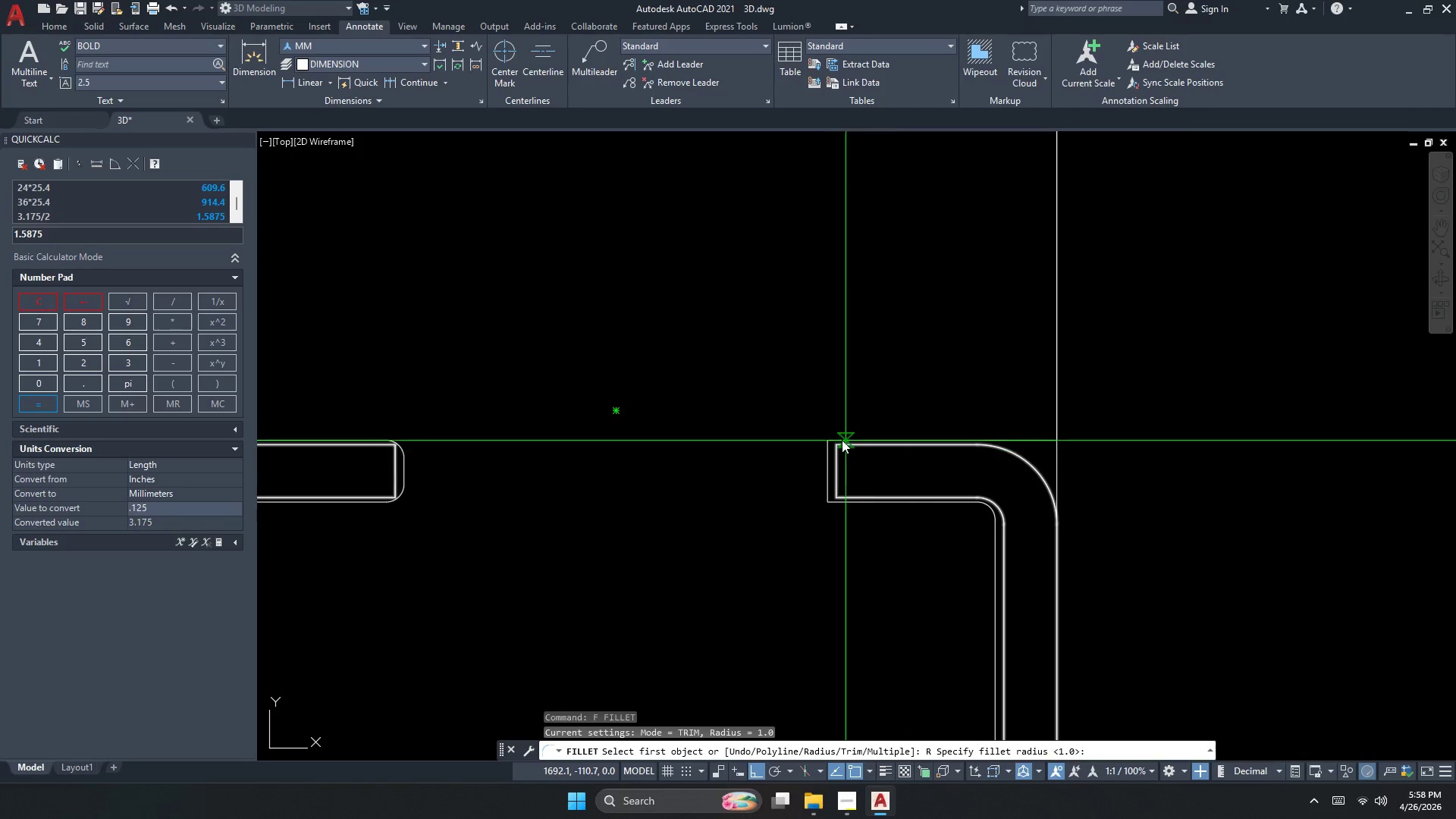 
key(Space)
 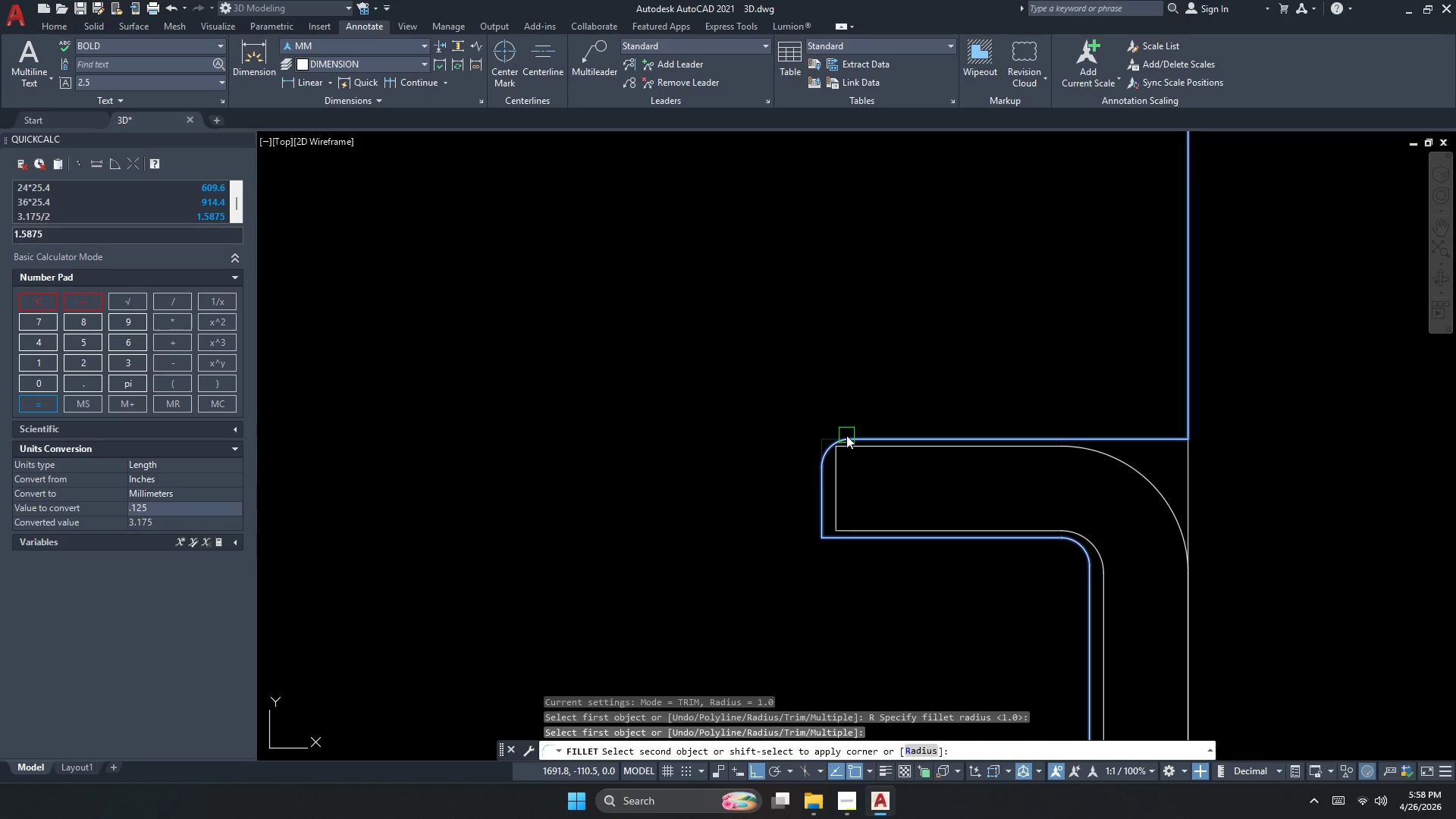 
scroll: coordinate [834, 441], scroll_direction: up, amount: 1.0
 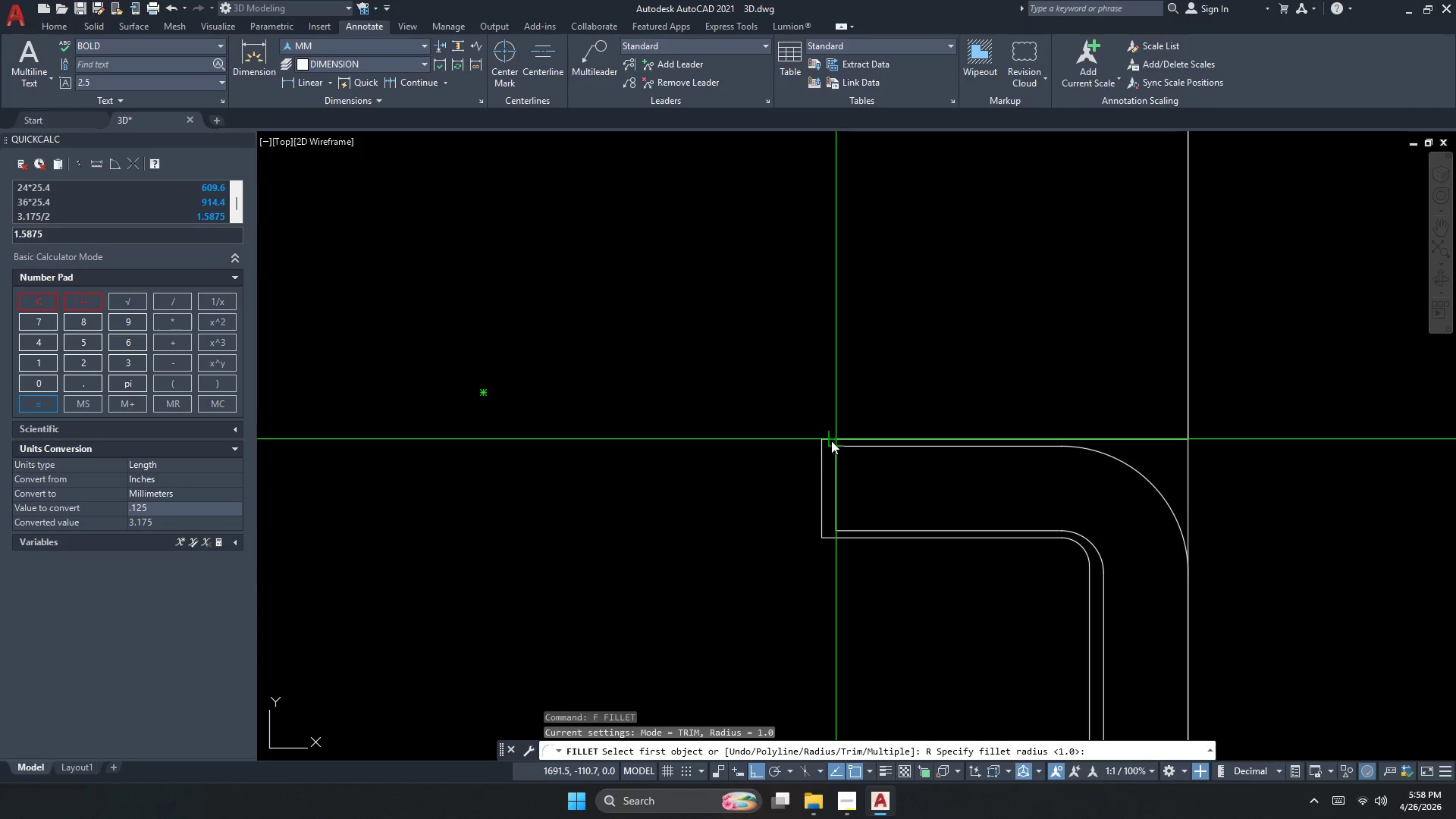 
left_click([846, 435])
 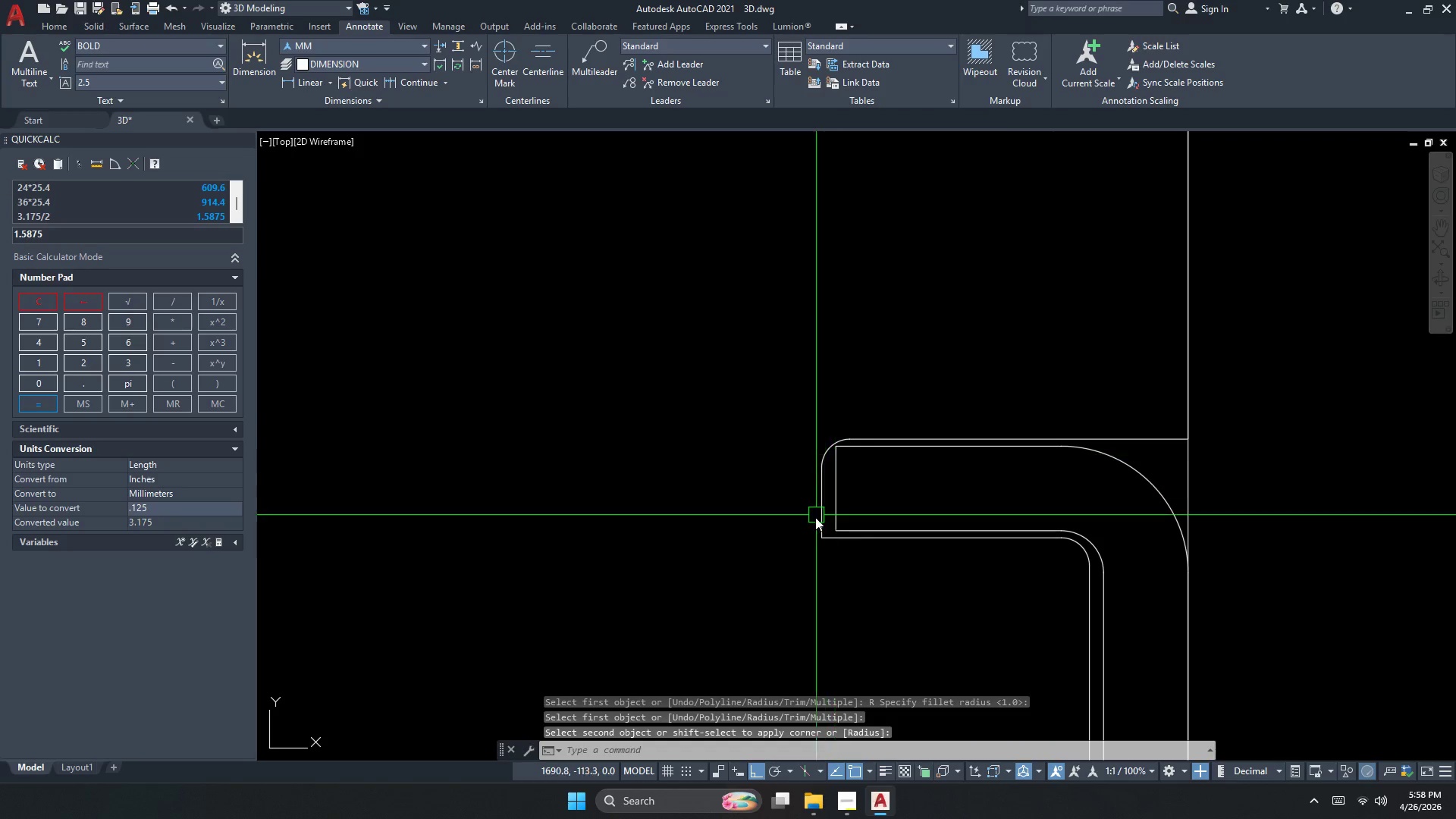 
key(Space)
 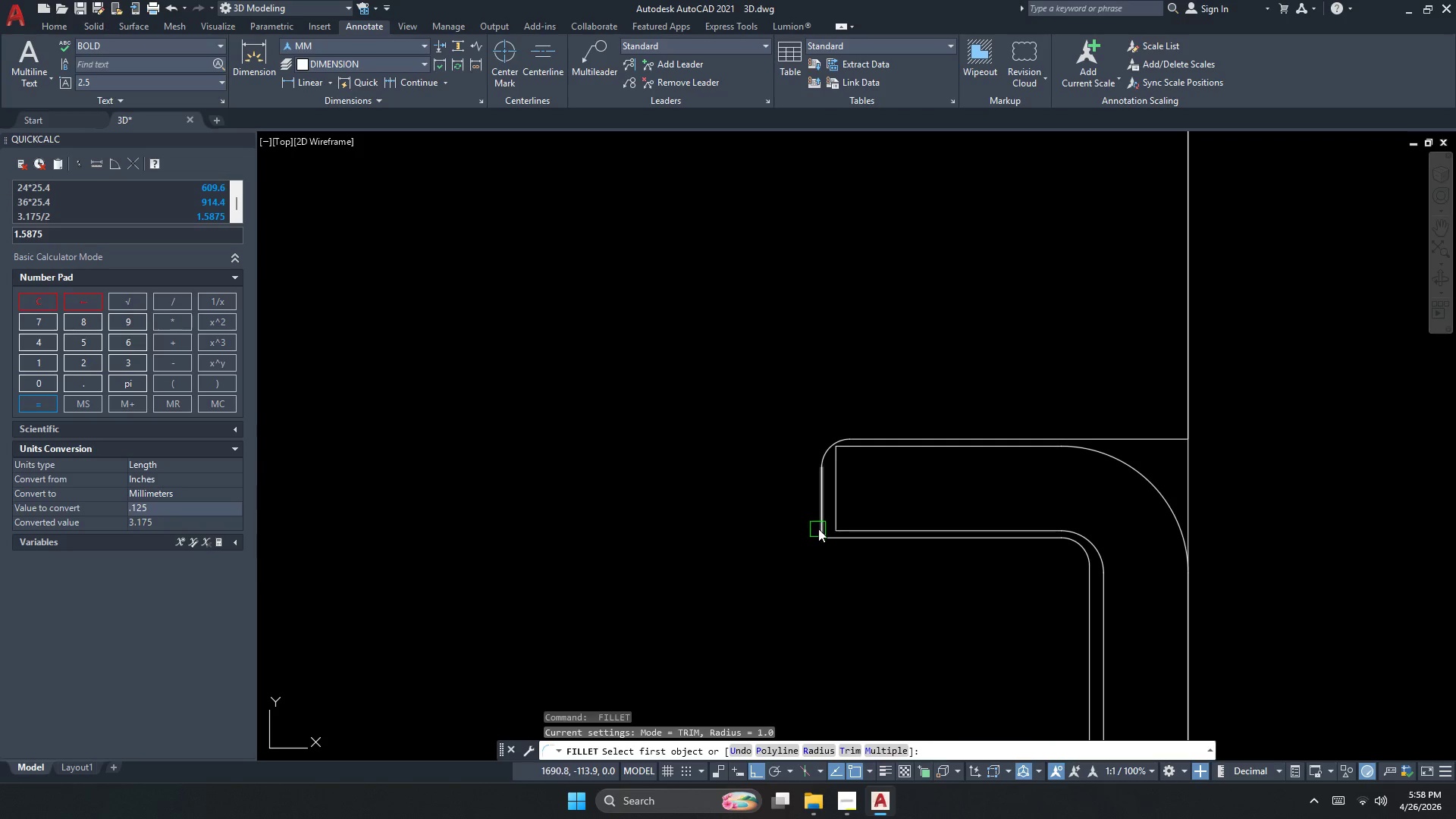 
left_click([820, 526])
 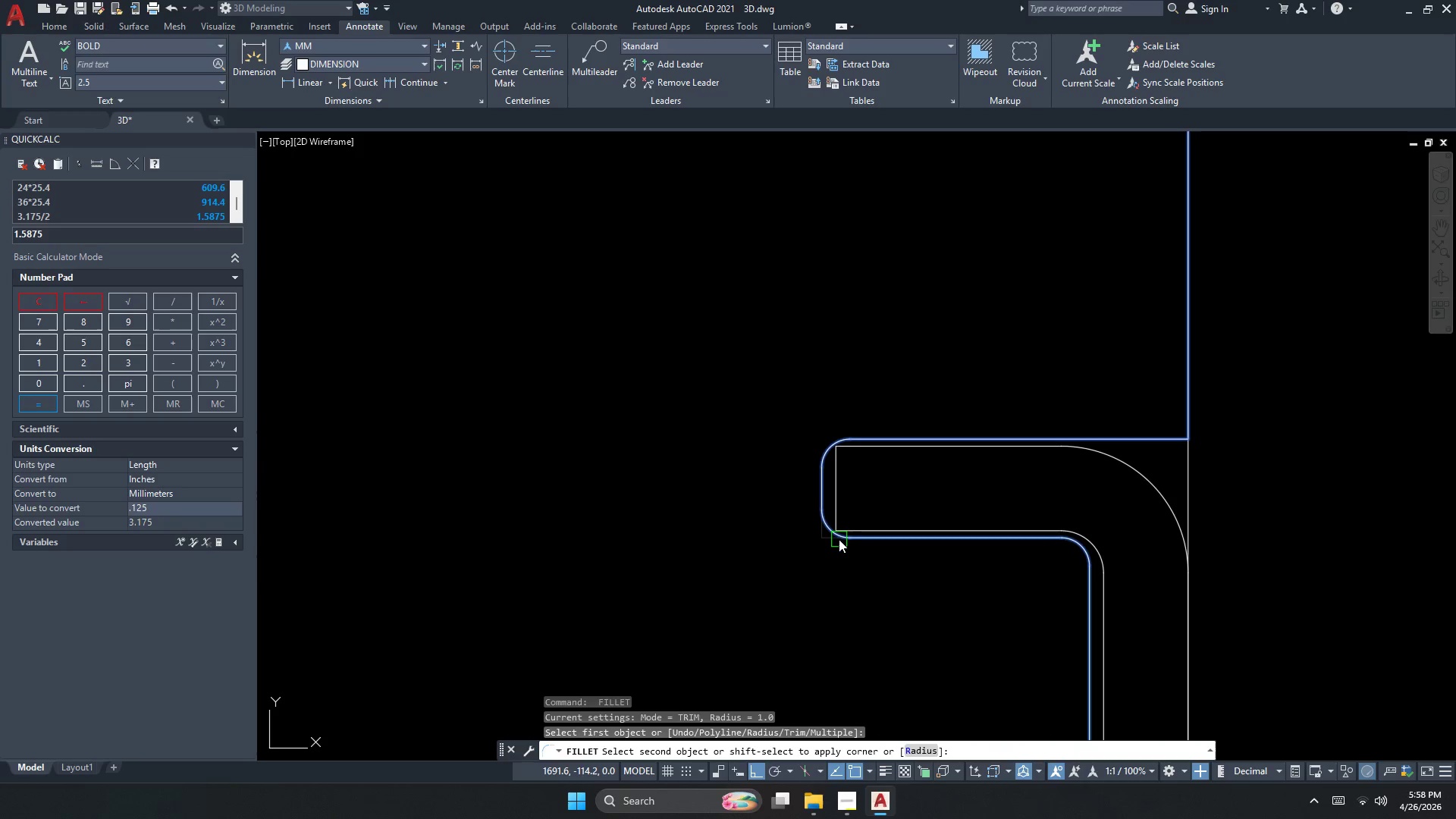 
left_click([839, 539])
 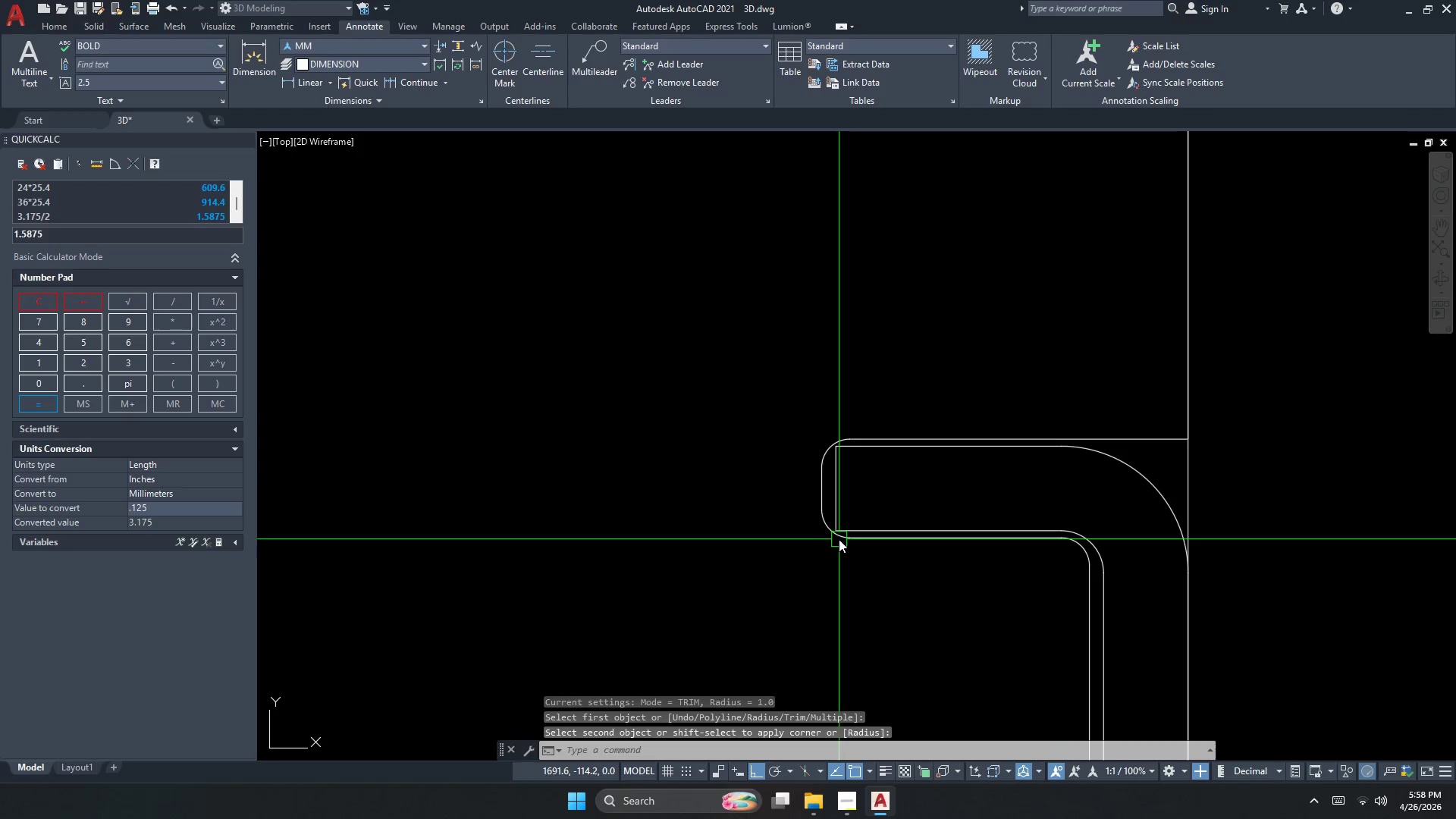 
key(Escape)
 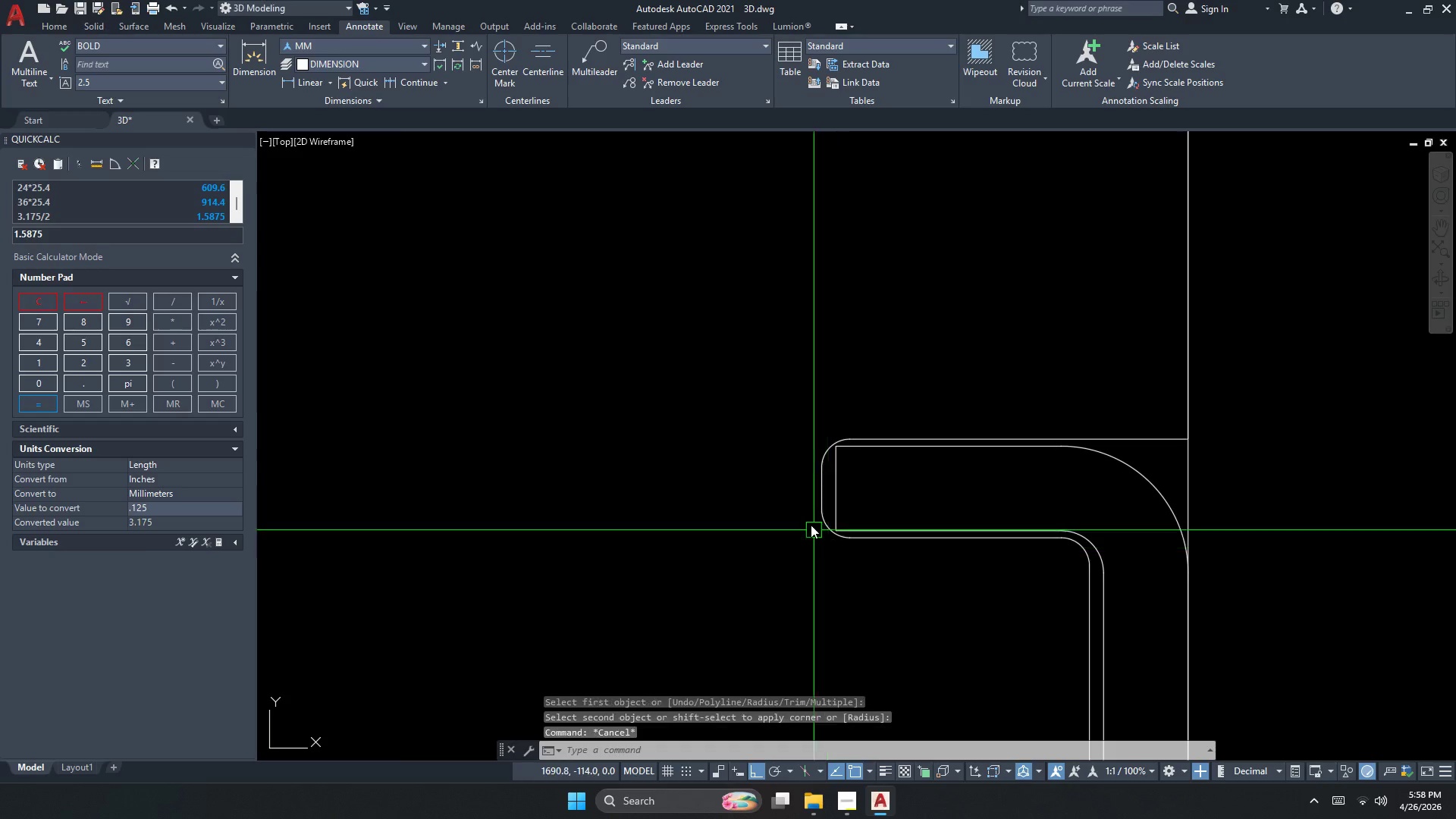 
scroll: coordinate [796, 487], scroll_direction: down, amount: 3.0
 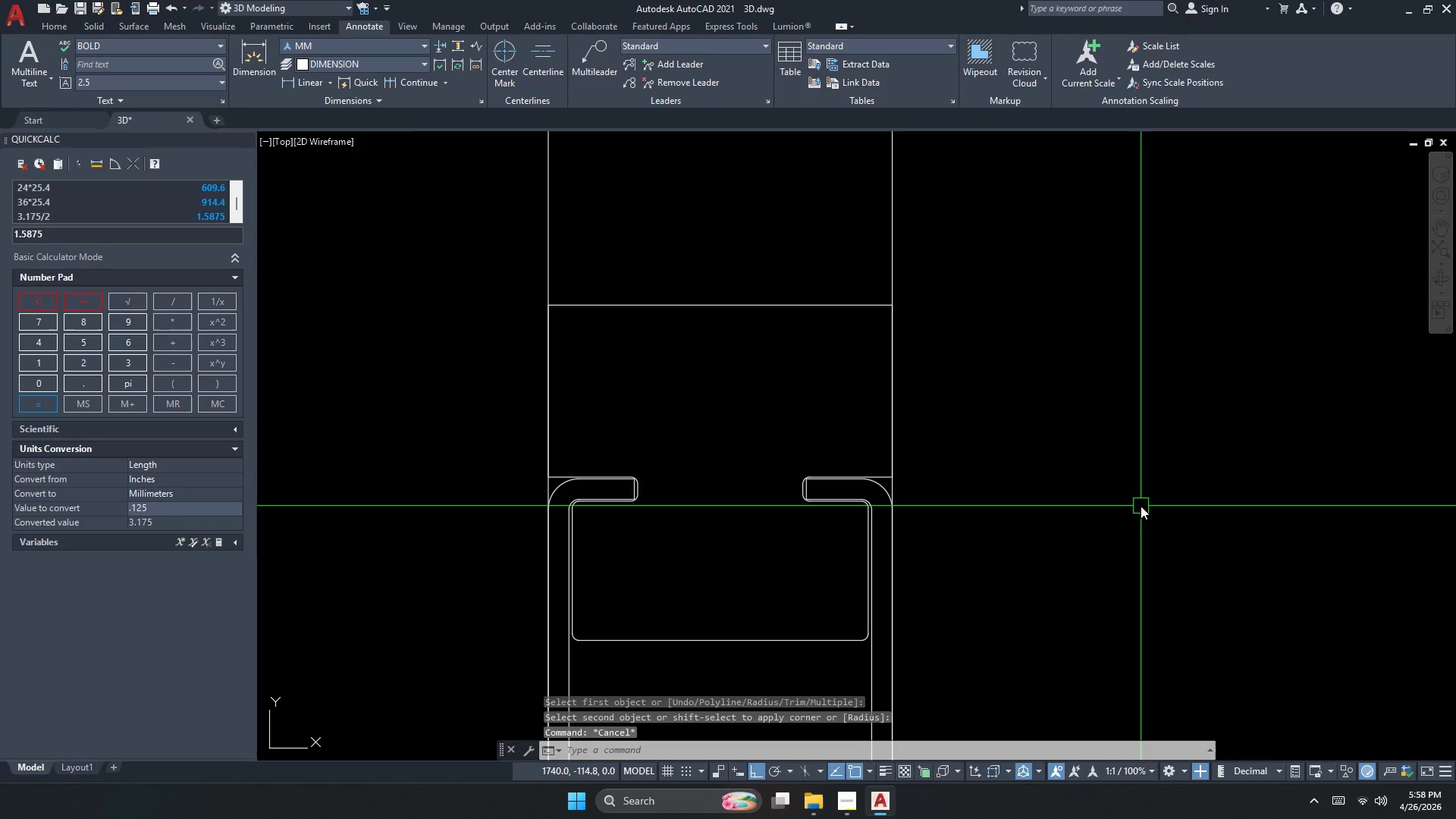 
key(Escape)
 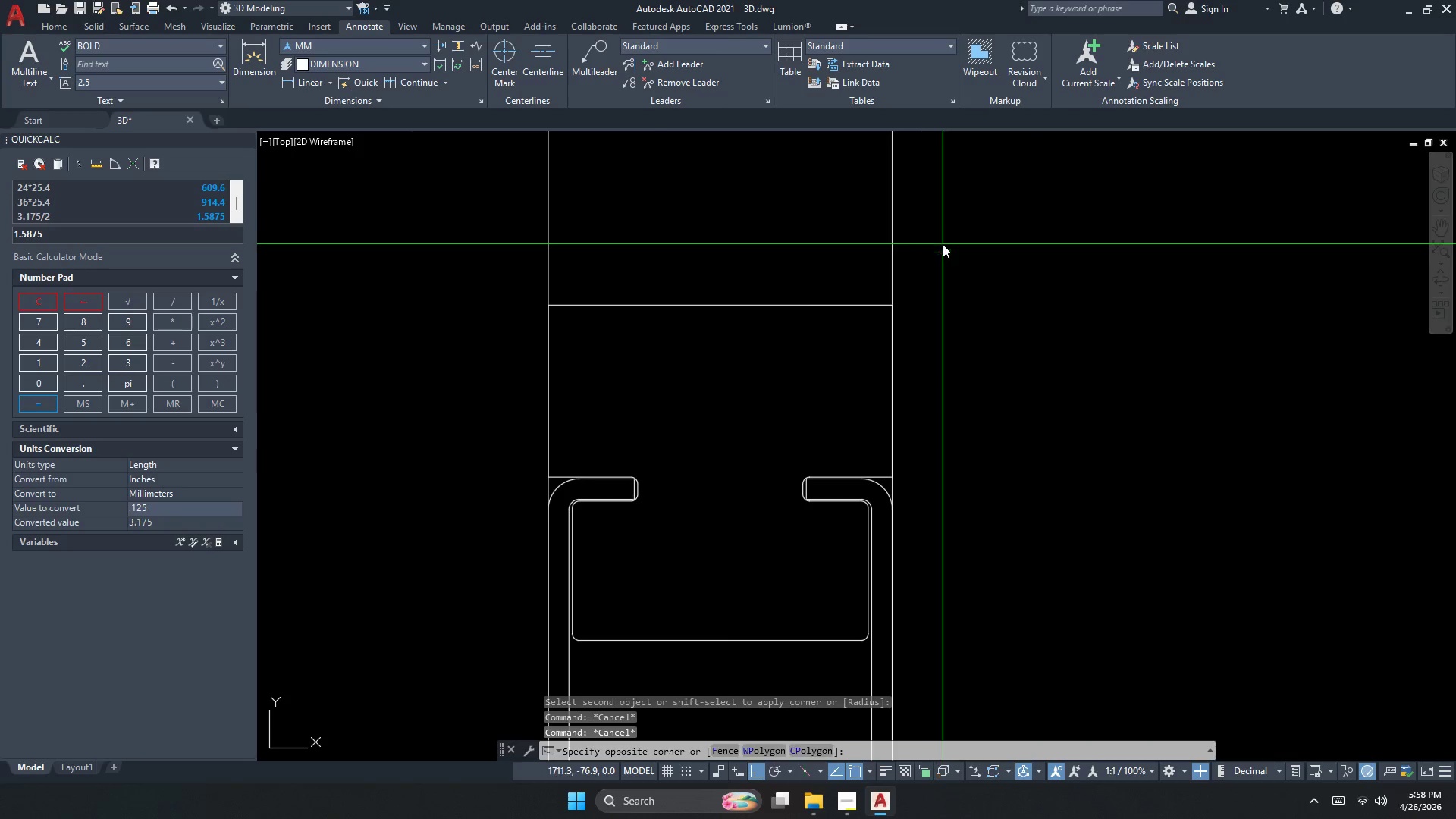 
left_click_drag(start_coordinate=[943, 244], to_coordinate=[934, 244])
 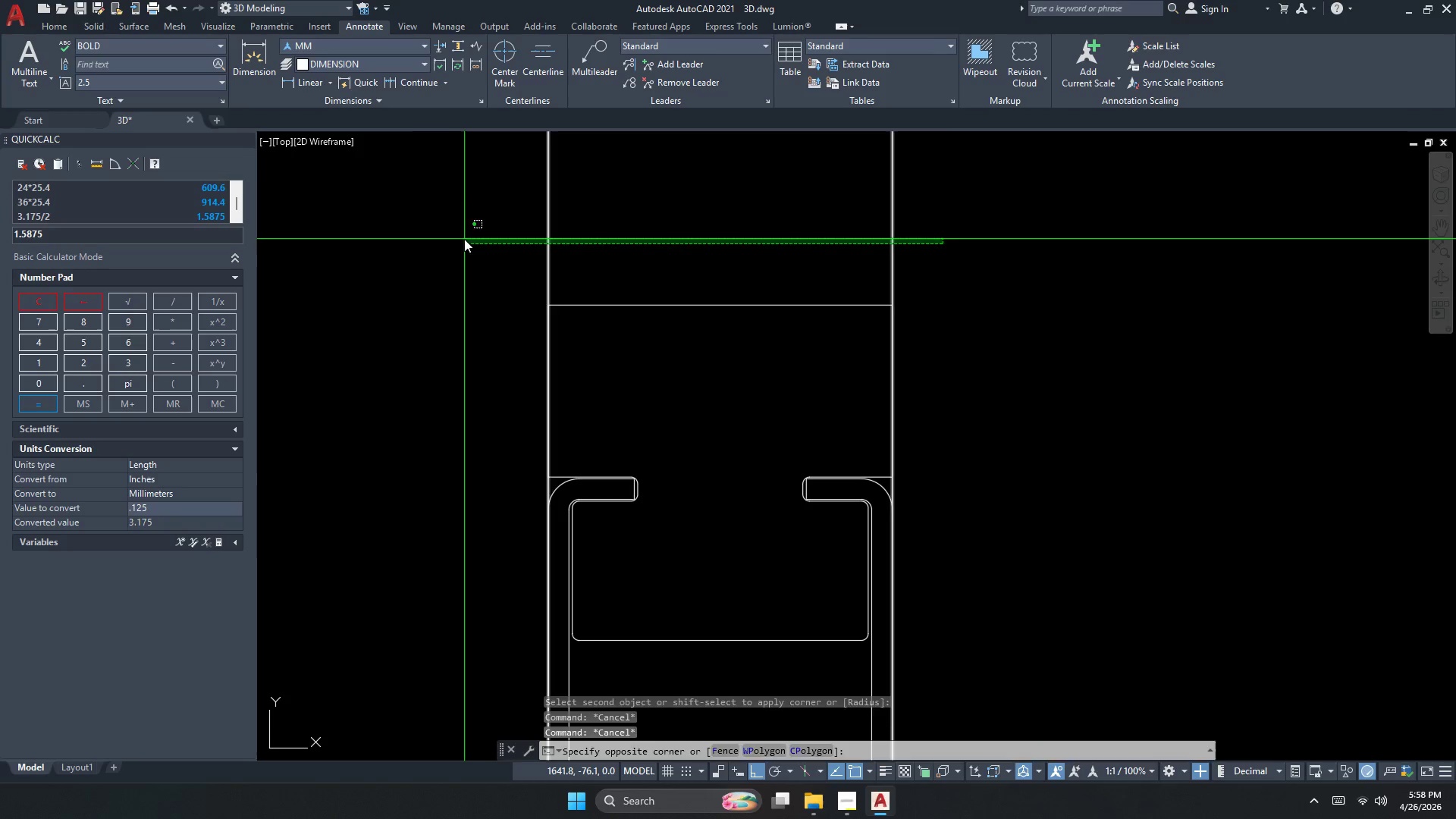 
double_click([464, 239])
 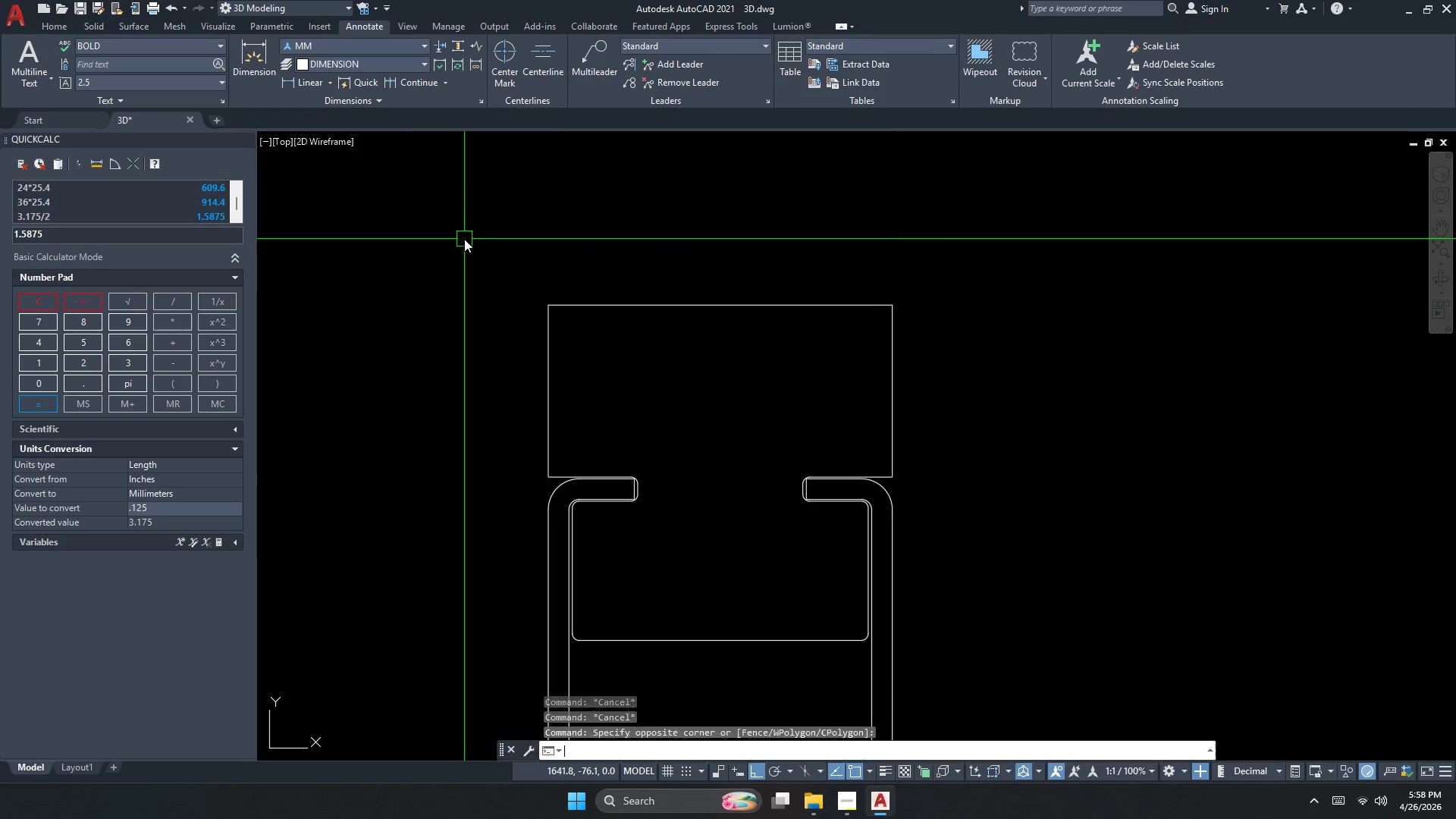 
key(E)
 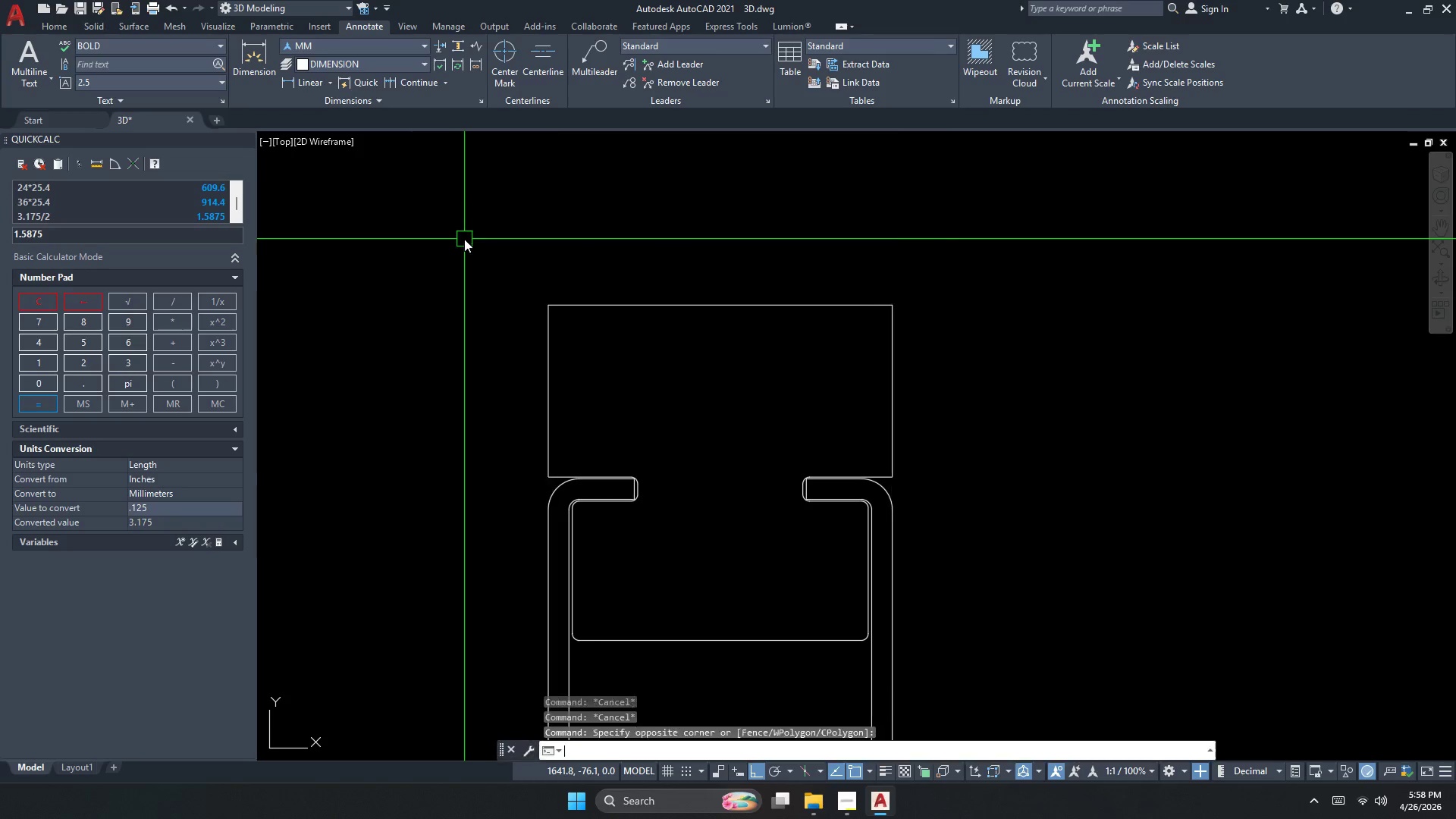 
key(Space)
 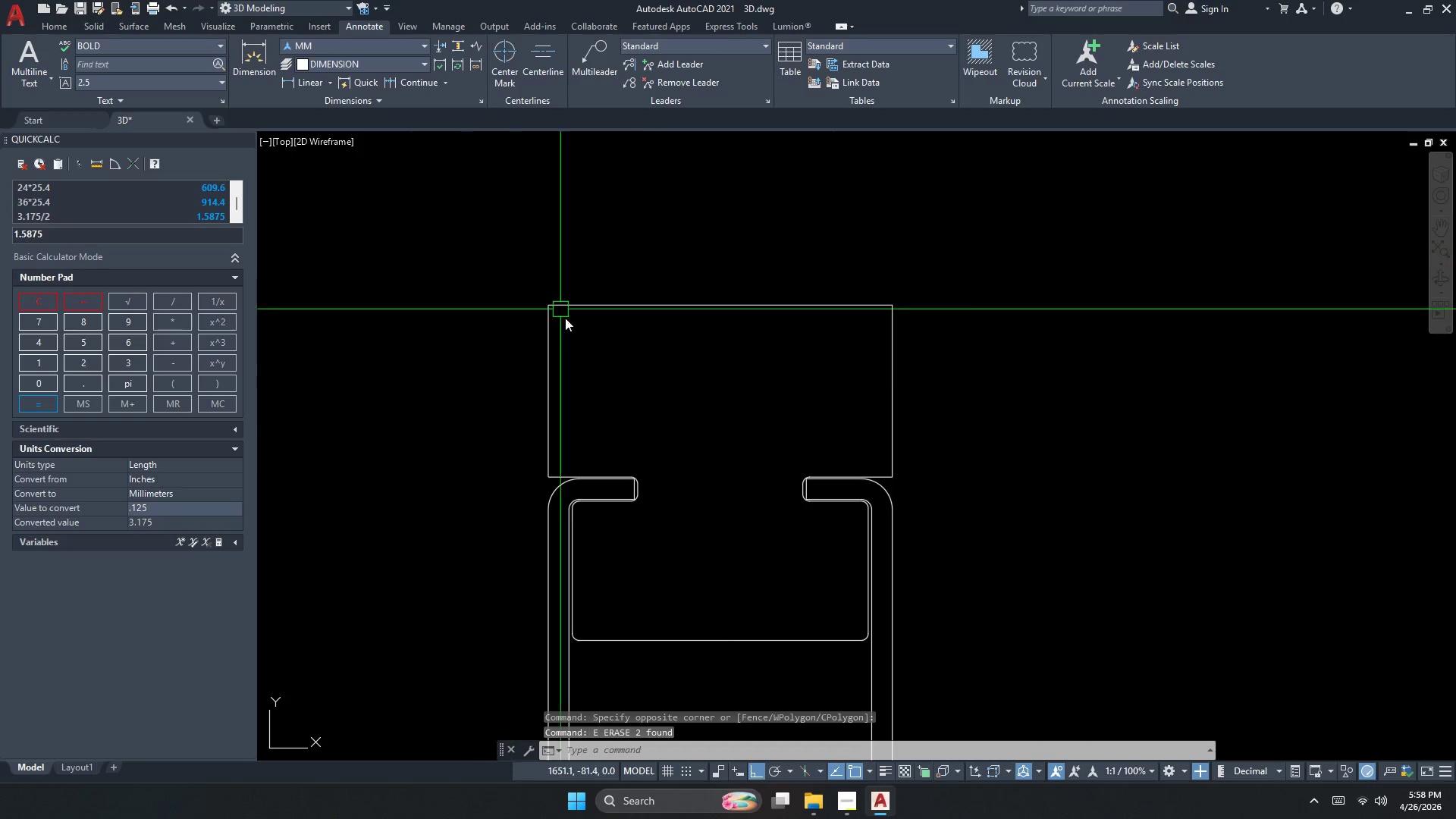 
key(Escape)
 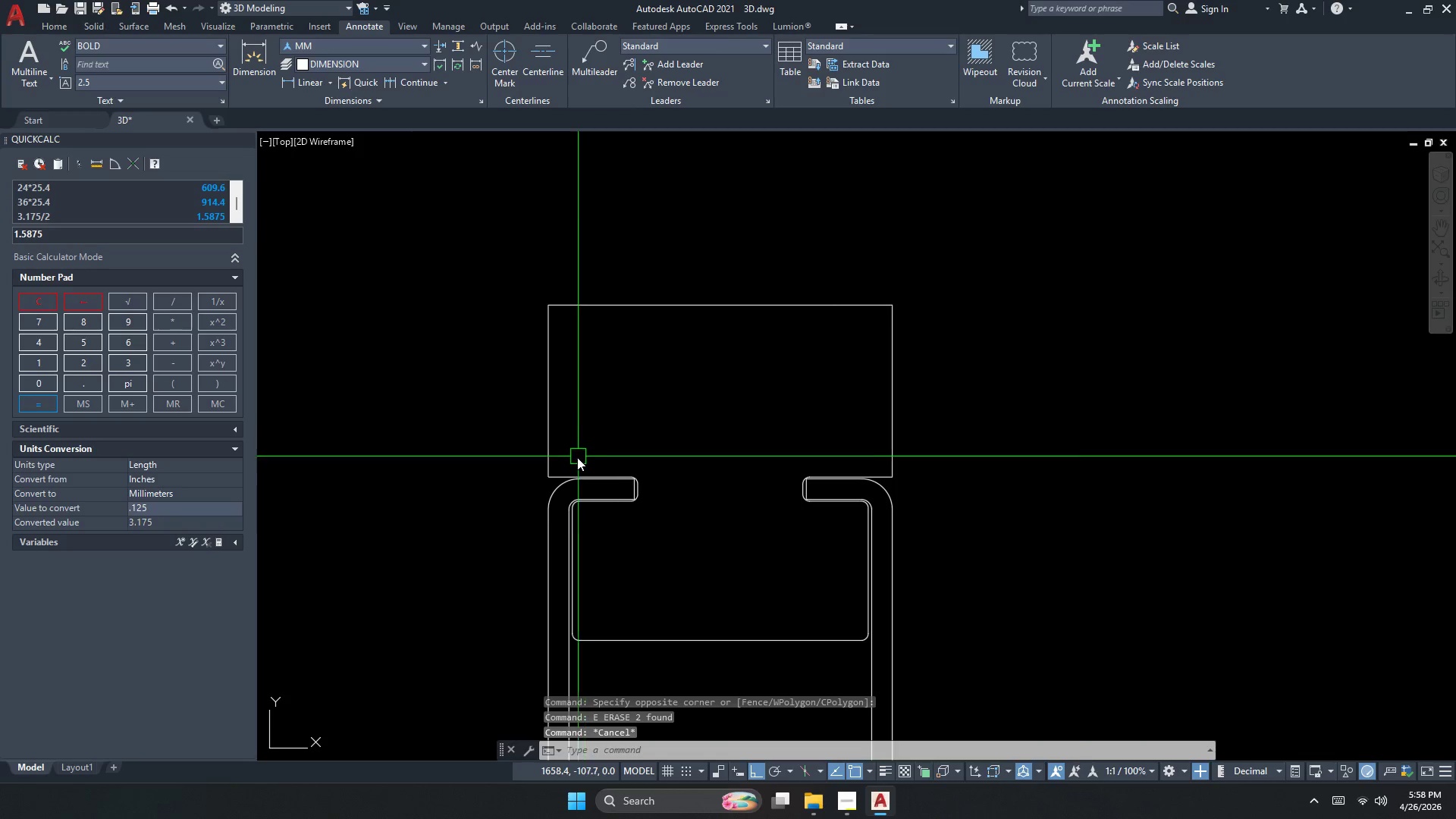 
left_click_drag(start_coordinate=[581, 447], to_coordinate=[576, 445])
 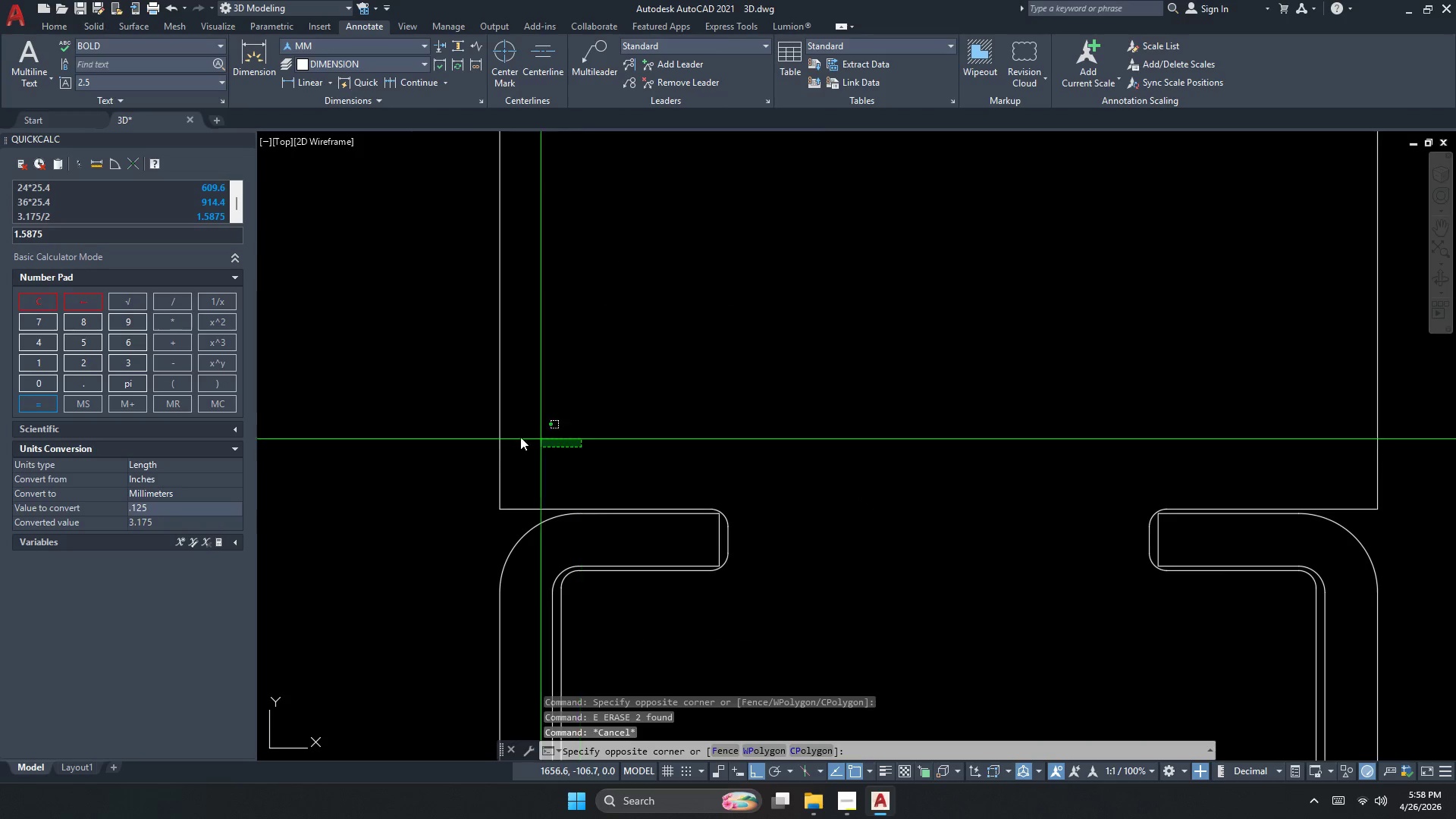 
double_click([463, 430])
 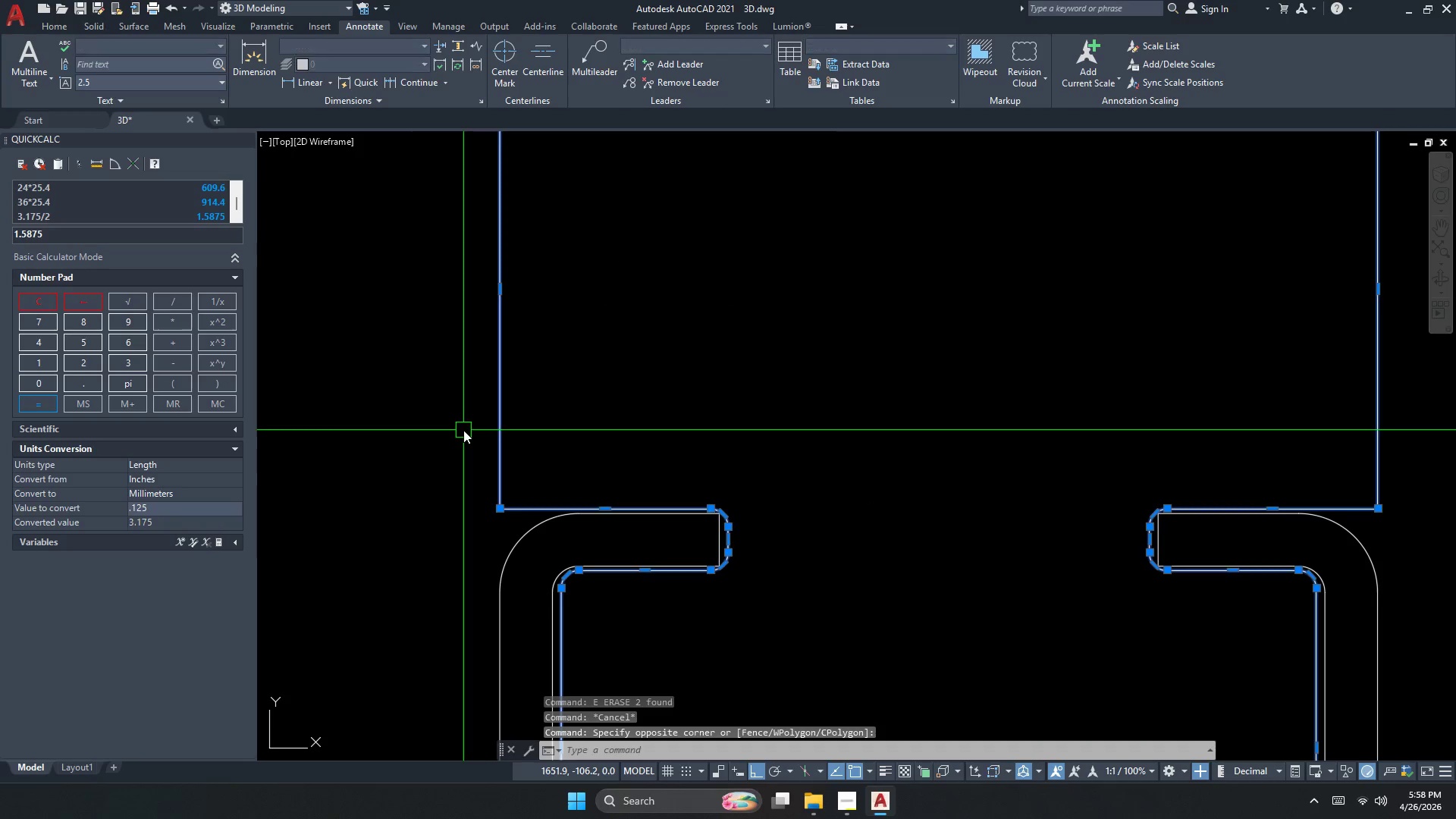 
scroll: coordinate [577, 458], scroll_direction: up, amount: 2.0
 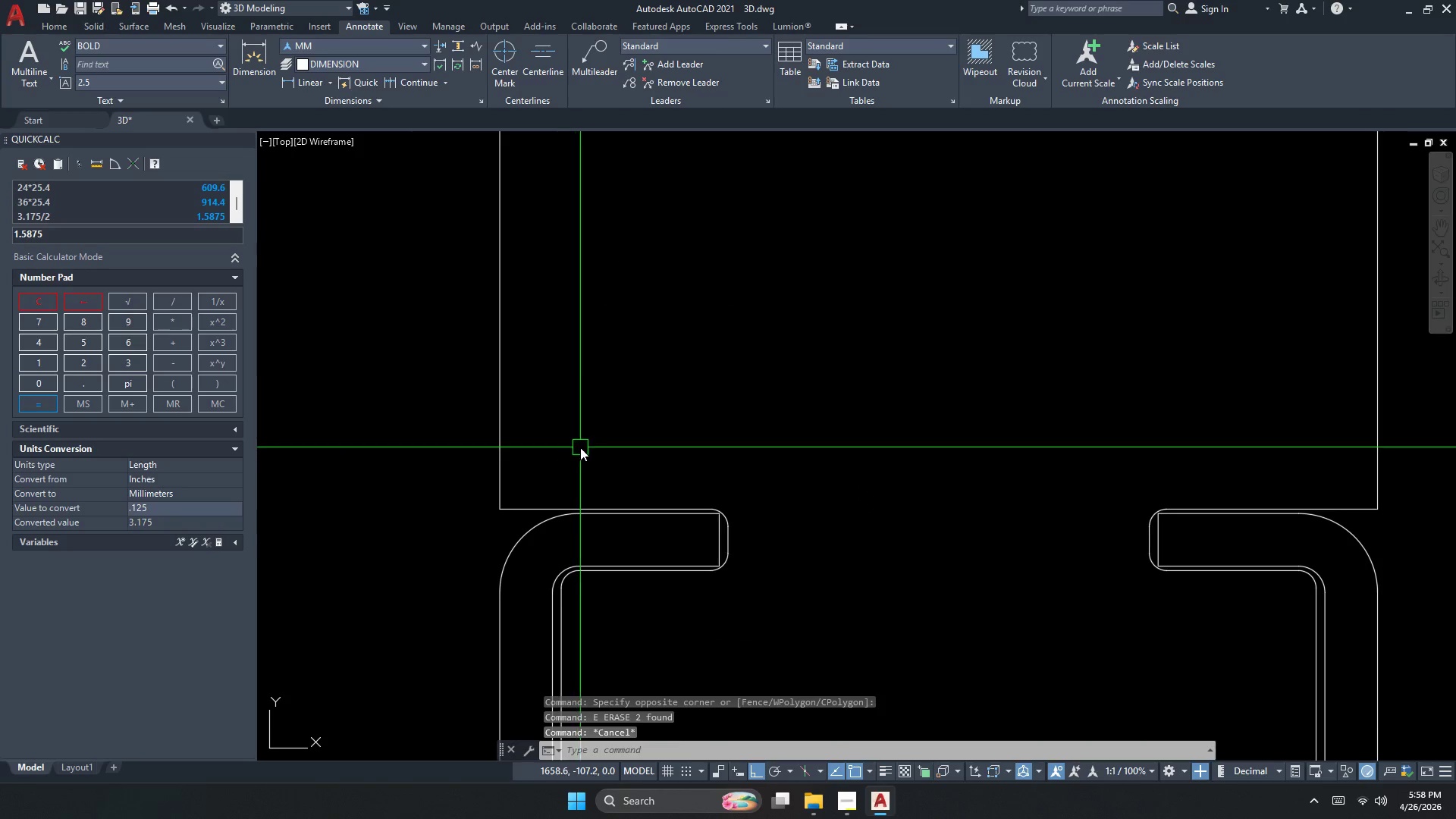 
key(Escape)
 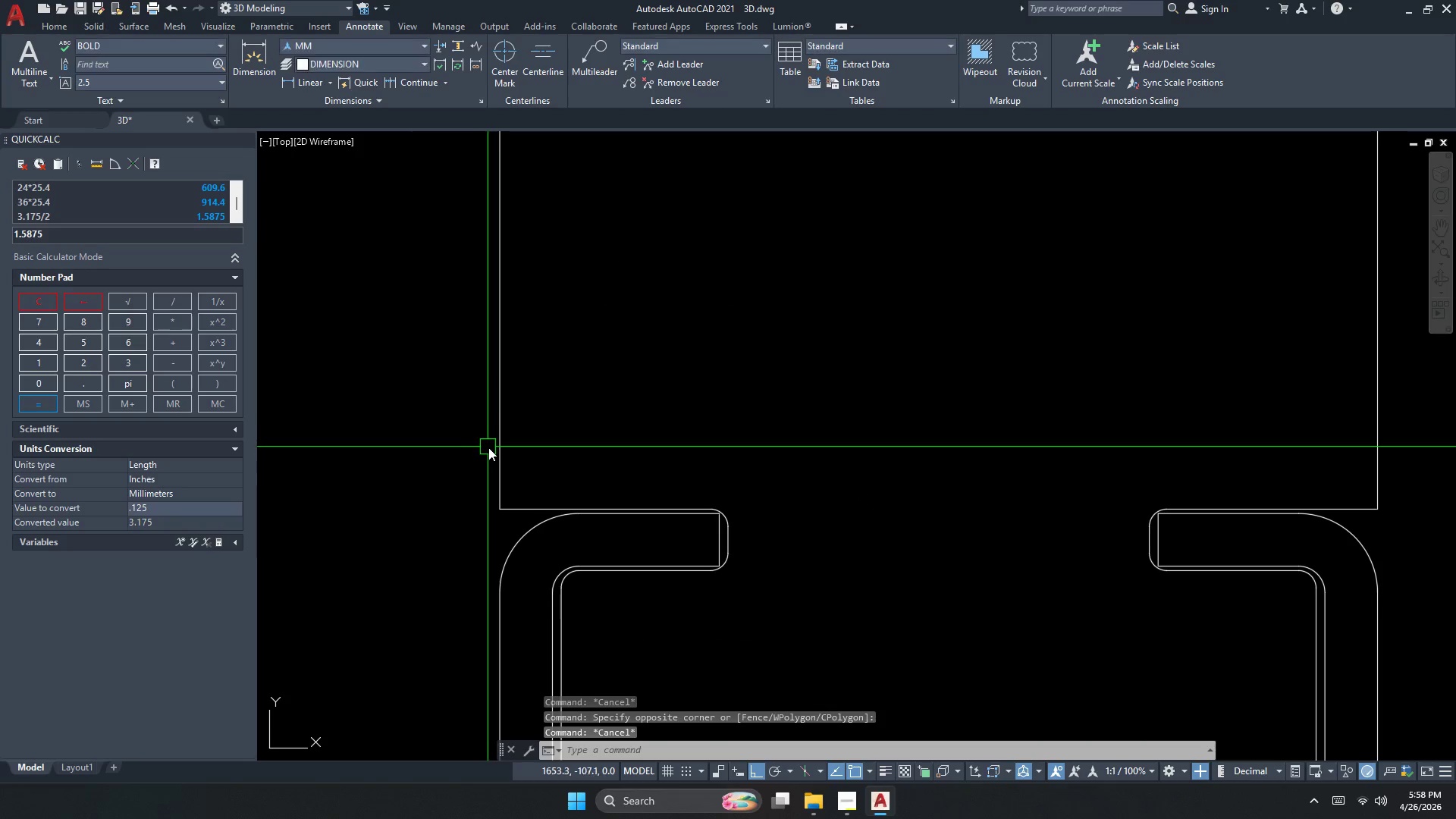 
key(C)
 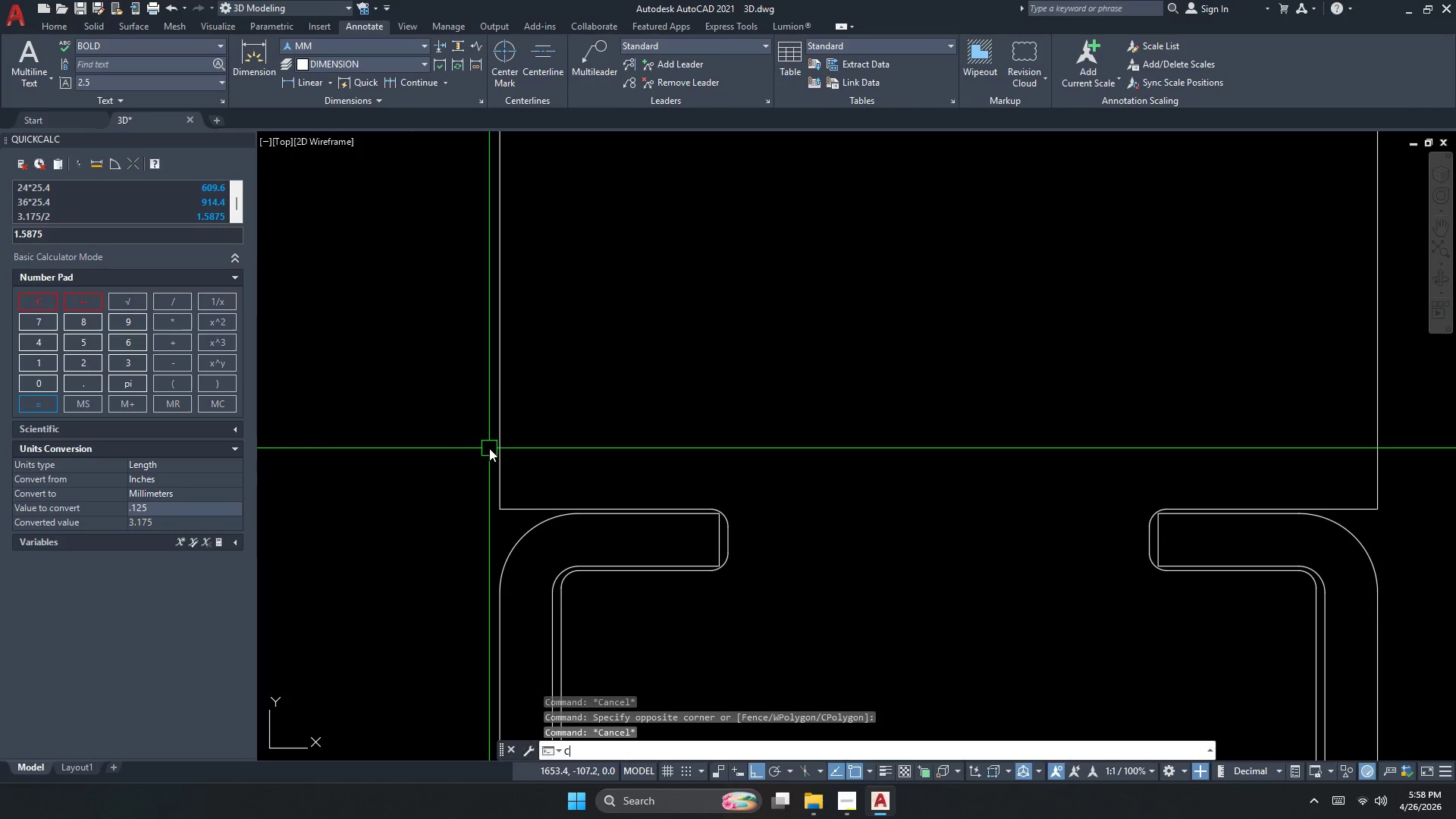 
key(Space)
 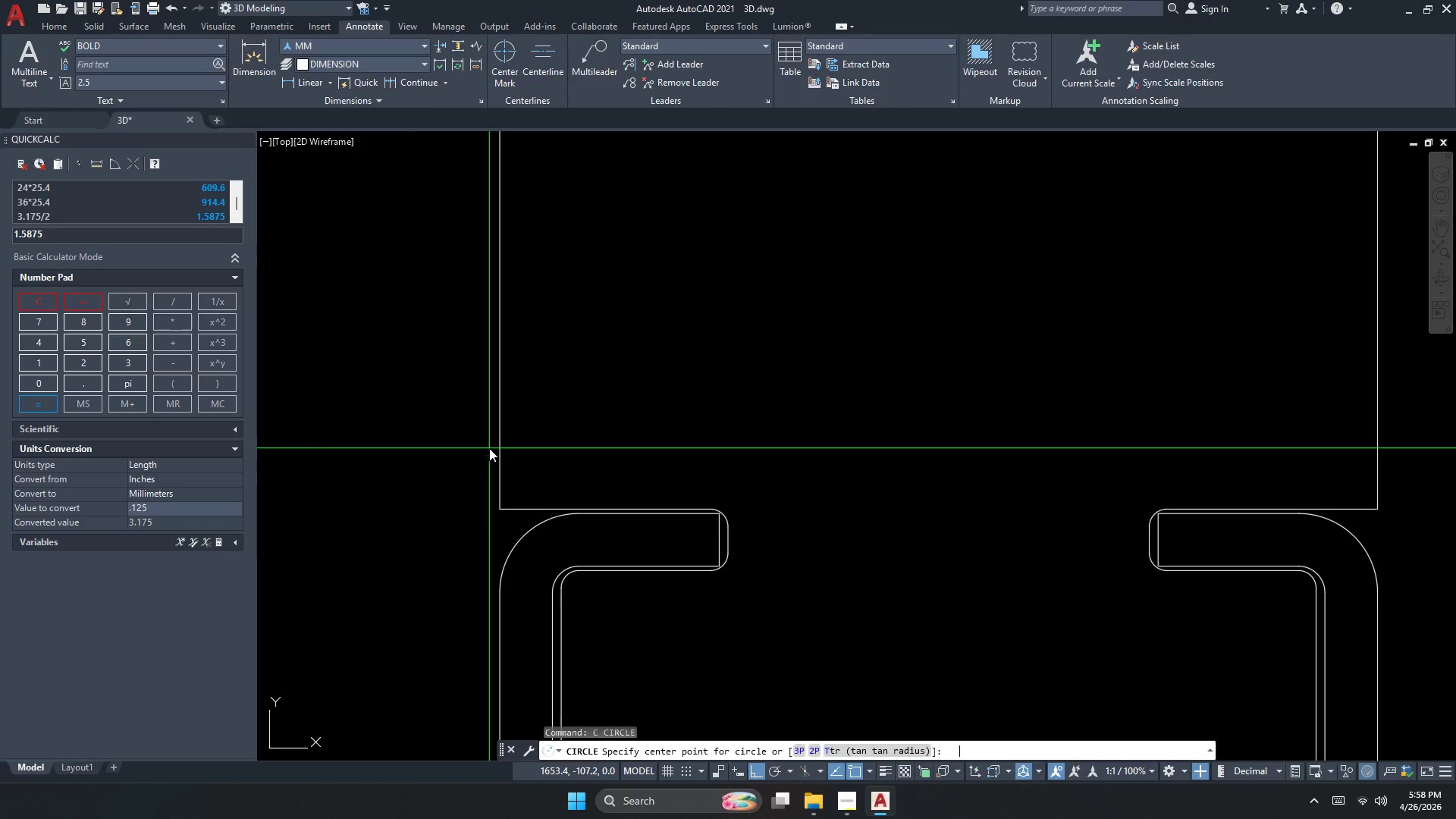 
key(E)
 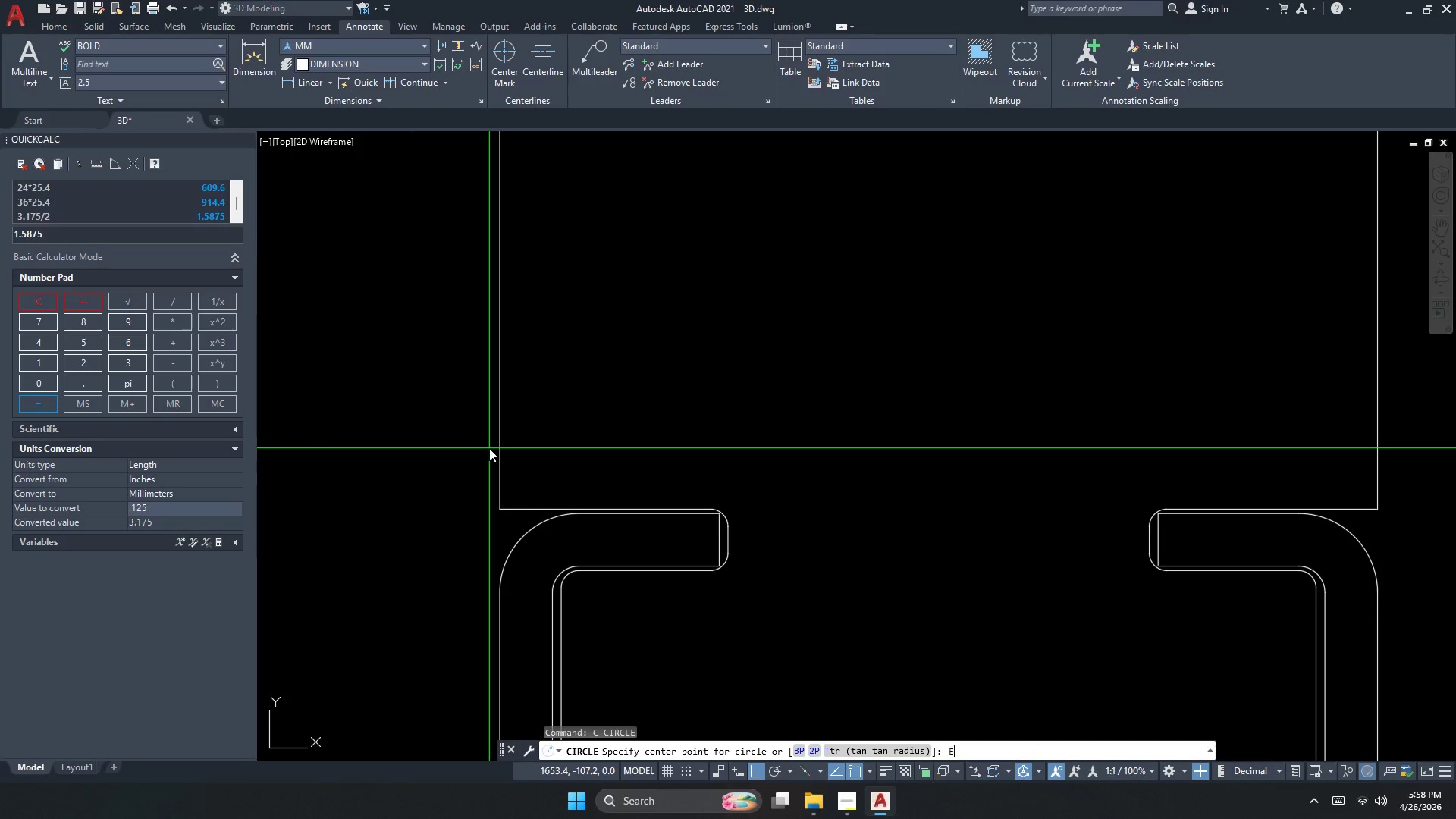 
key(Space)
 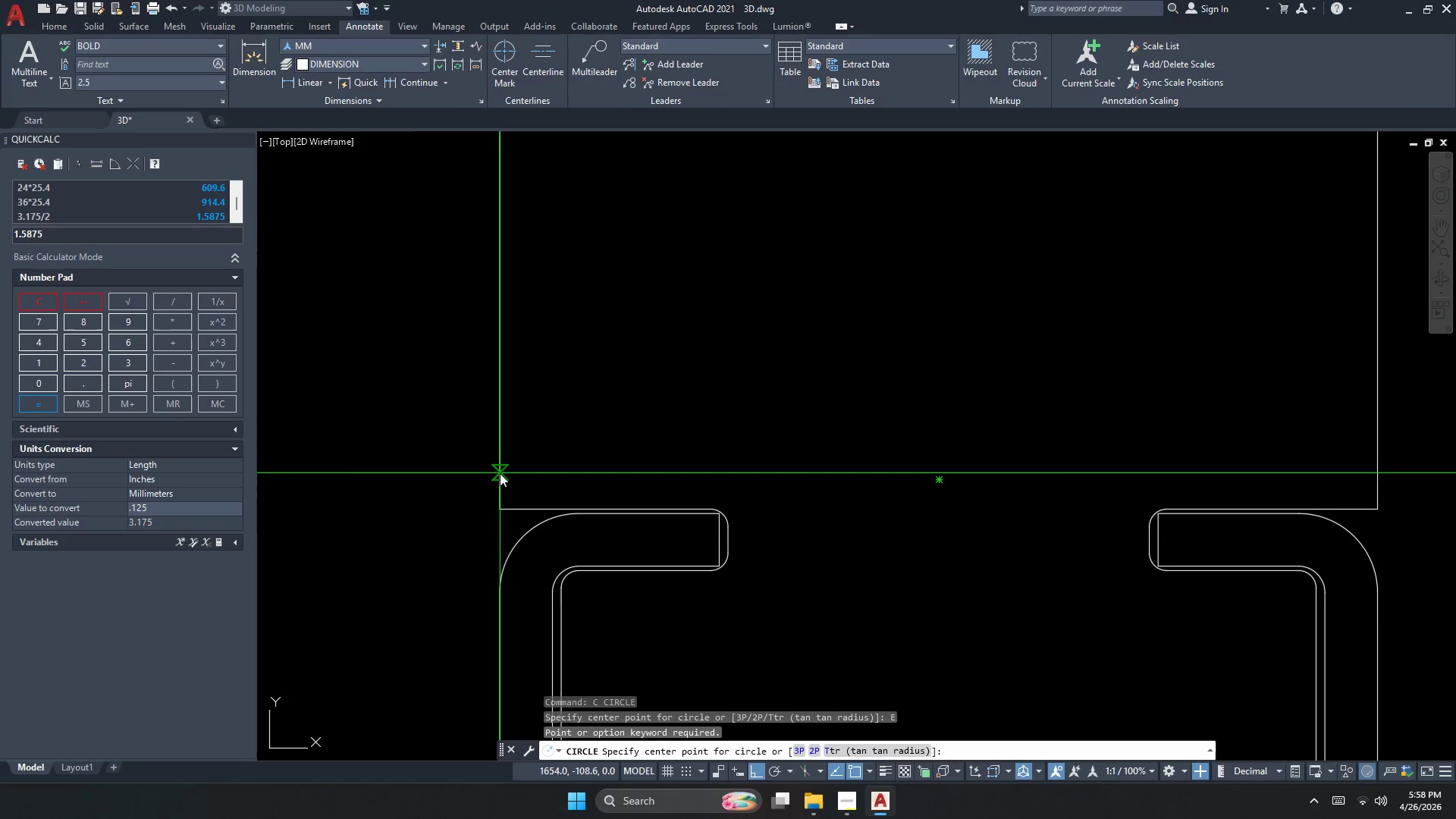 
key(Space)
 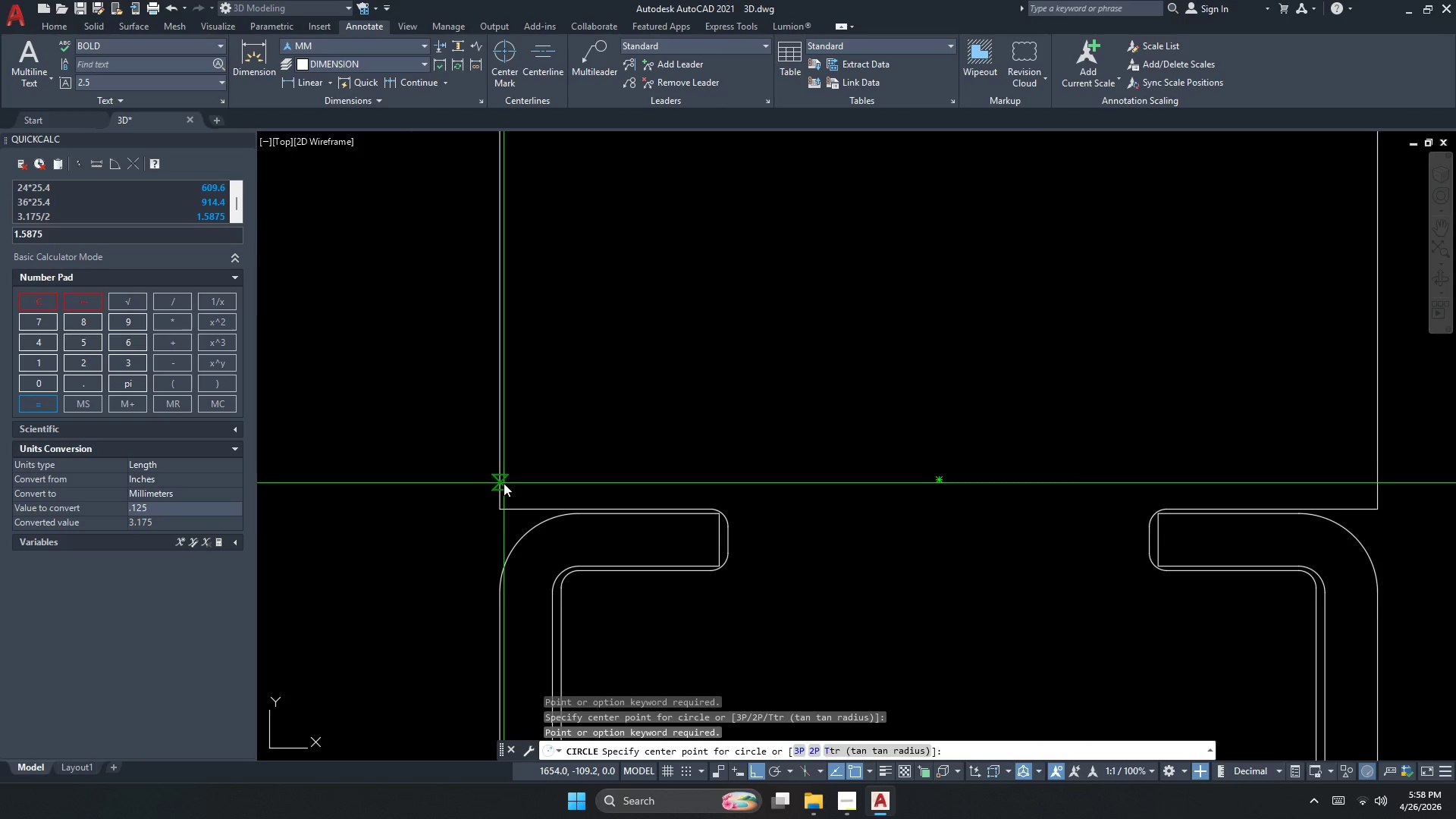 
key(Escape)
 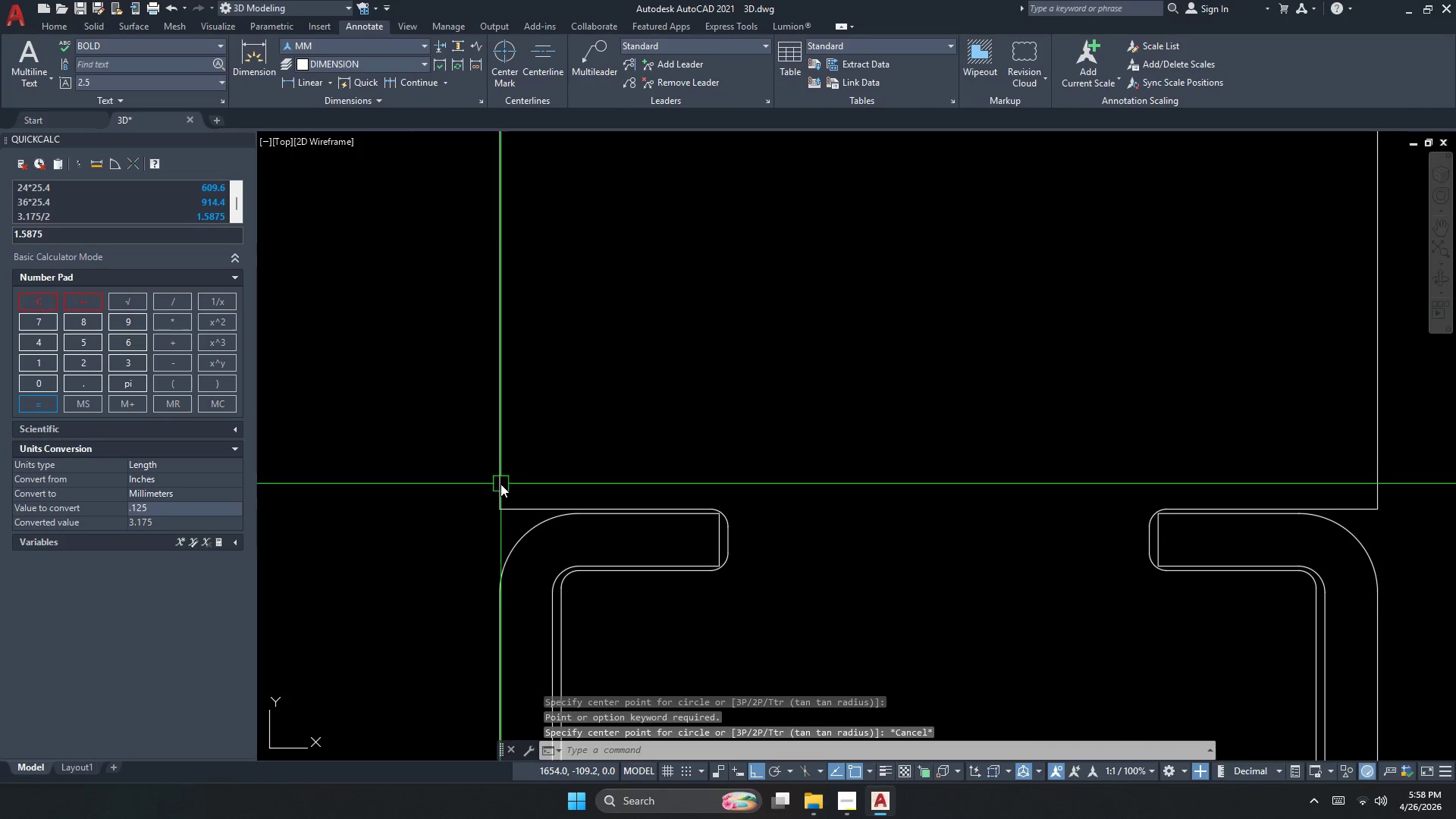 
key(F)
 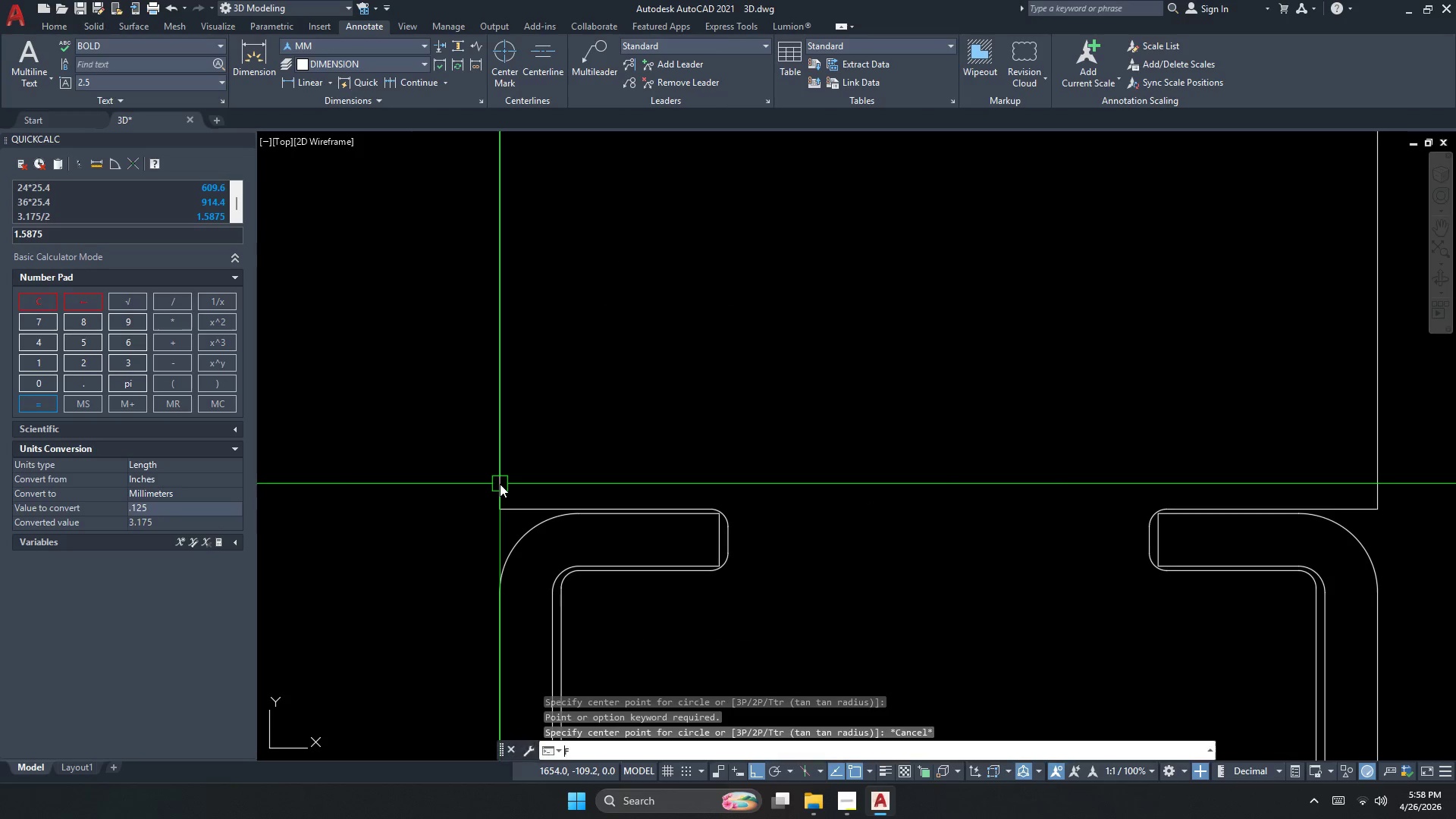 
key(Space)
 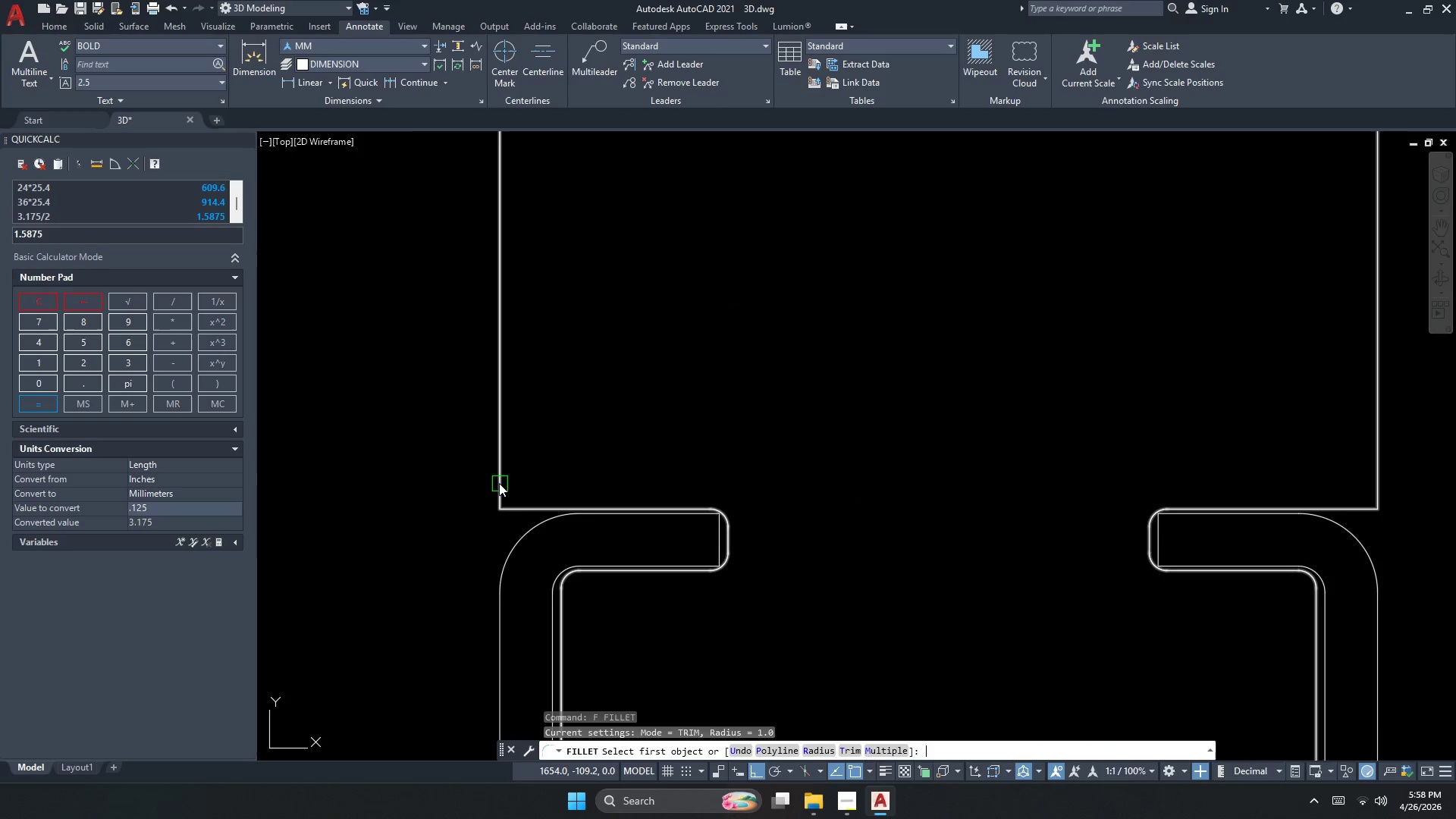 
key(R)
 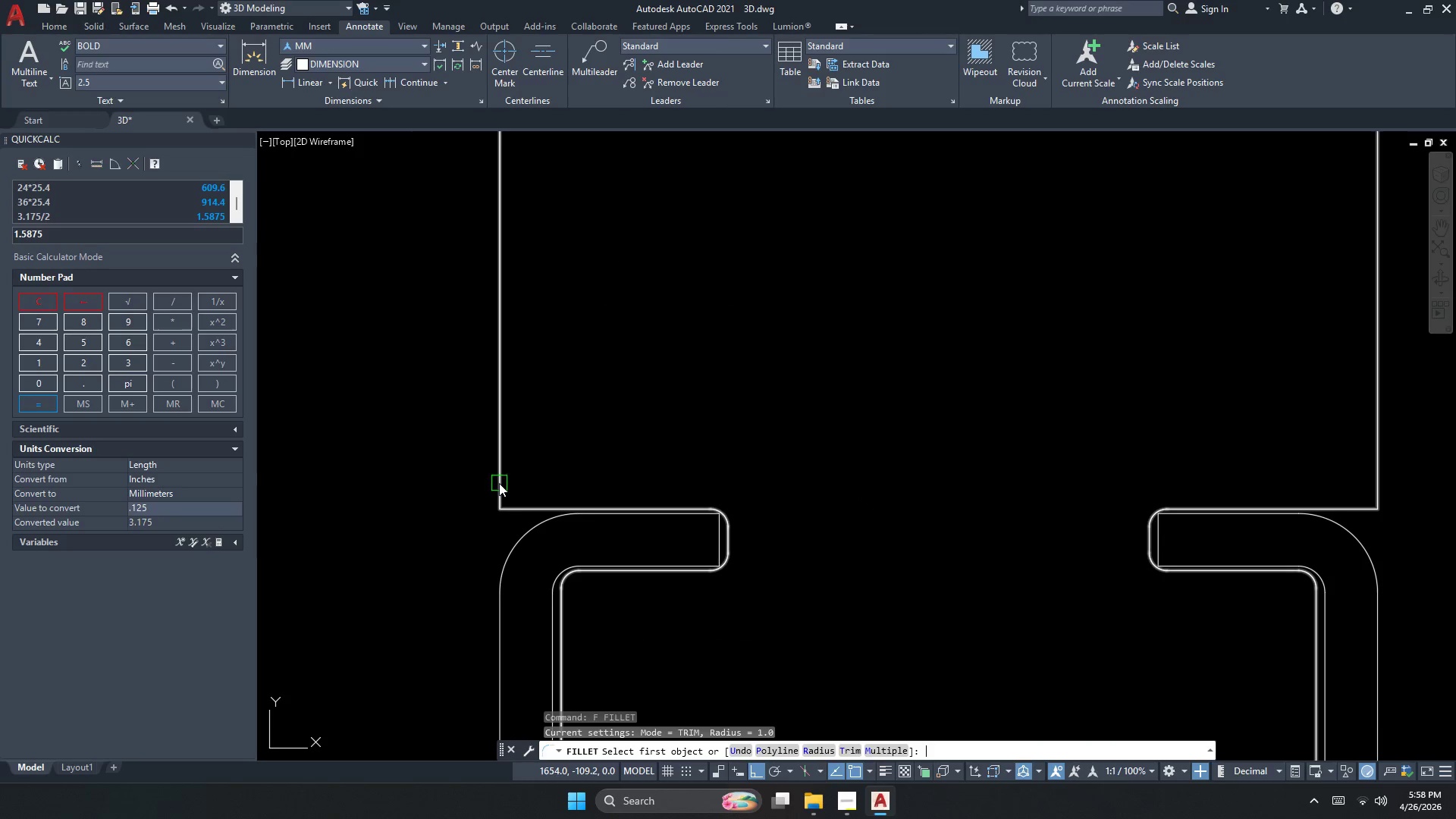 
key(Space)
 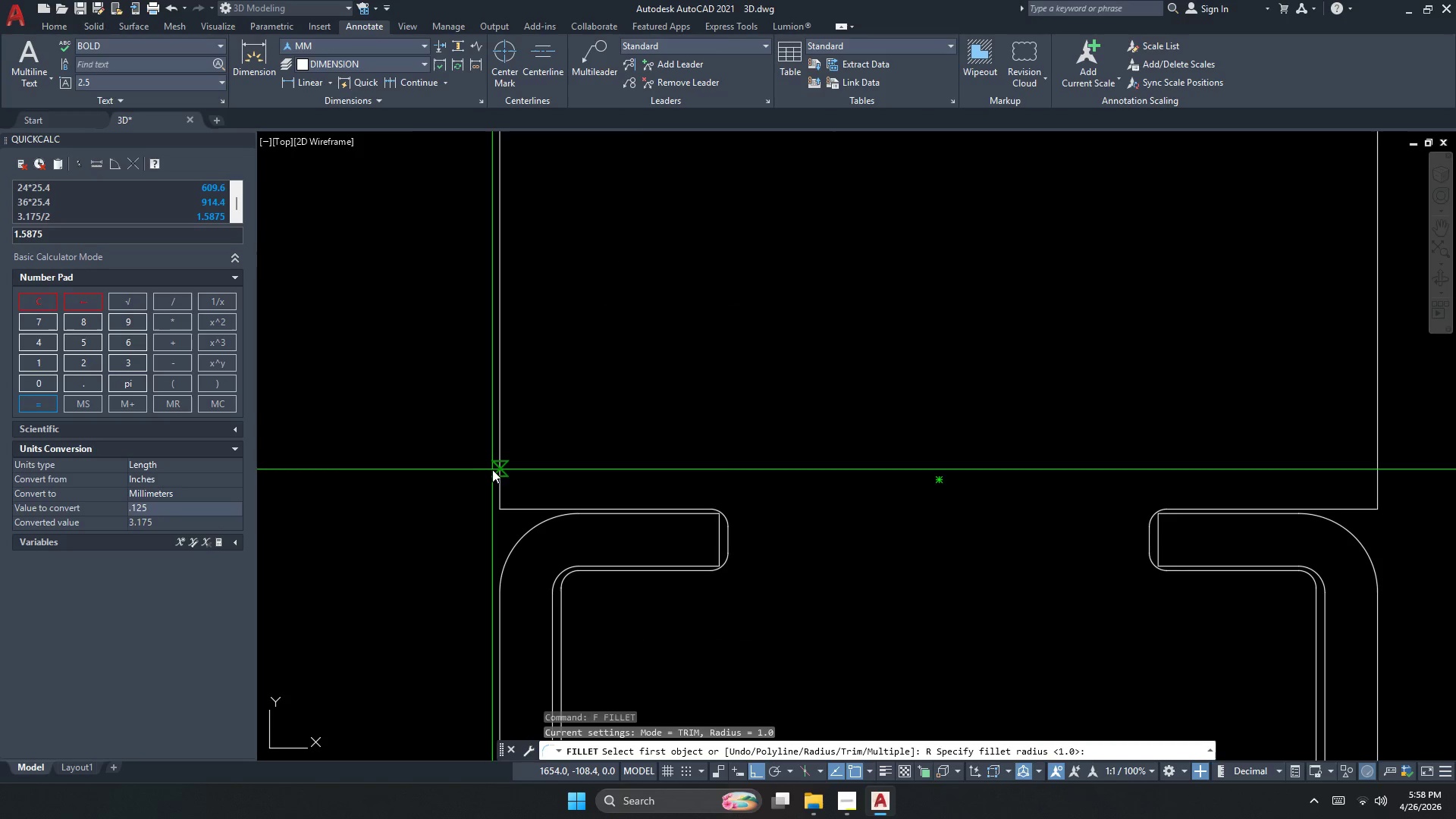 
key(Space)
 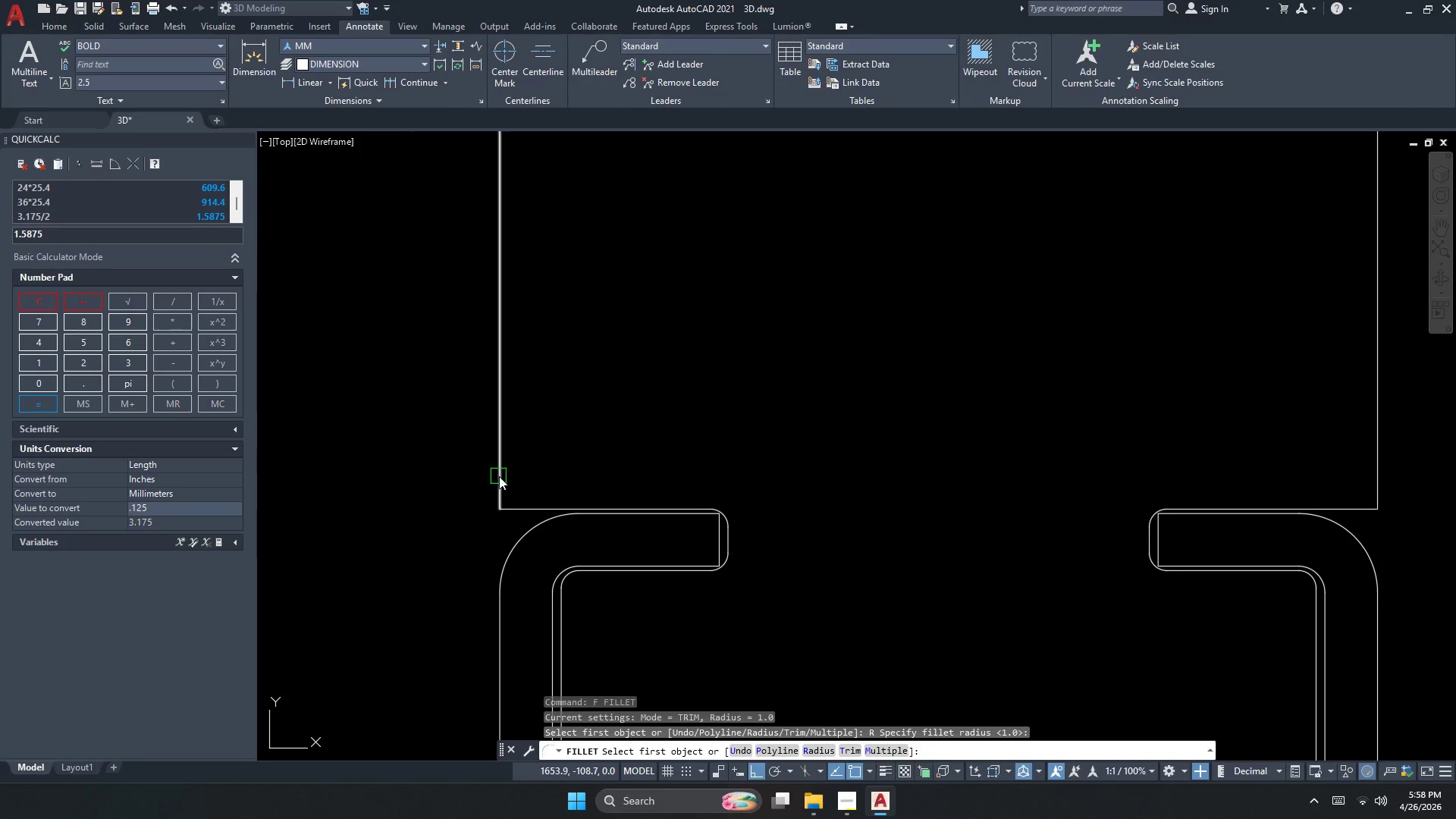 
left_click([500, 477])
 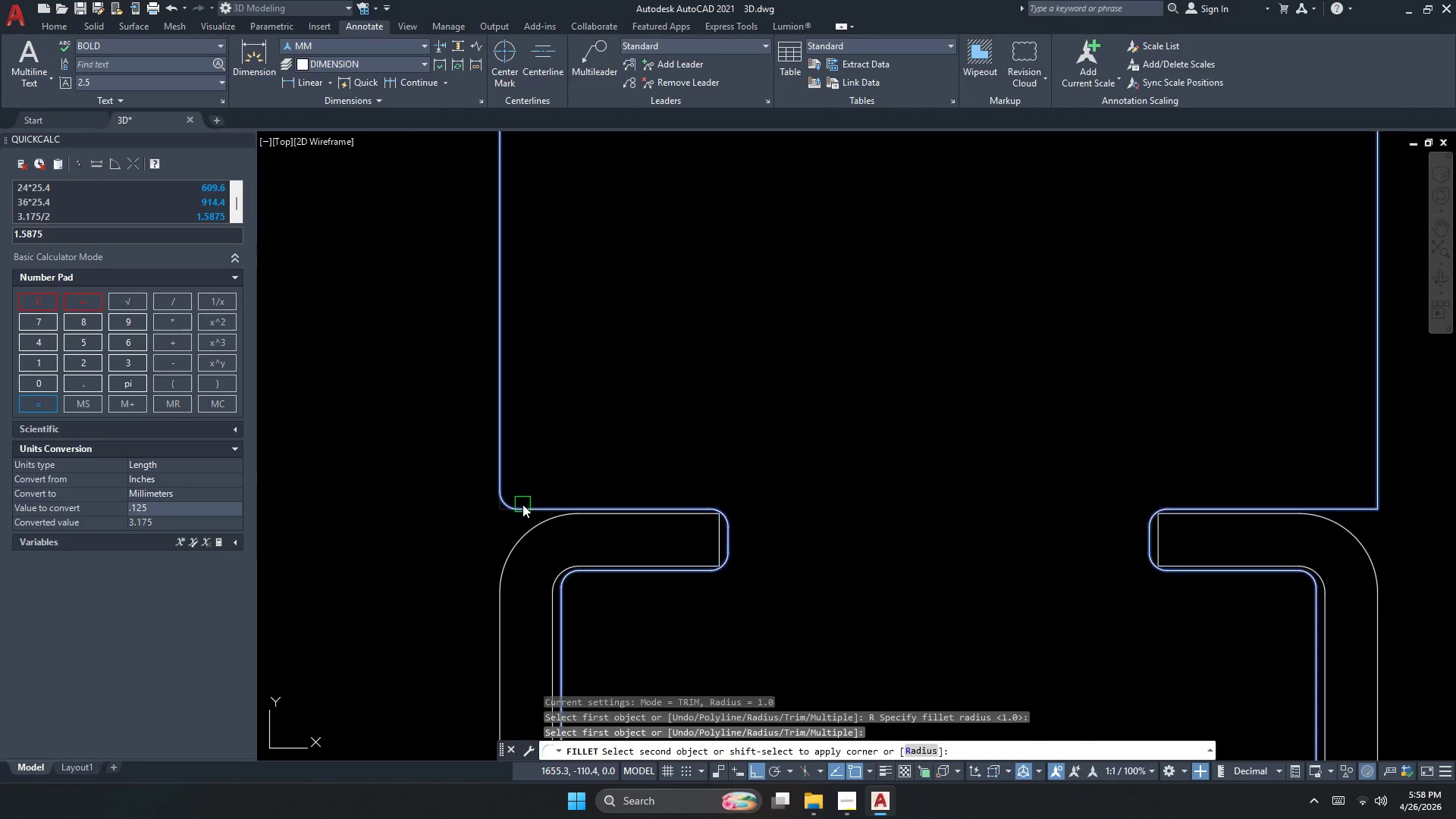 
left_click([522, 505])
 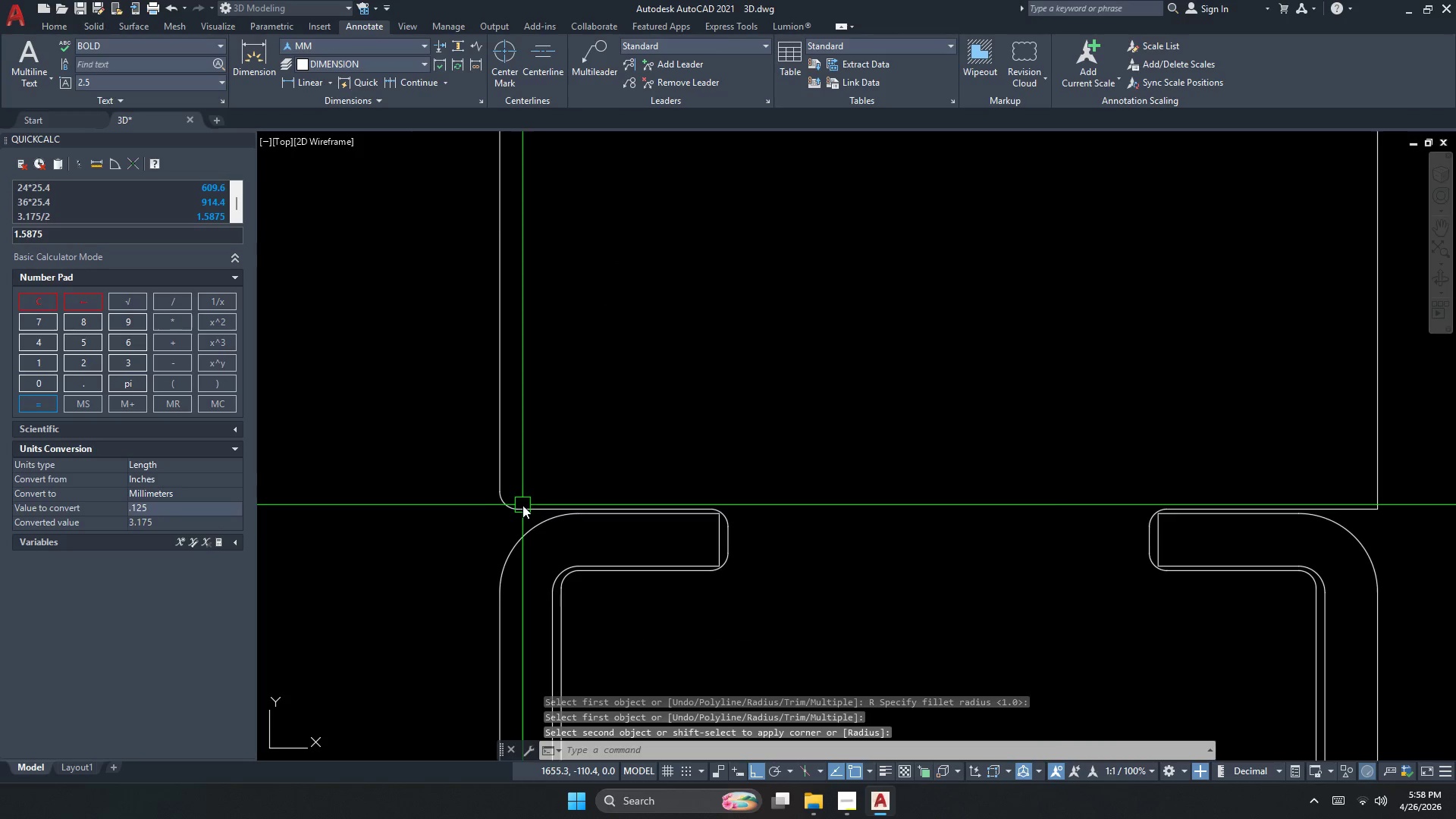 
key(Space)
 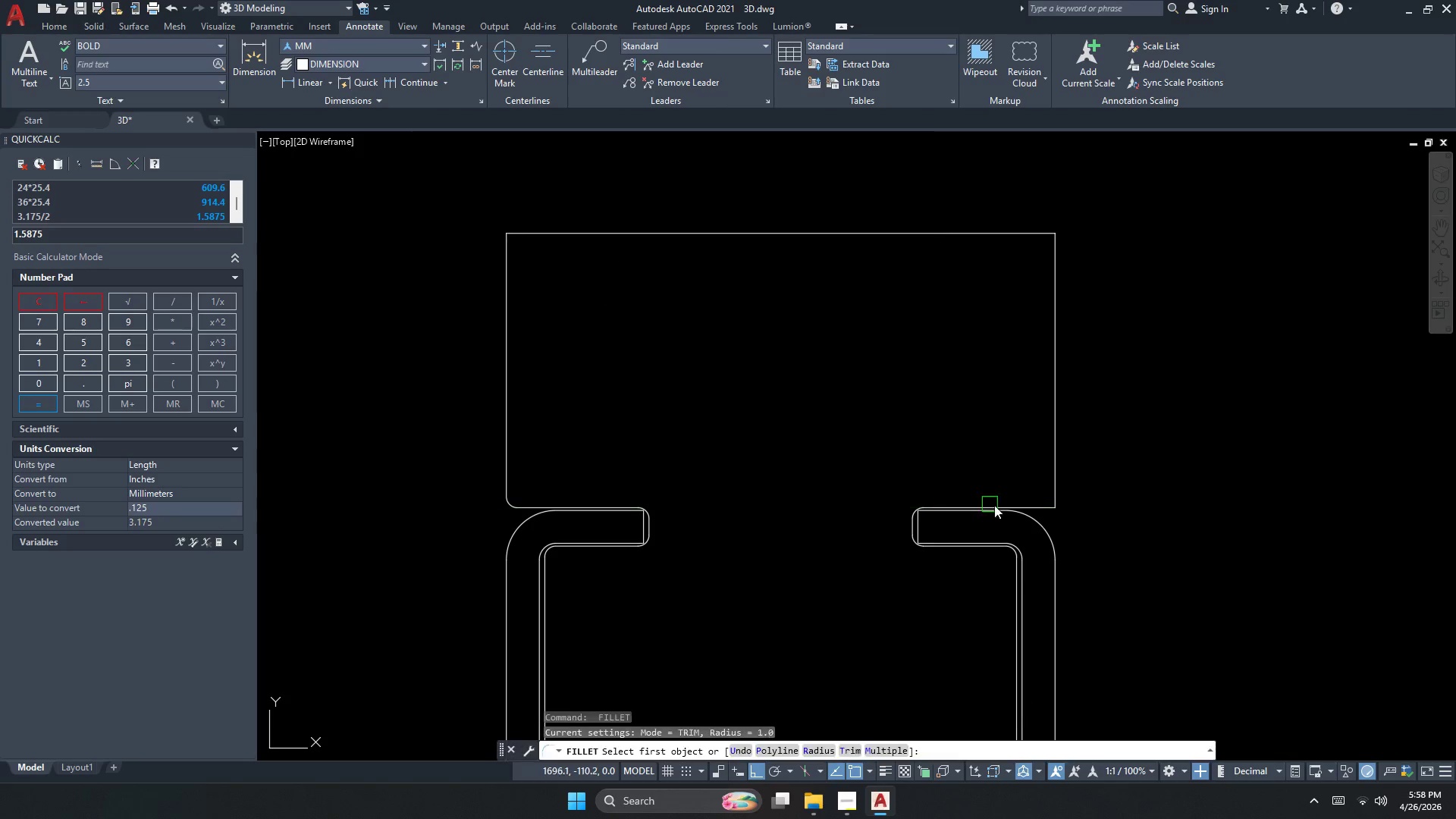 
scroll: coordinate [517, 505], scroll_direction: down, amount: 1.0
 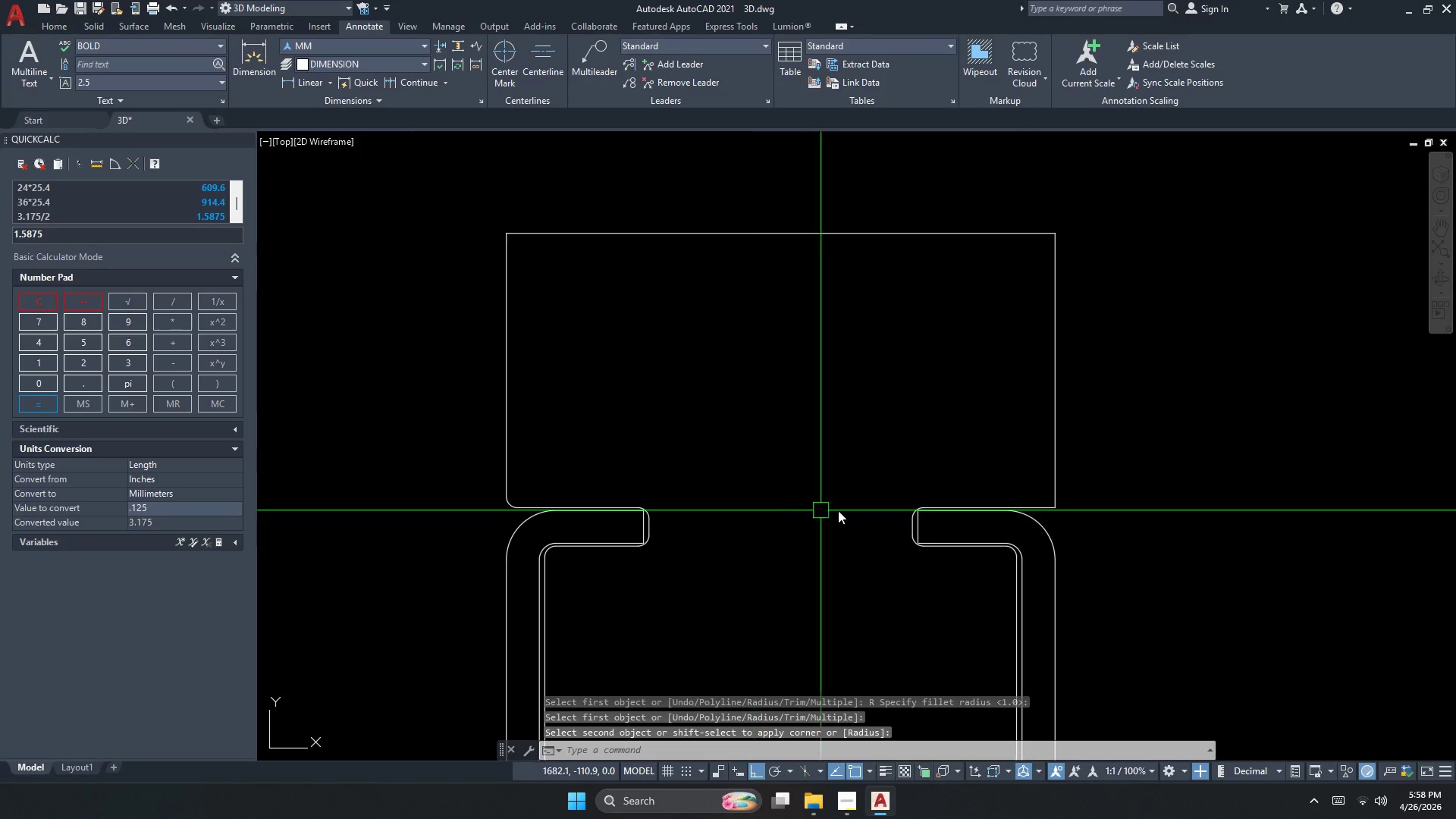 
scroll: coordinate [1006, 506], scroll_direction: up, amount: 1.0
 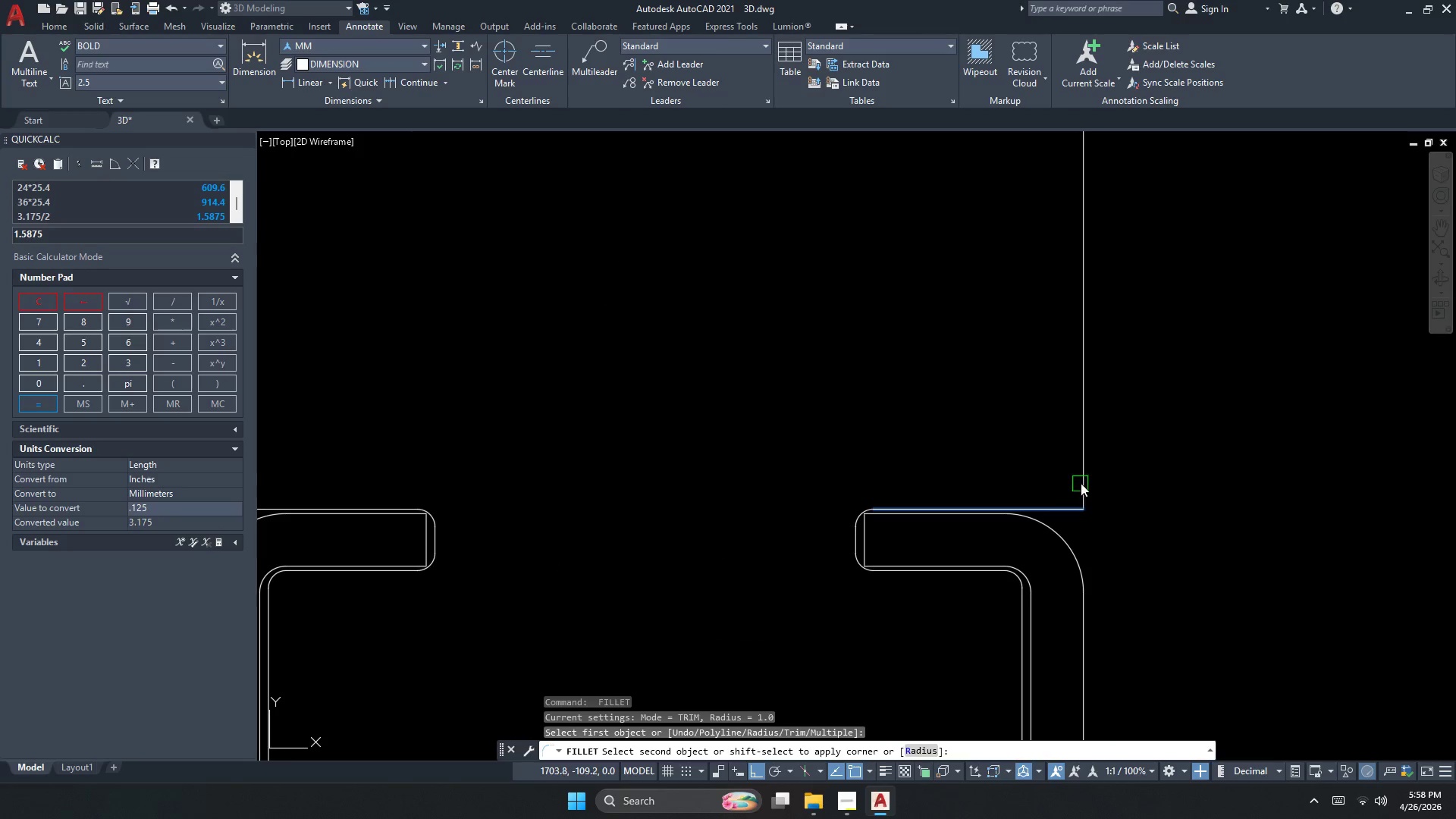 
double_click([1081, 482])
 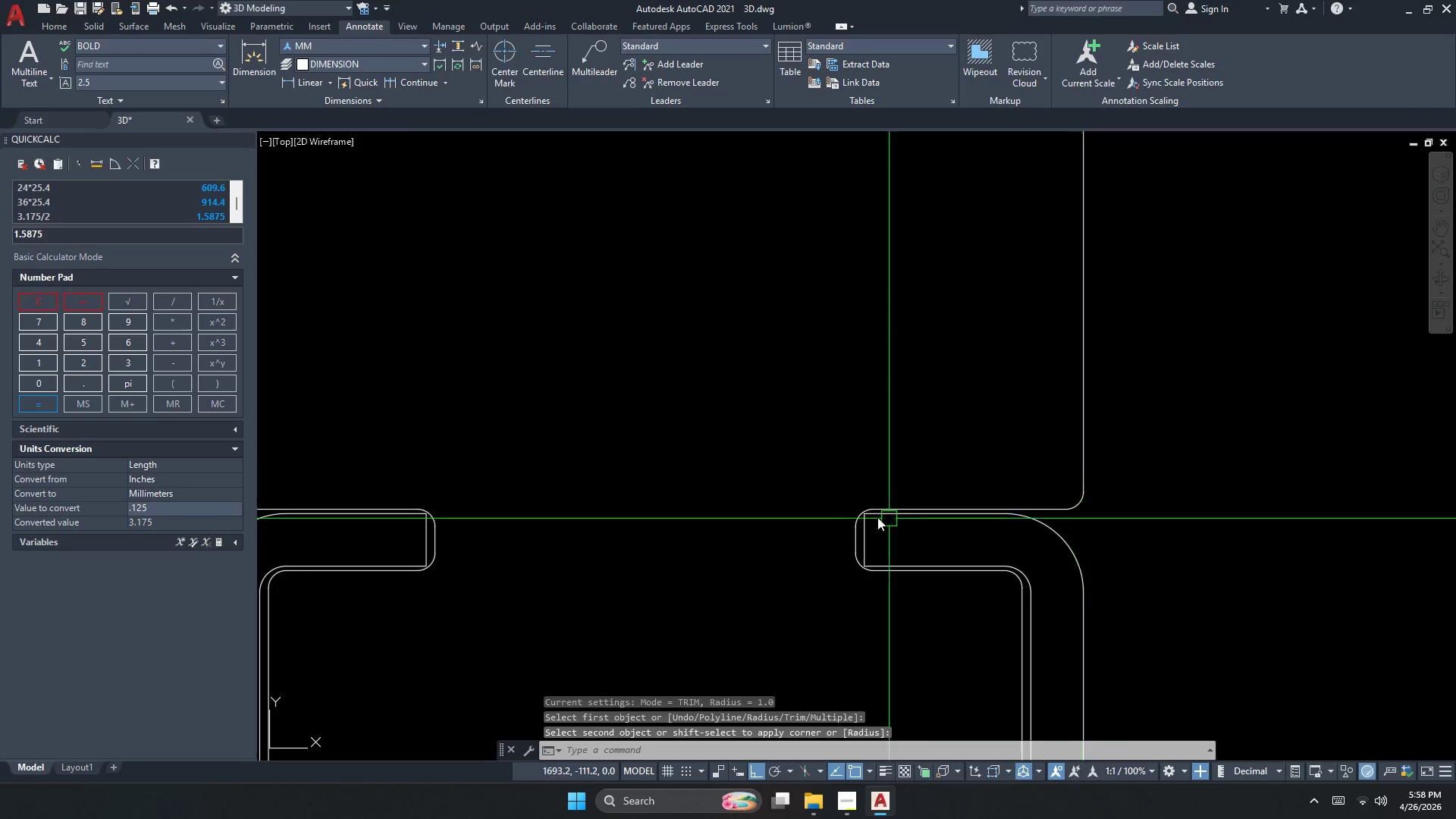 
key(Space)
 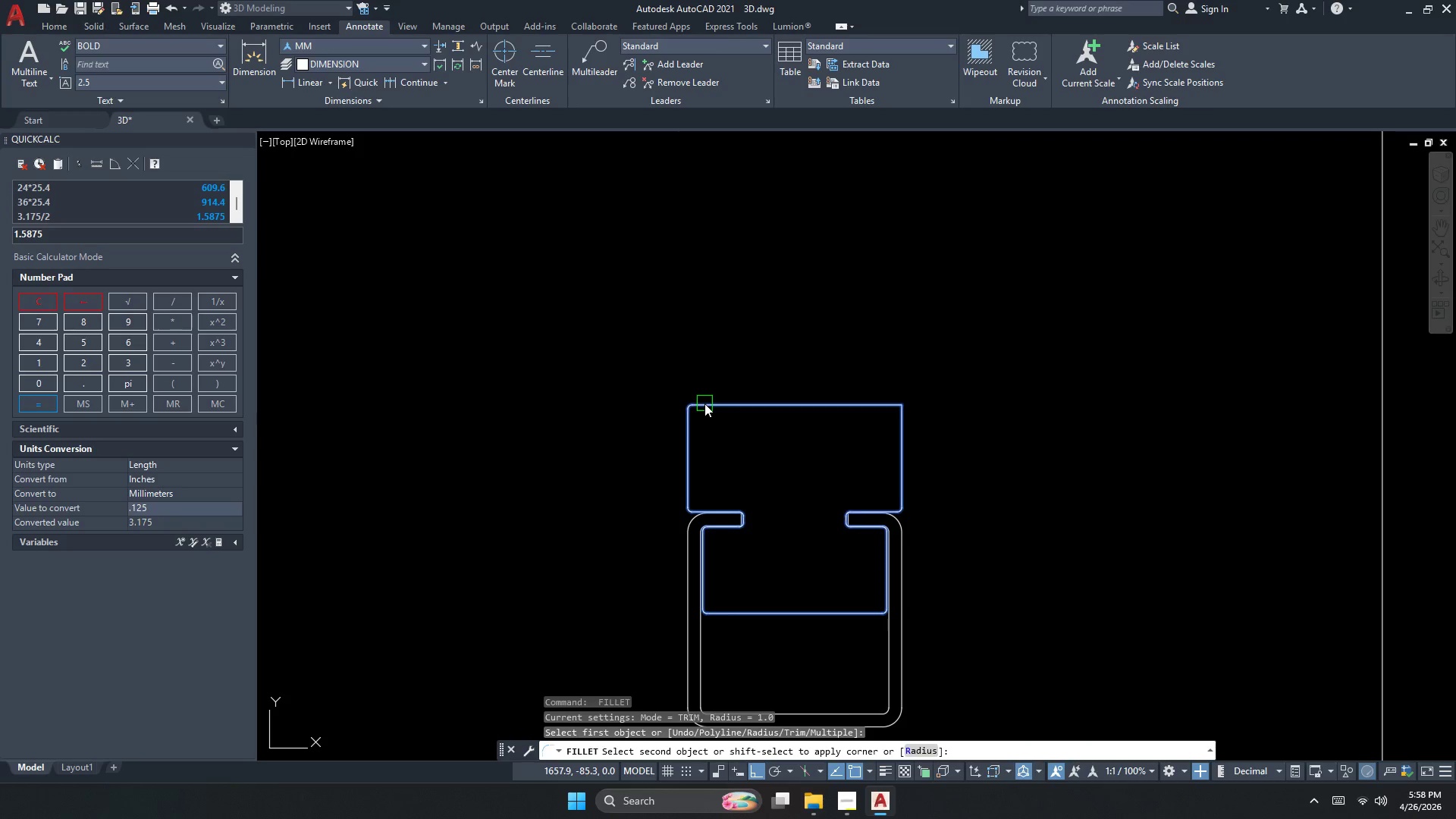 
scroll: coordinate [831, 510], scroll_direction: down, amount: 3.0
 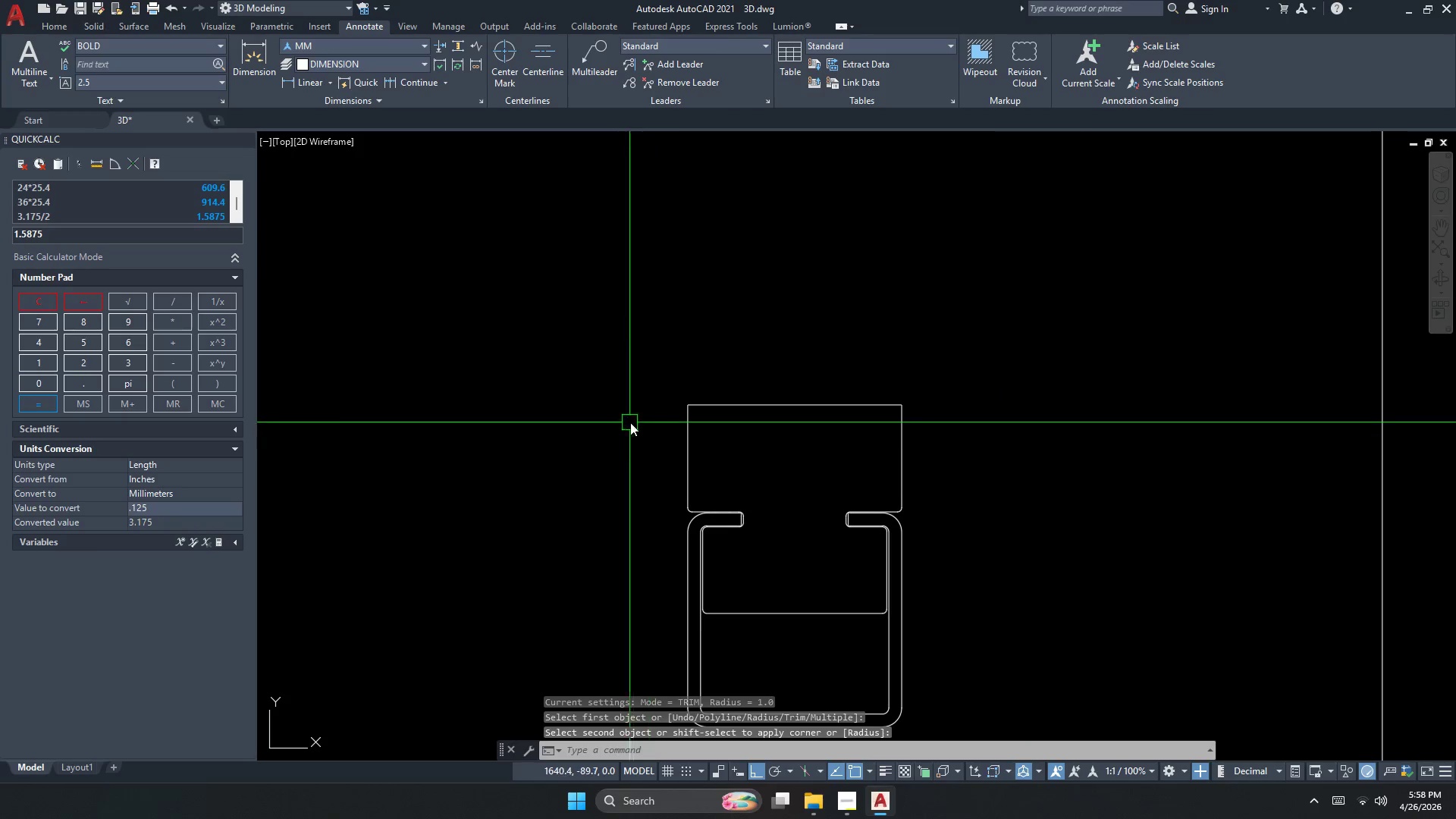 
key(Space)
 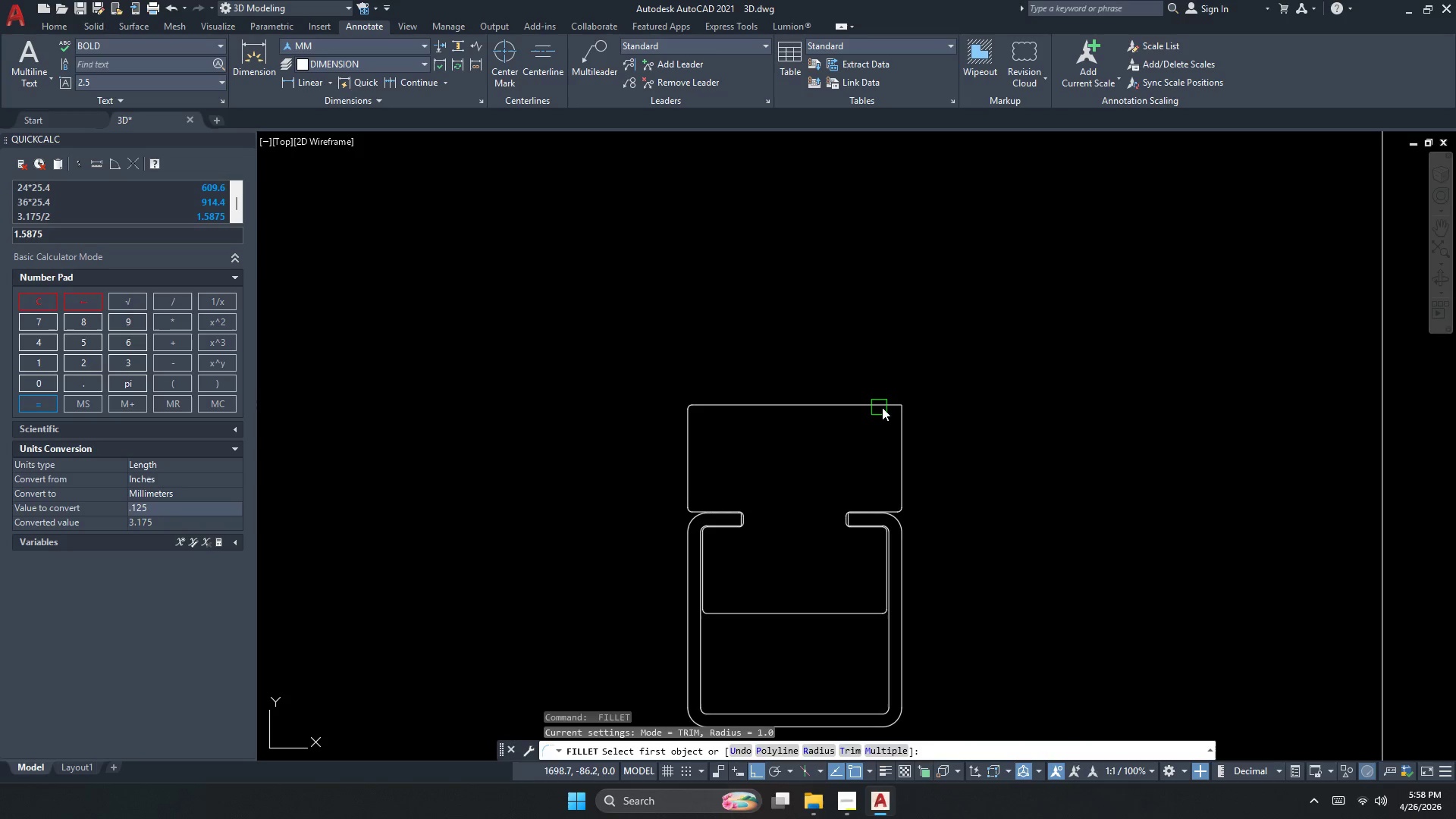 
triple_click([885, 408])
 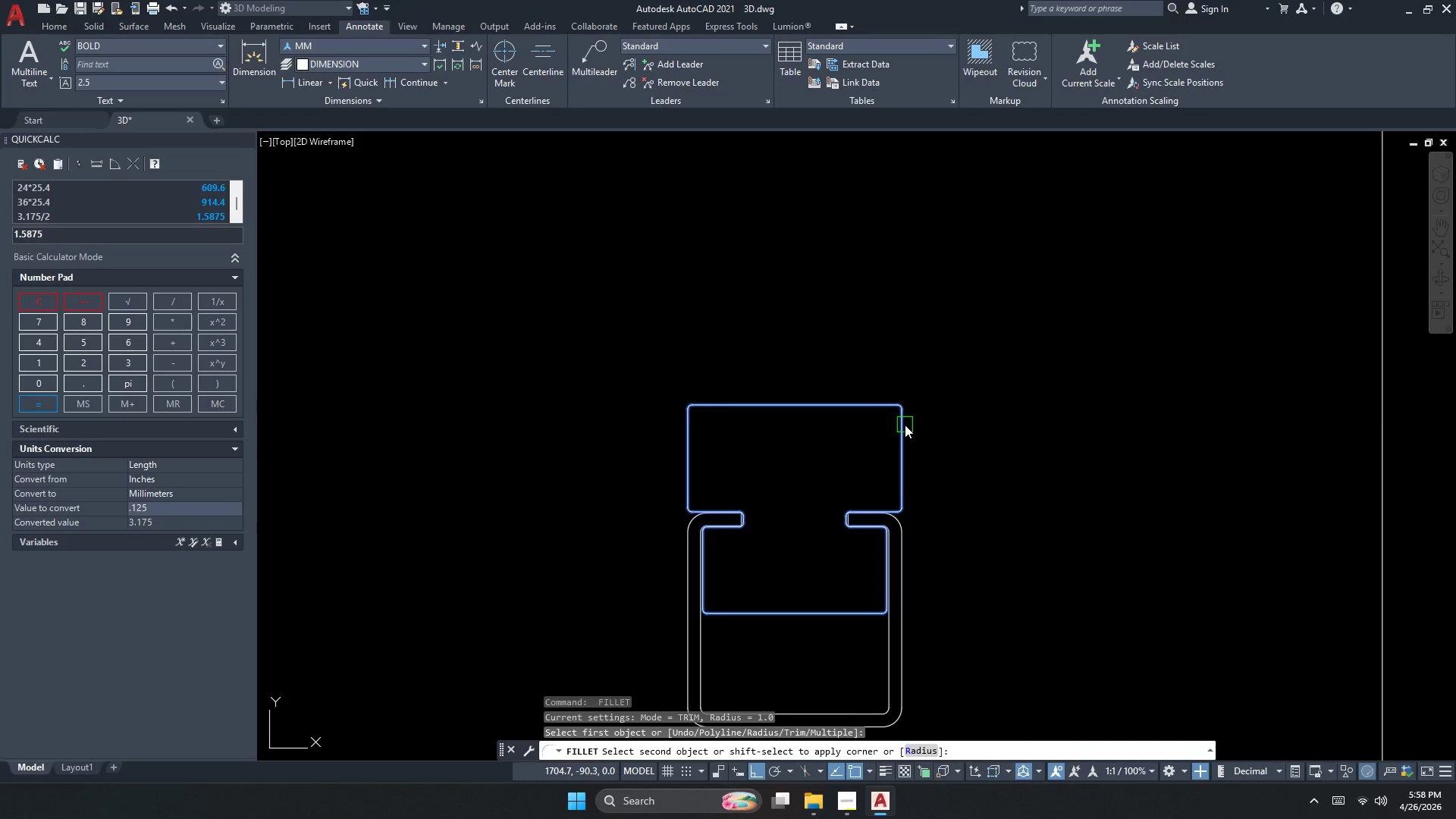 
key(Escape)
 